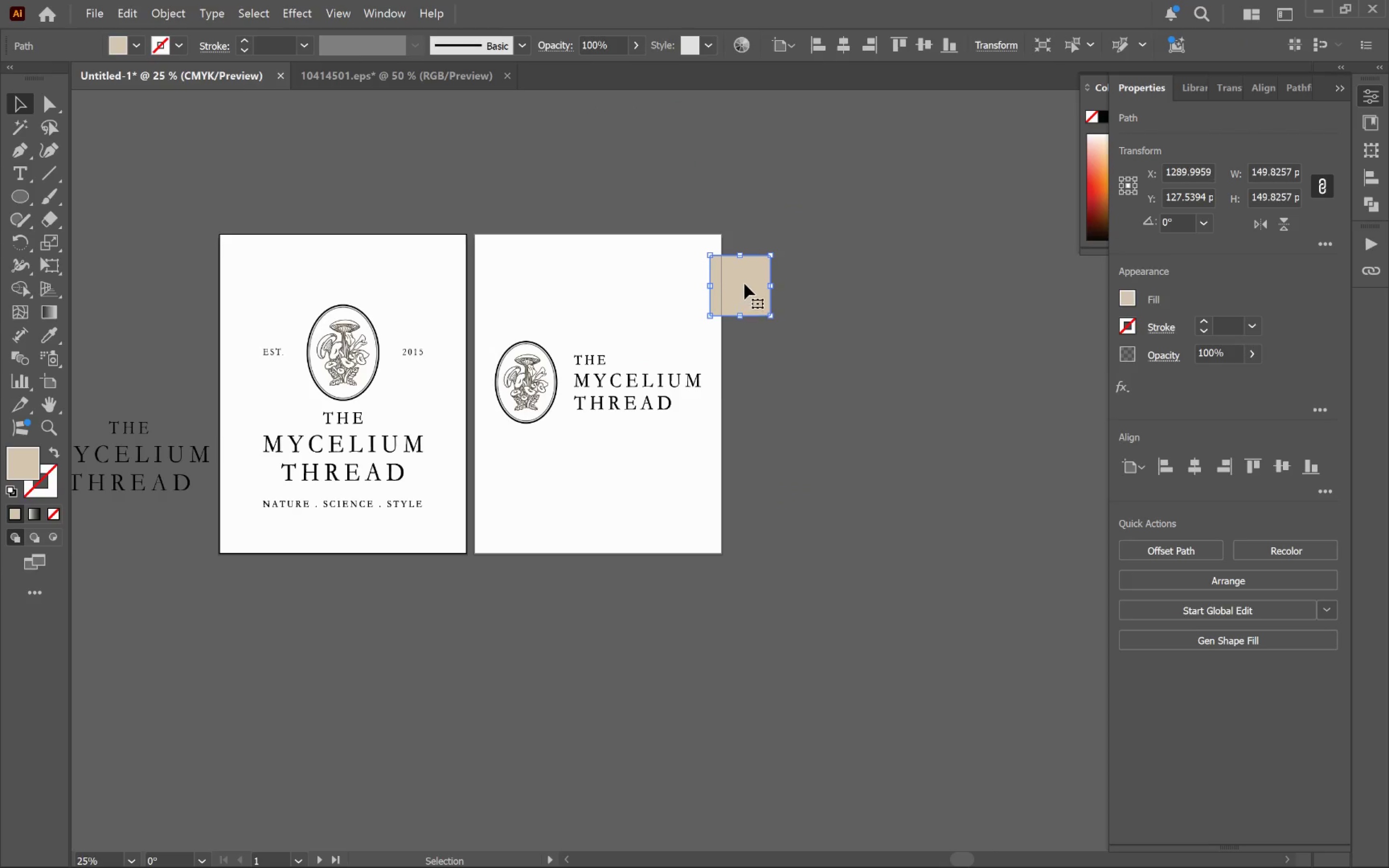 
left_click_drag(start_coordinate=[745, 284], to_coordinate=[839, 182])
 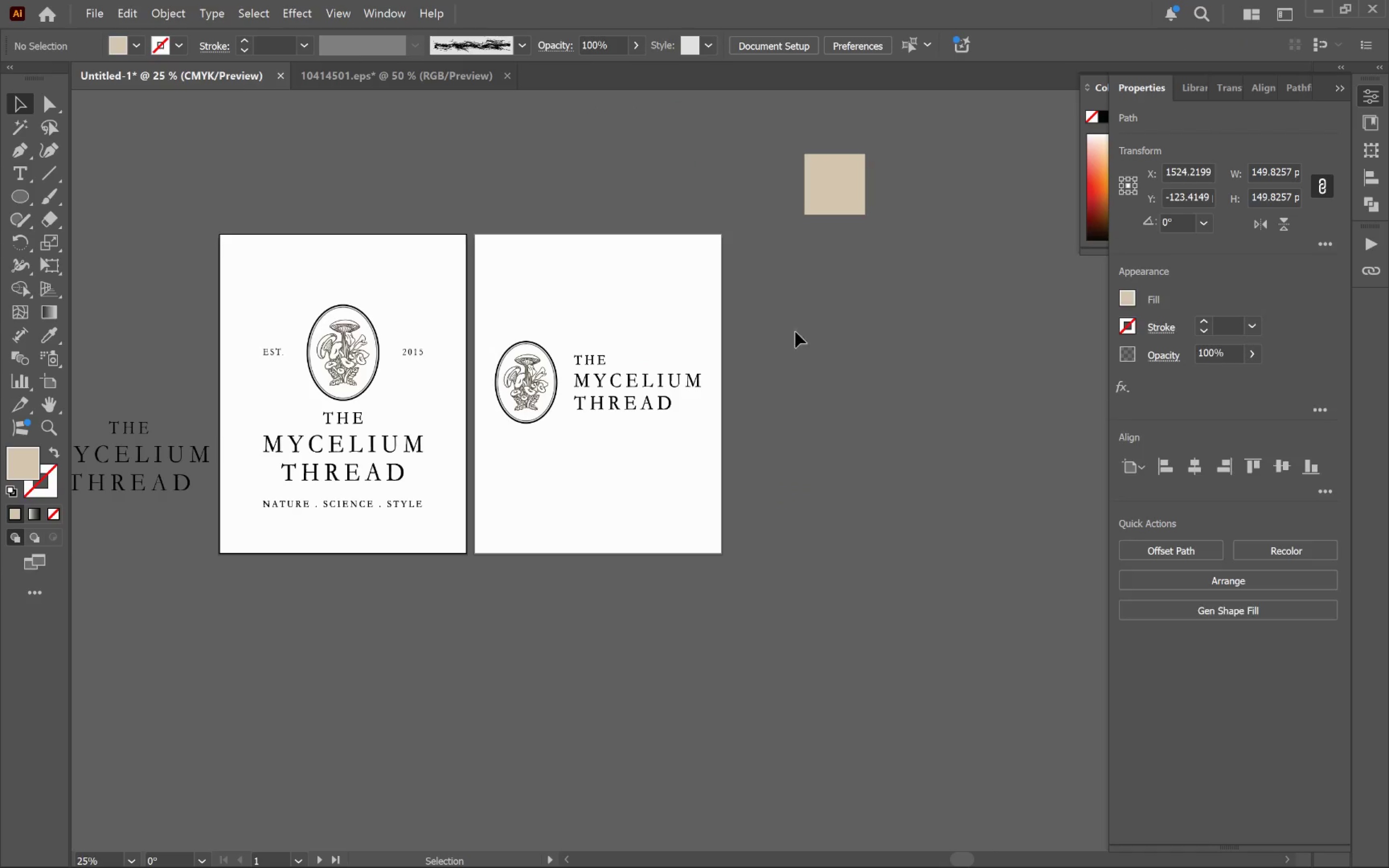 
hold_key(key=Space, duration=0.56)
 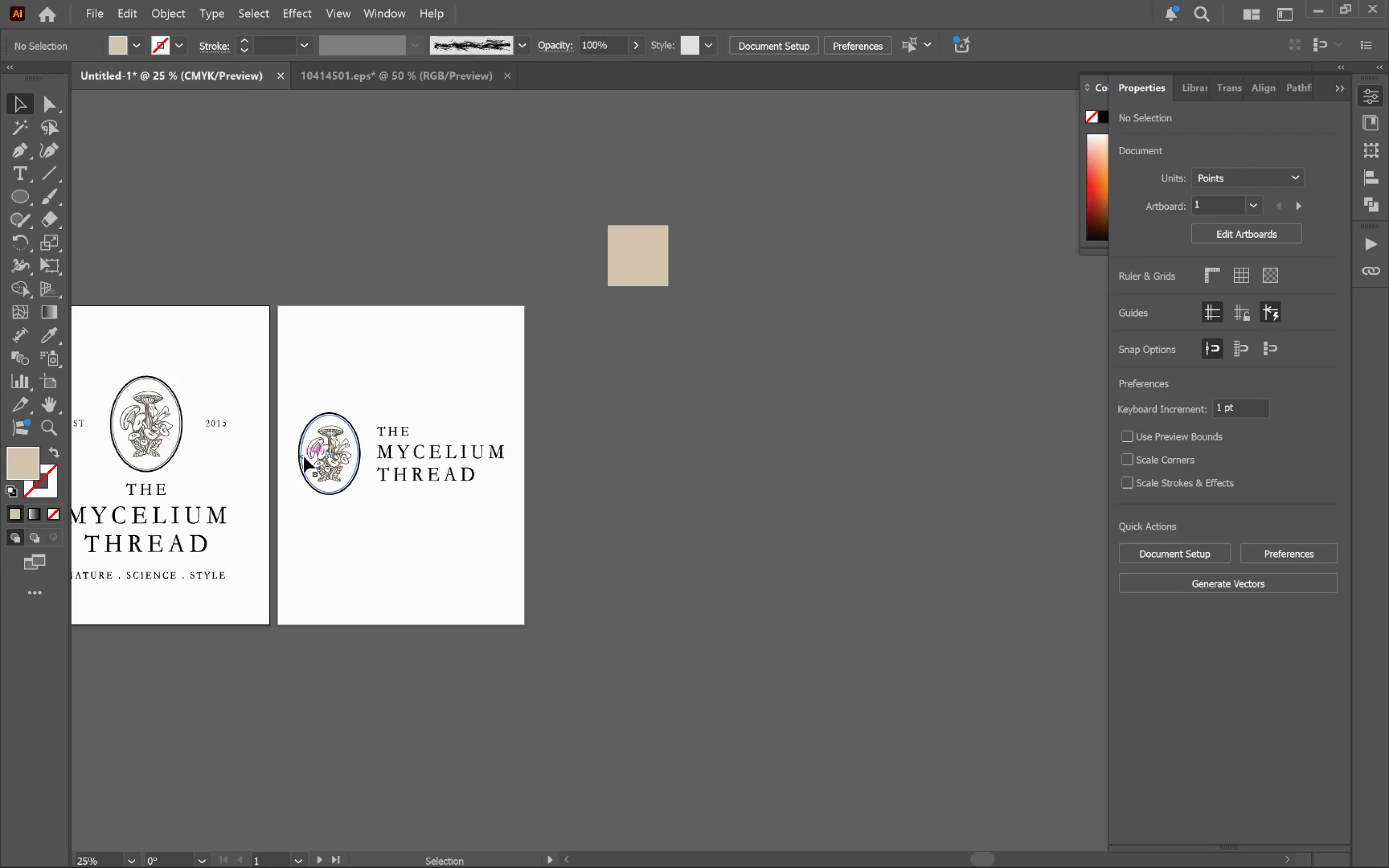 
left_click_drag(start_coordinate=[861, 355], to_coordinate=[664, 426])
 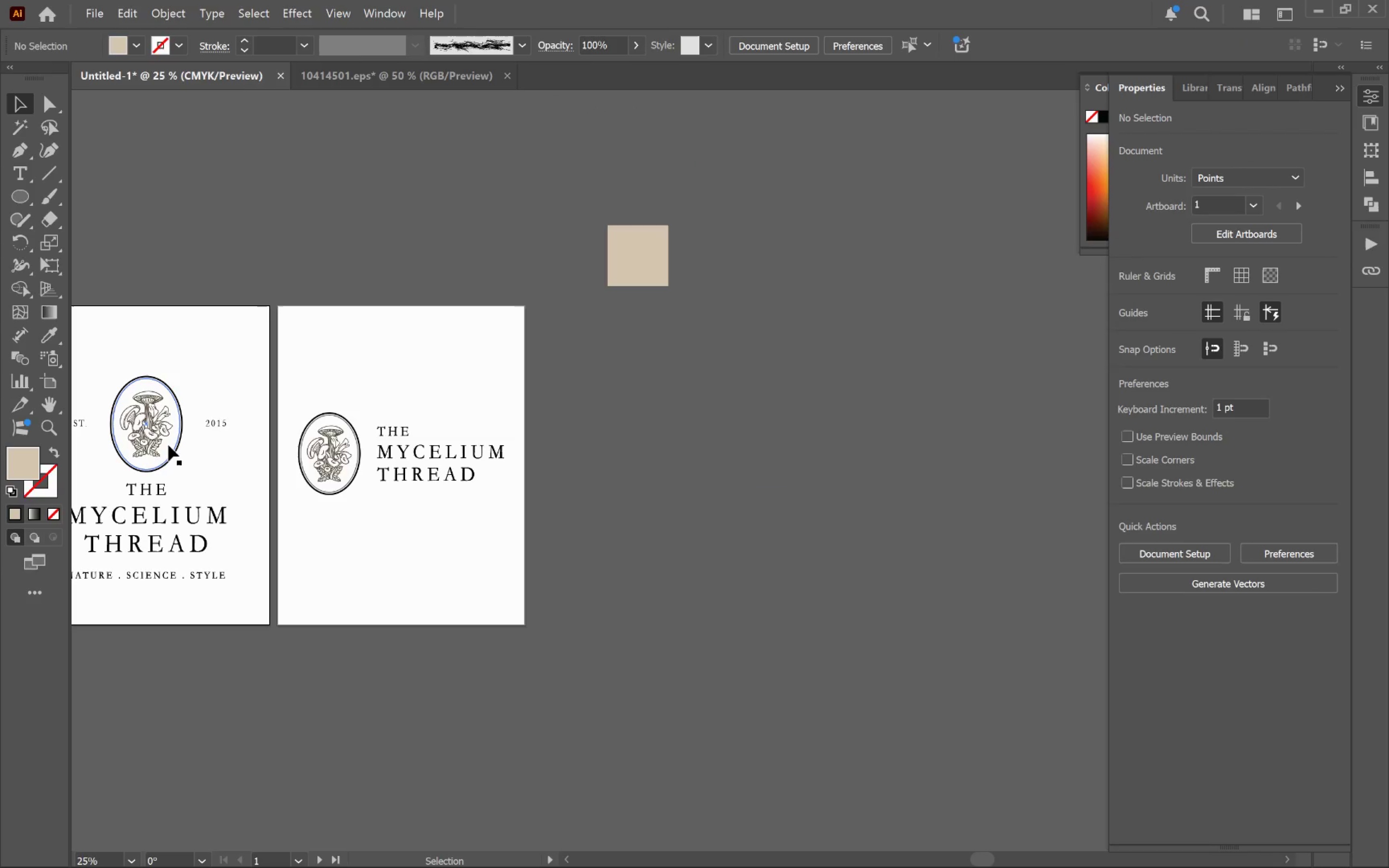 
left_click_drag(start_coordinate=[157, 443], to_coordinate=[810, 474])
 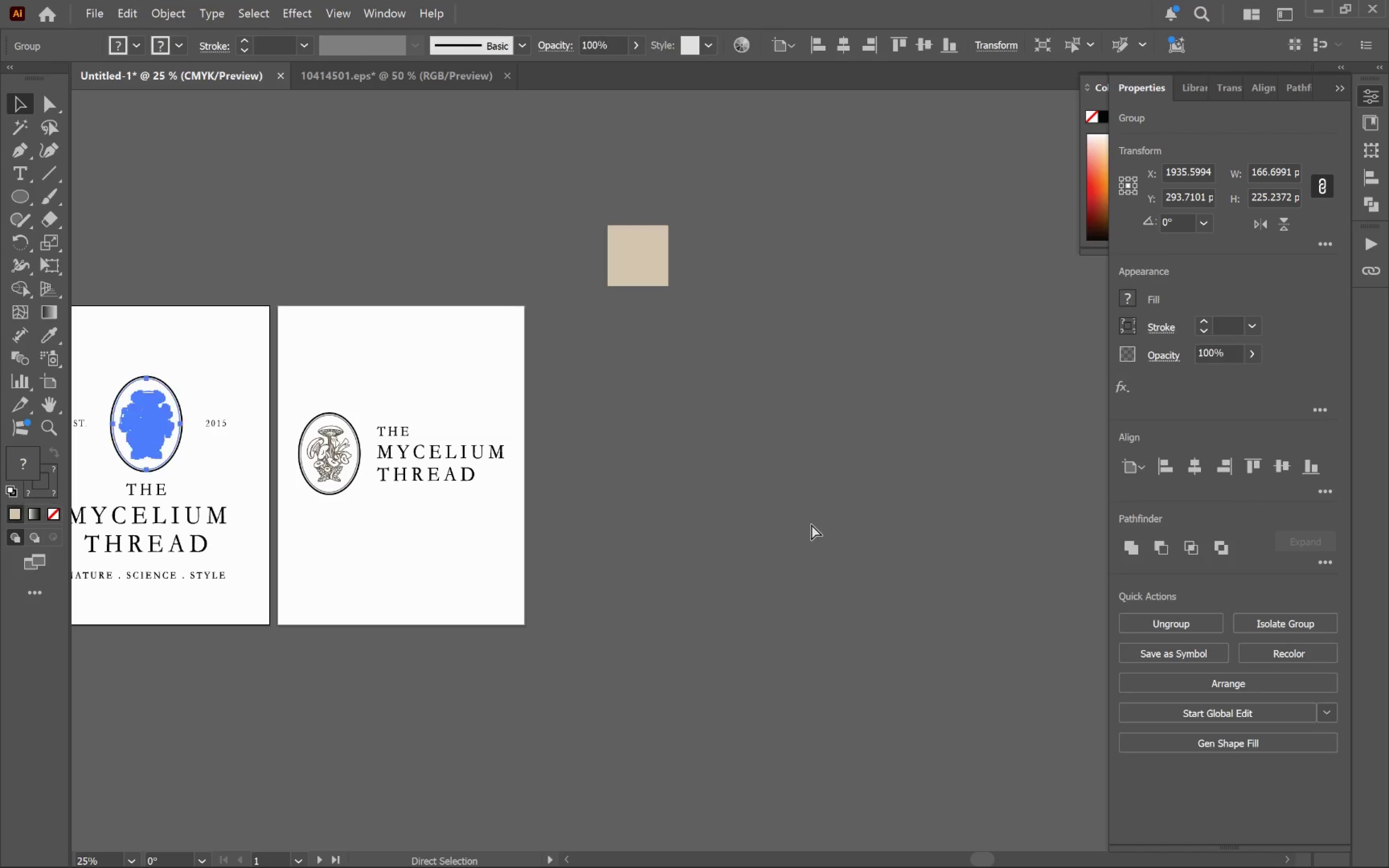 
hold_key(key=AltLeft, duration=3.98)
 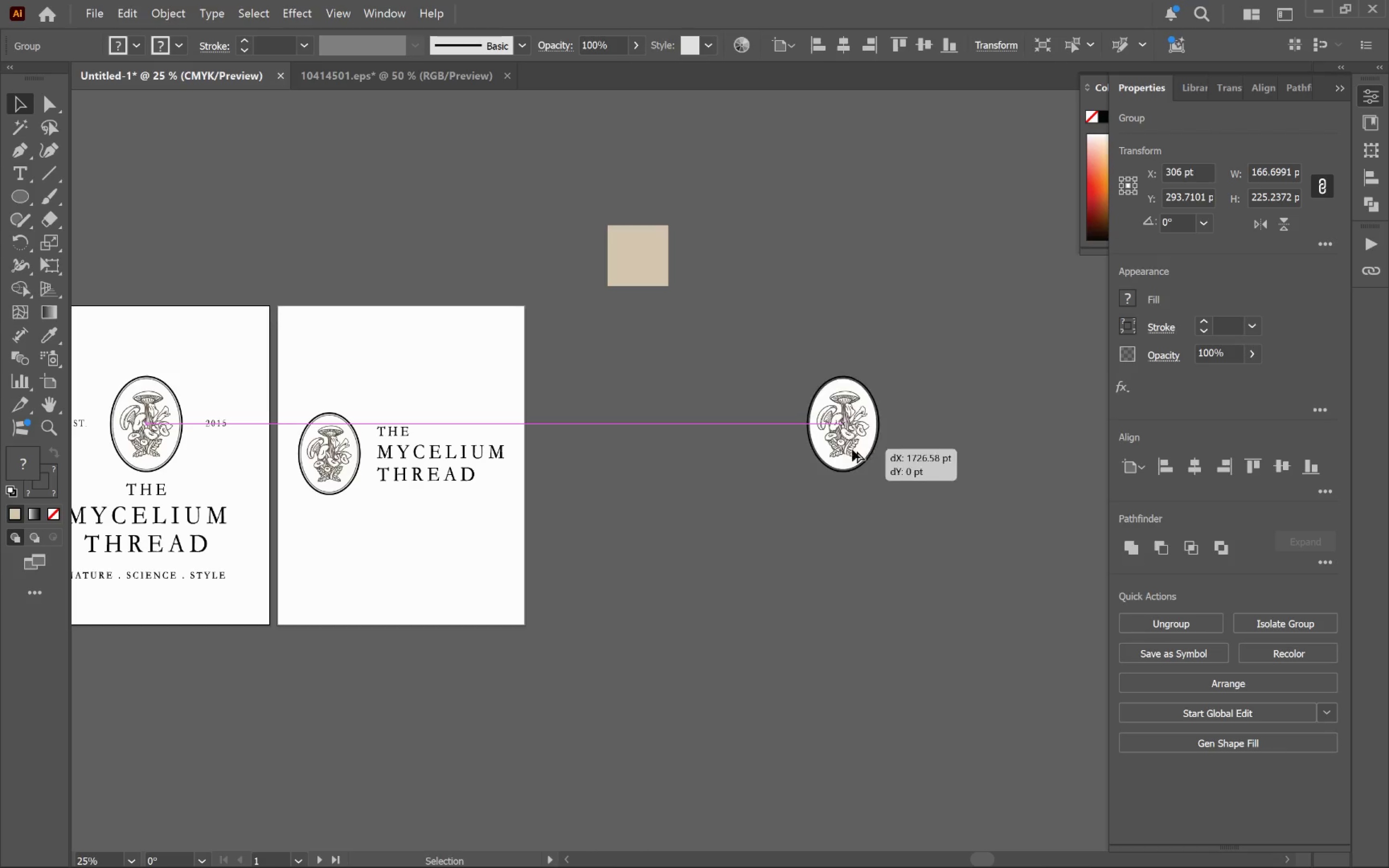 
hold_key(key=ShiftLeft, duration=0.49)
 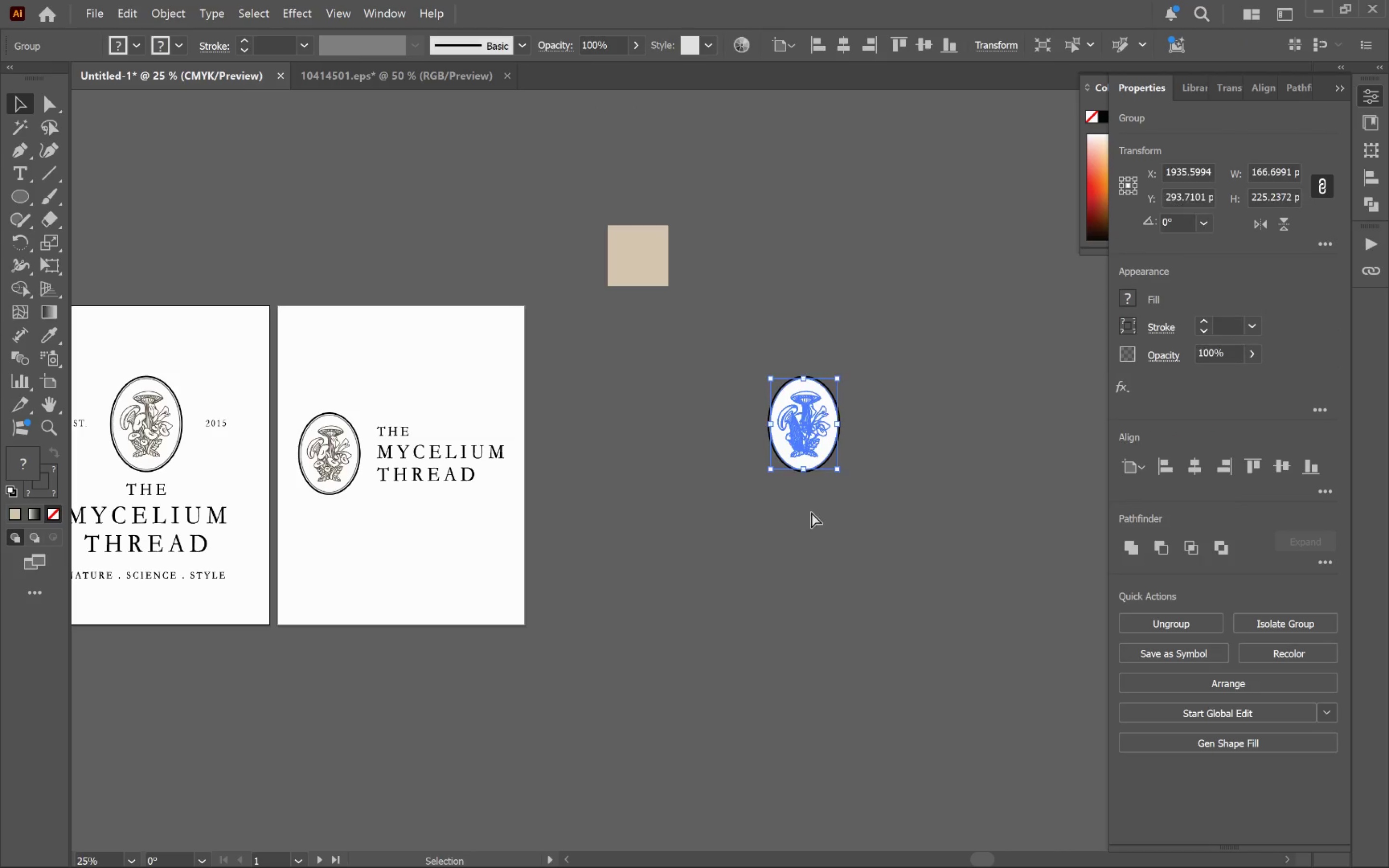 
key(Control+Z)
 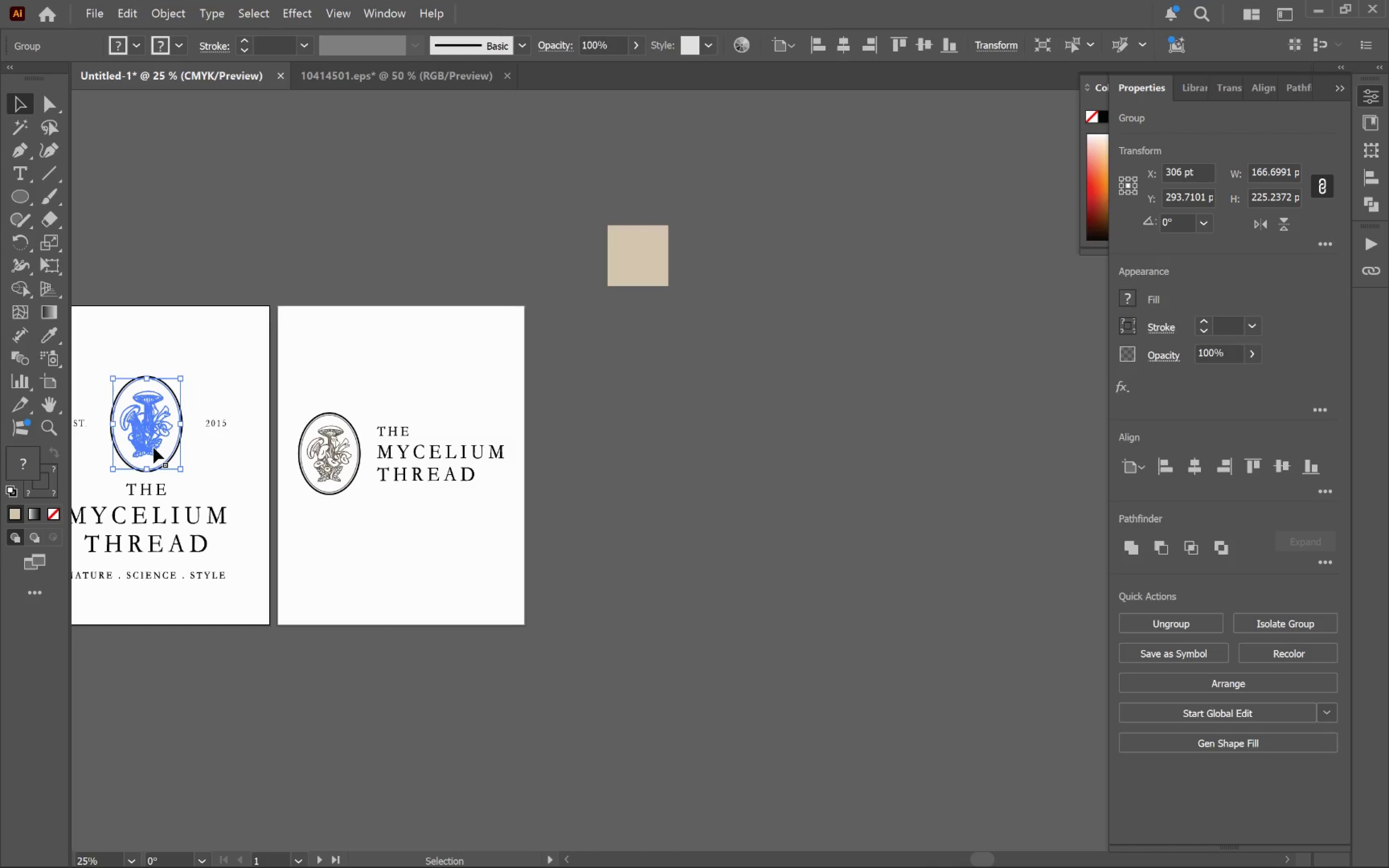 
hold_key(key=AltLeft, duration=1.57)
left_click_drag(start_coordinate=[153, 447], to_coordinate=[756, 445])
 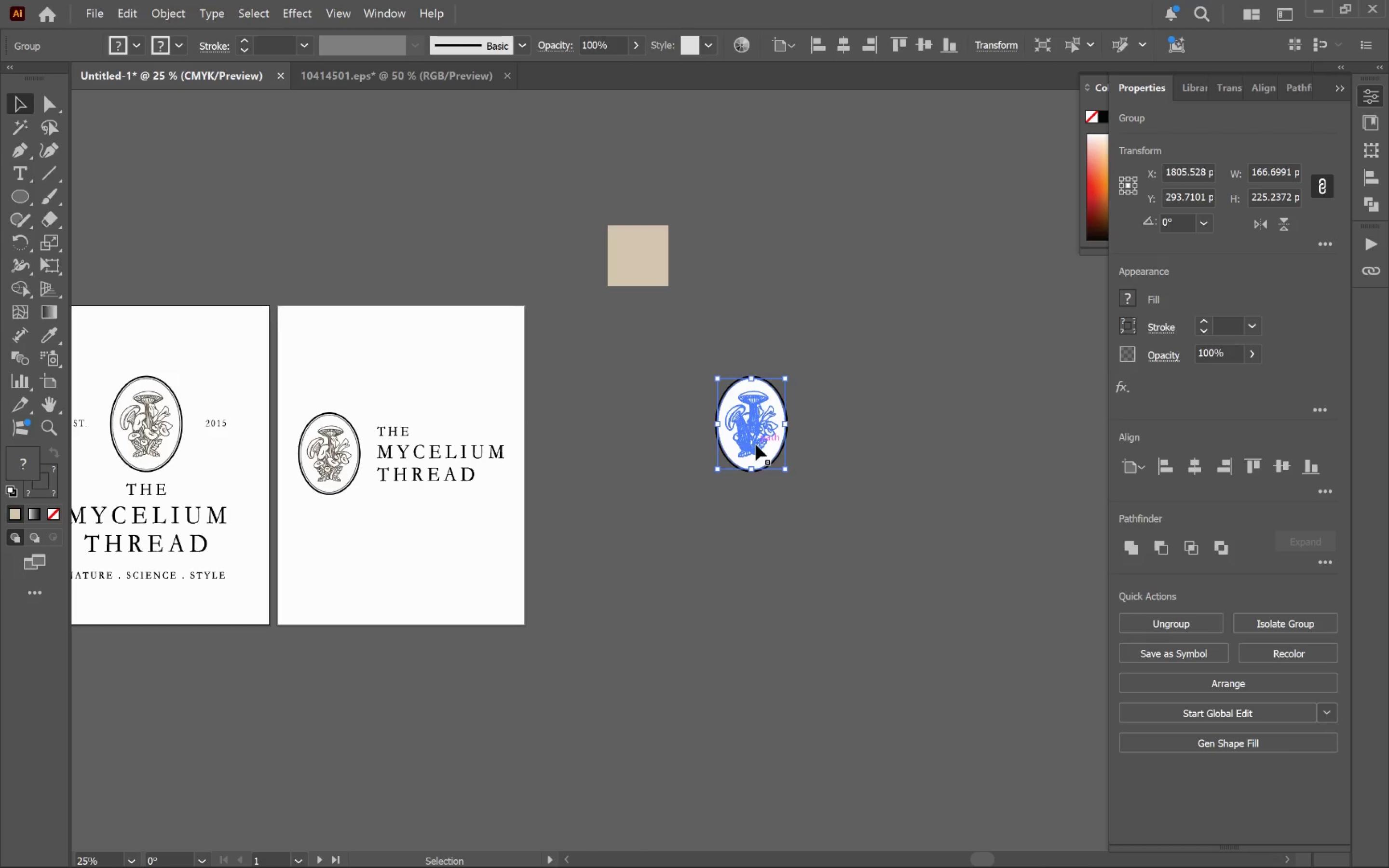 
hold_key(key=ShiftLeft, duration=1.38)
 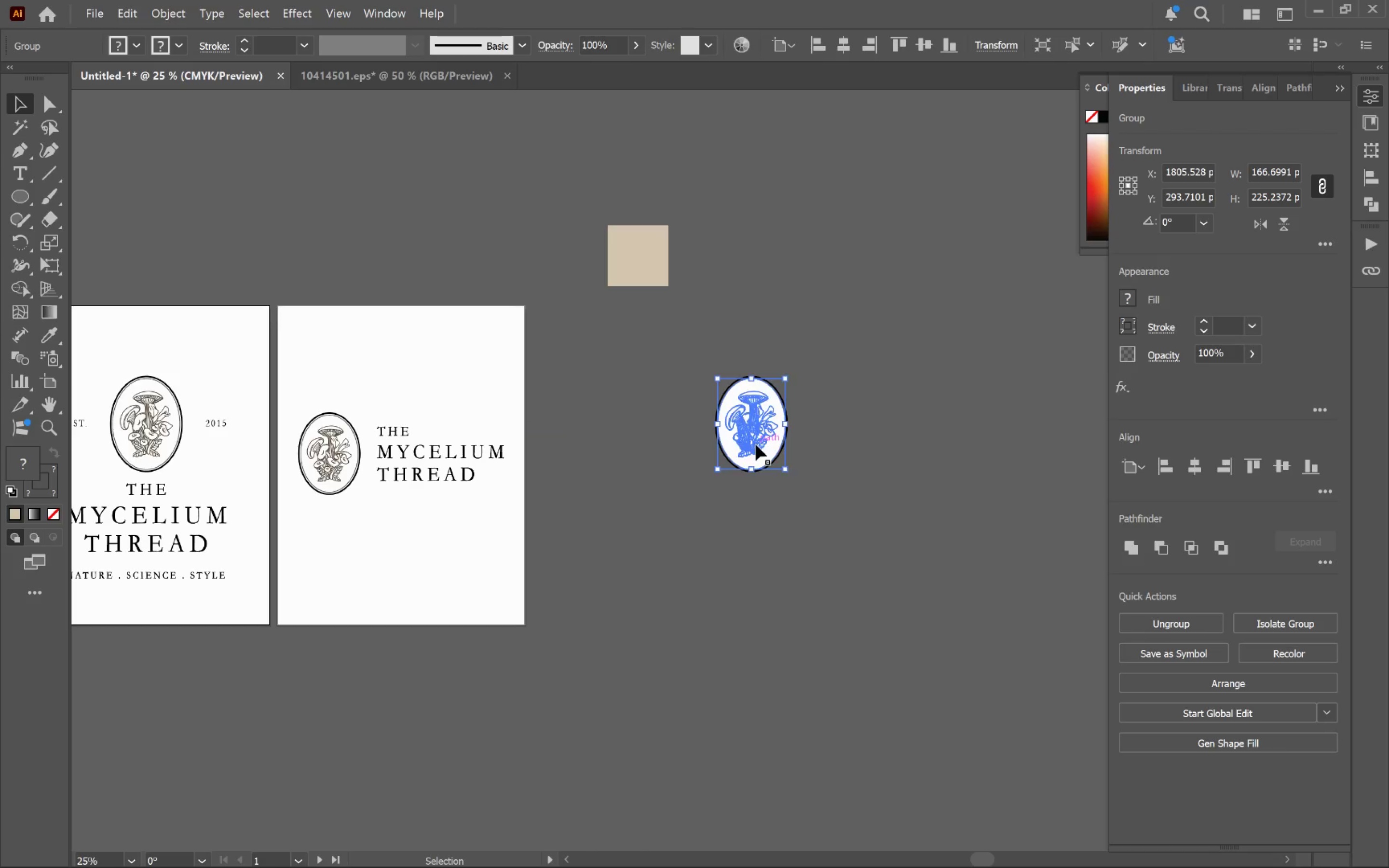 
hold_key(key=ControlLeft, duration=0.62)
 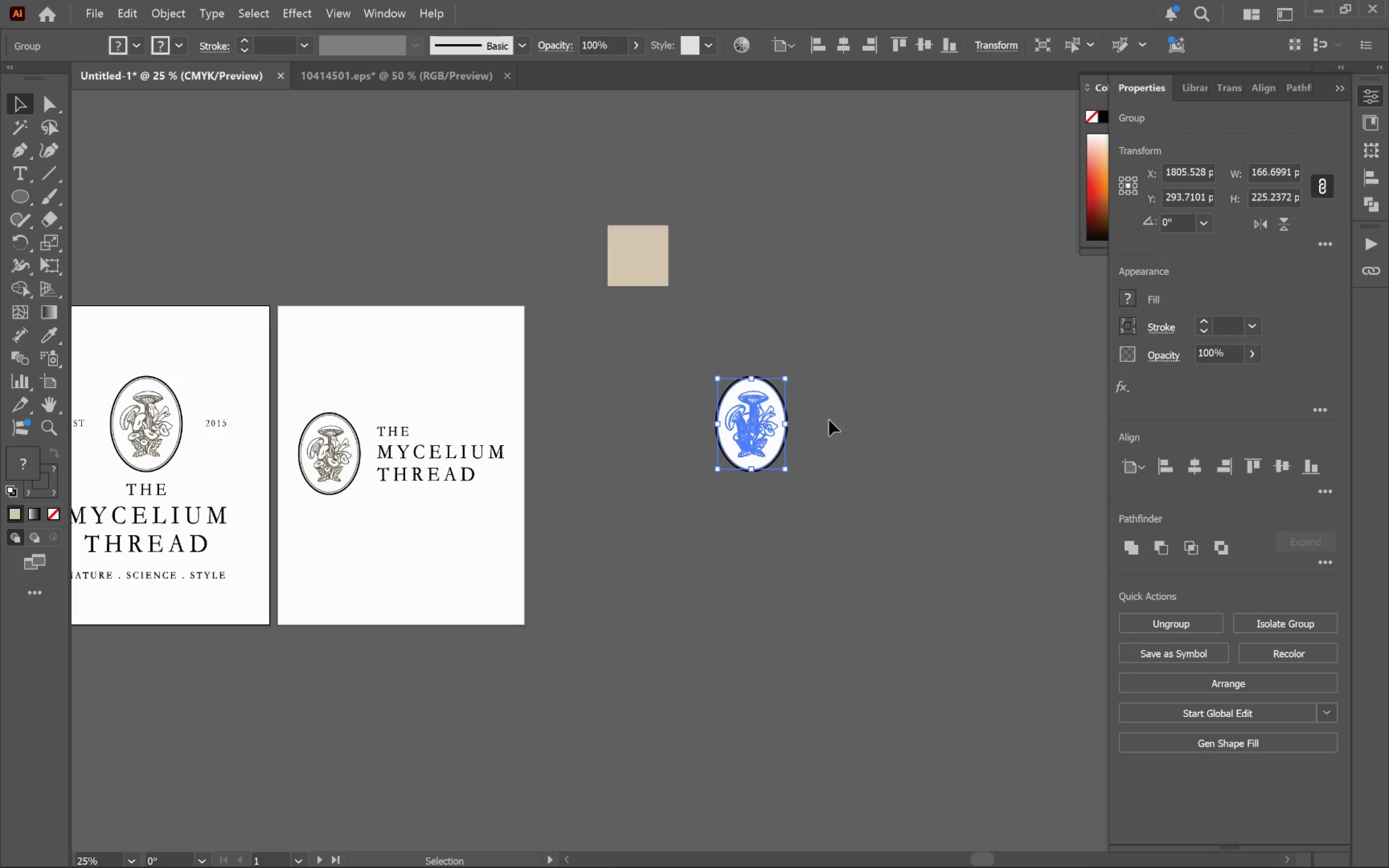 
left_click([856, 395])
 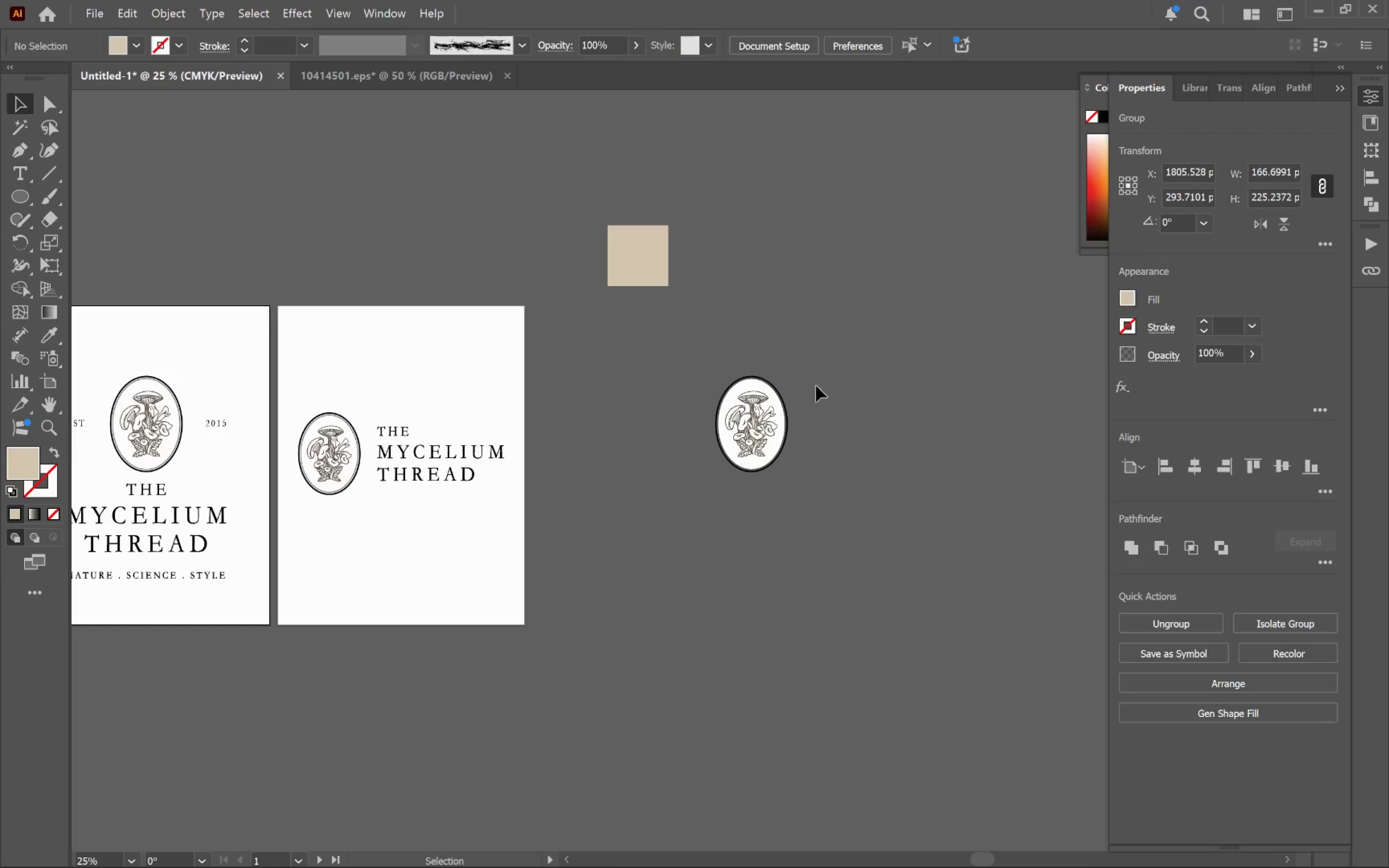 
hold_key(key=AltLeft, duration=0.55)
scroll: coordinate [768, 393], scroll_direction: up, amount: 3.0
 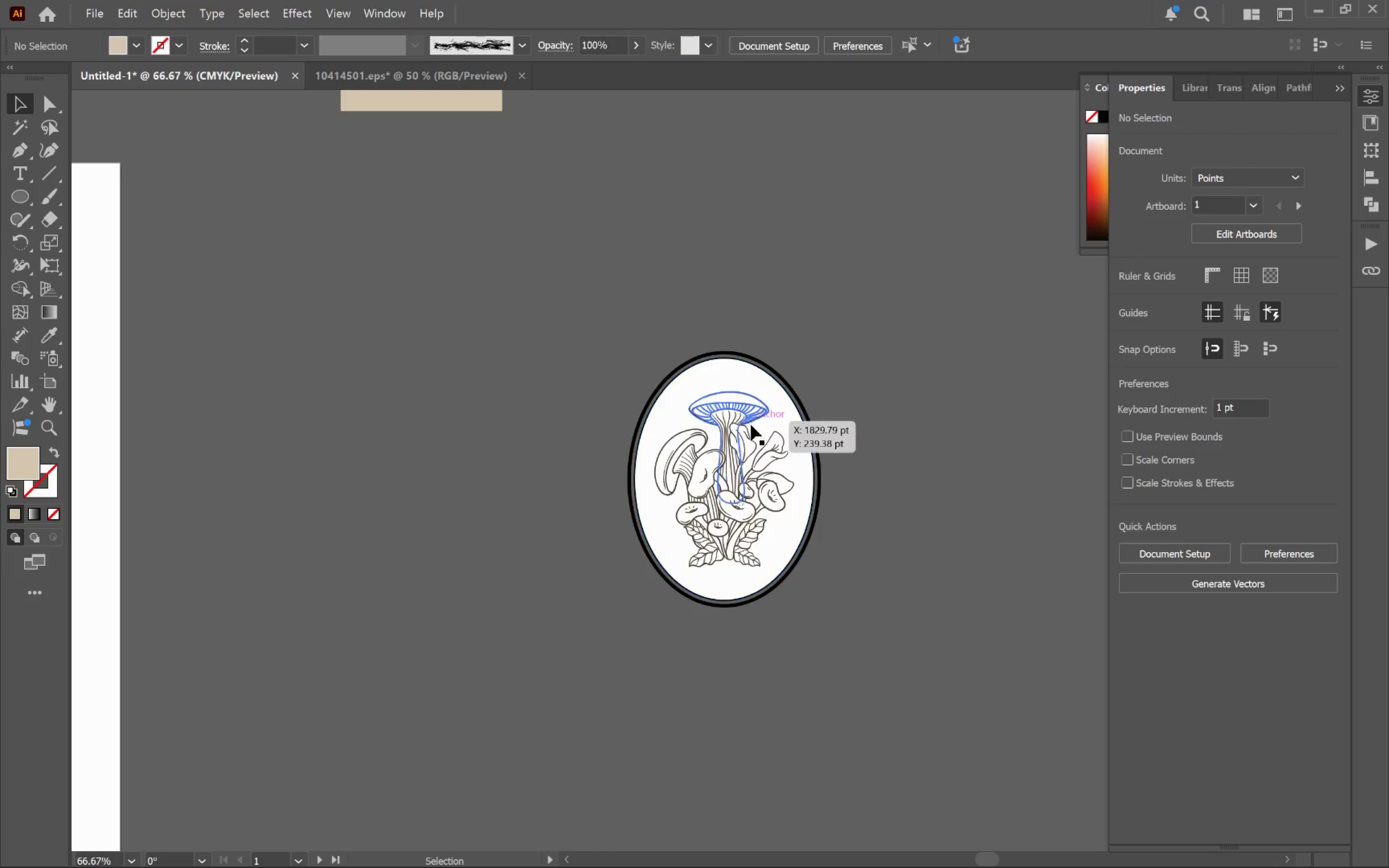 
hold_key(key=AltLeft, duration=0.93)
scroll: coordinate [761, 427], scroll_direction: up, amount: 3.0
 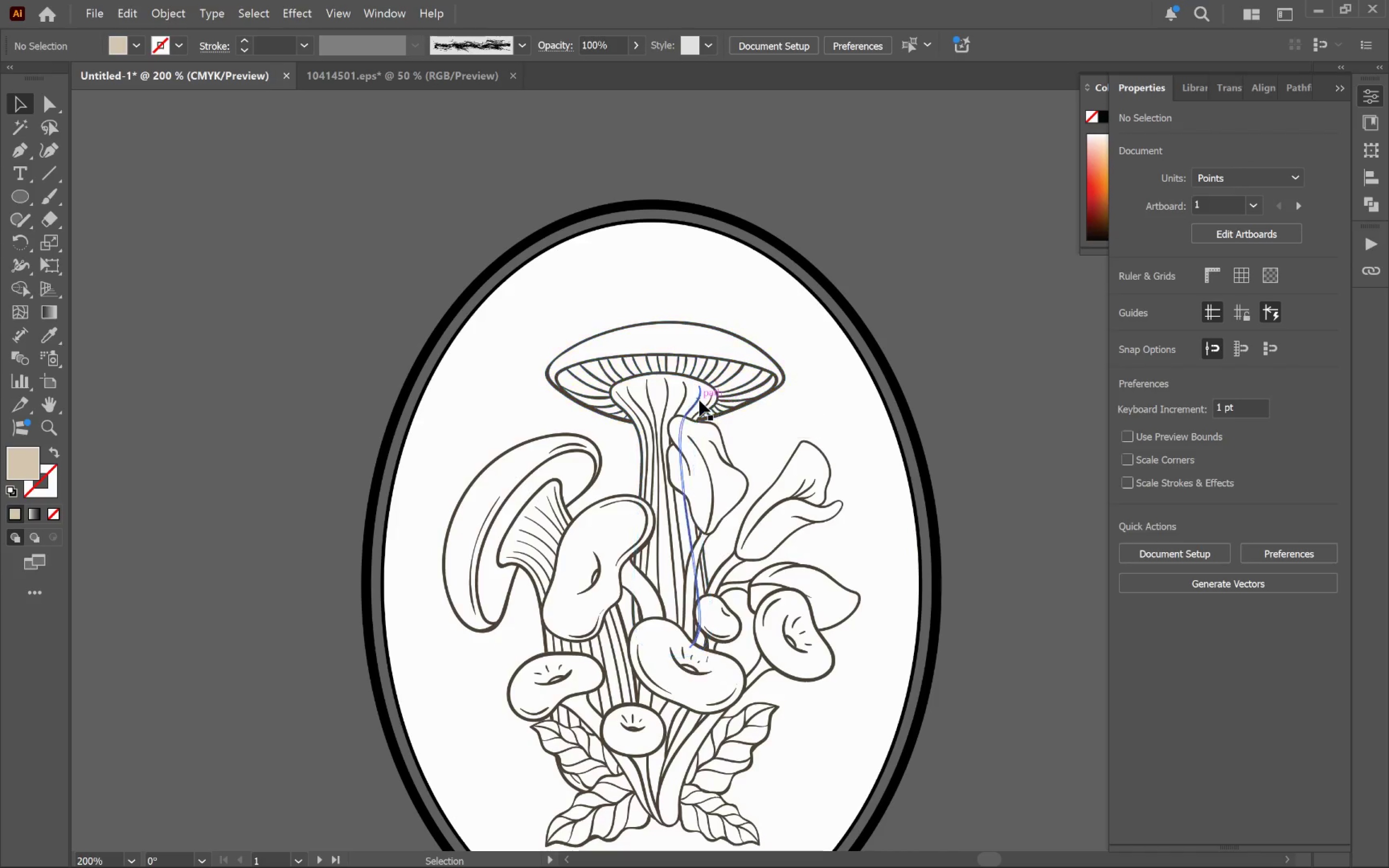 
left_click([696, 399])
 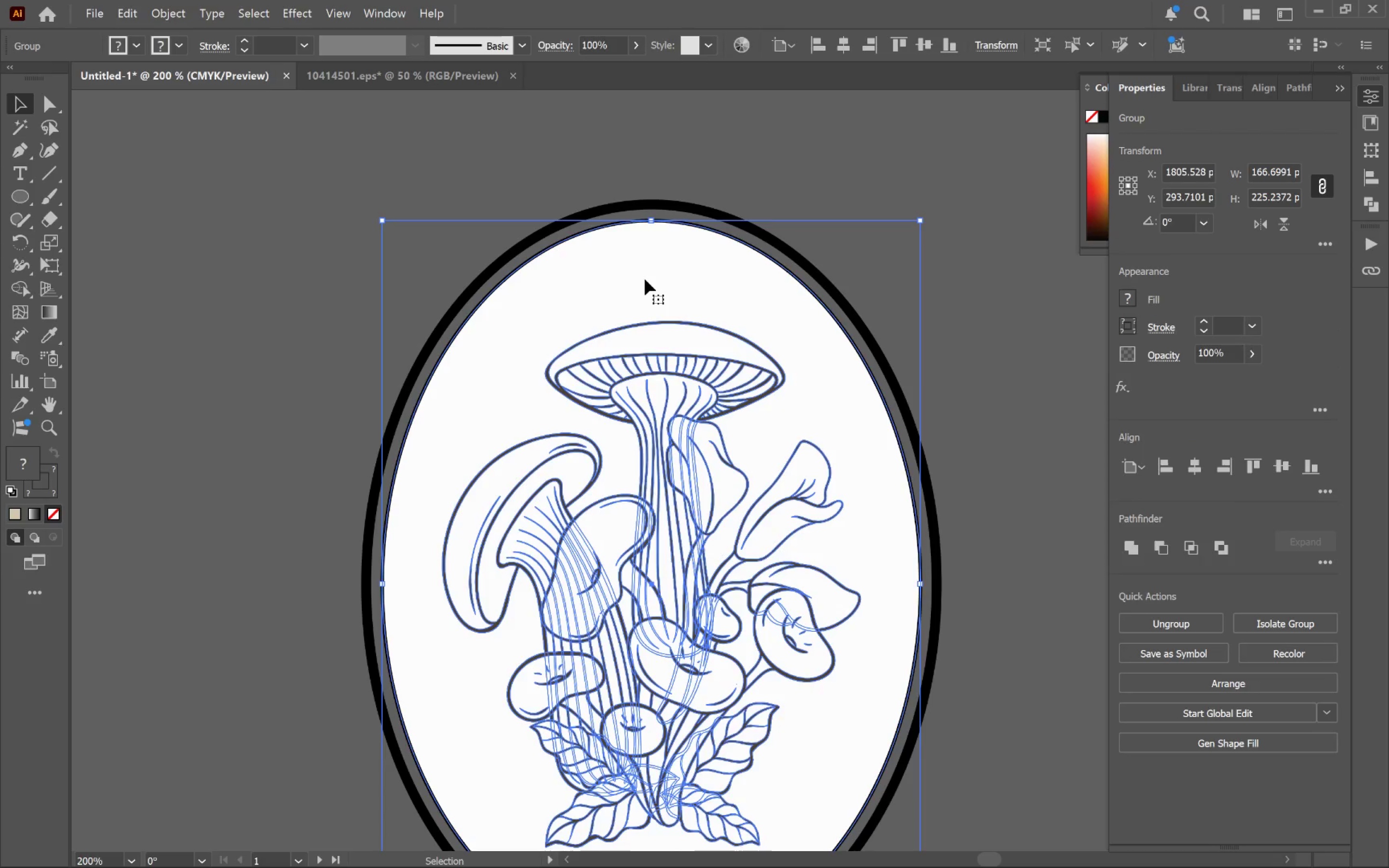 
left_click([649, 276])
 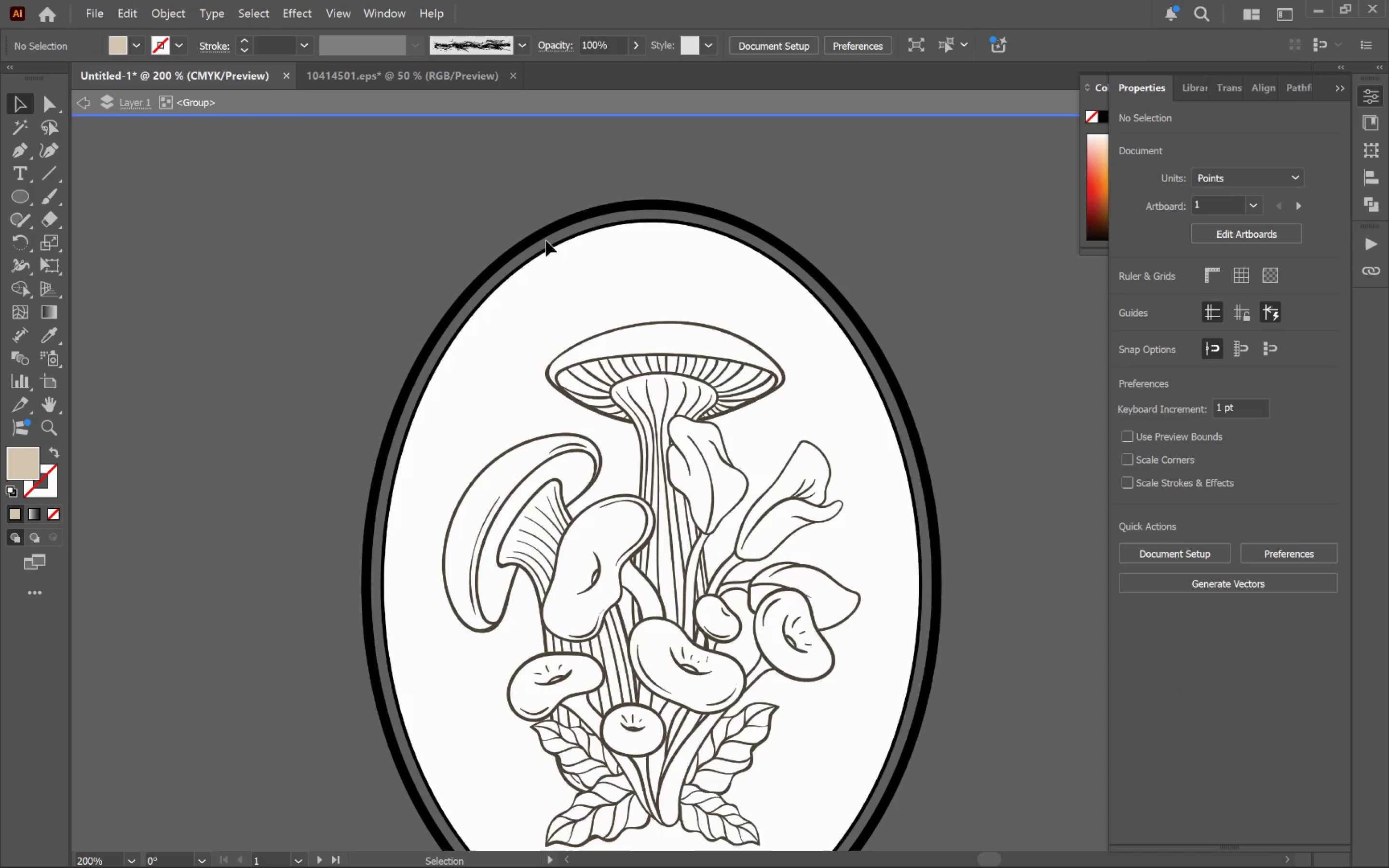 
left_click([532, 239])
 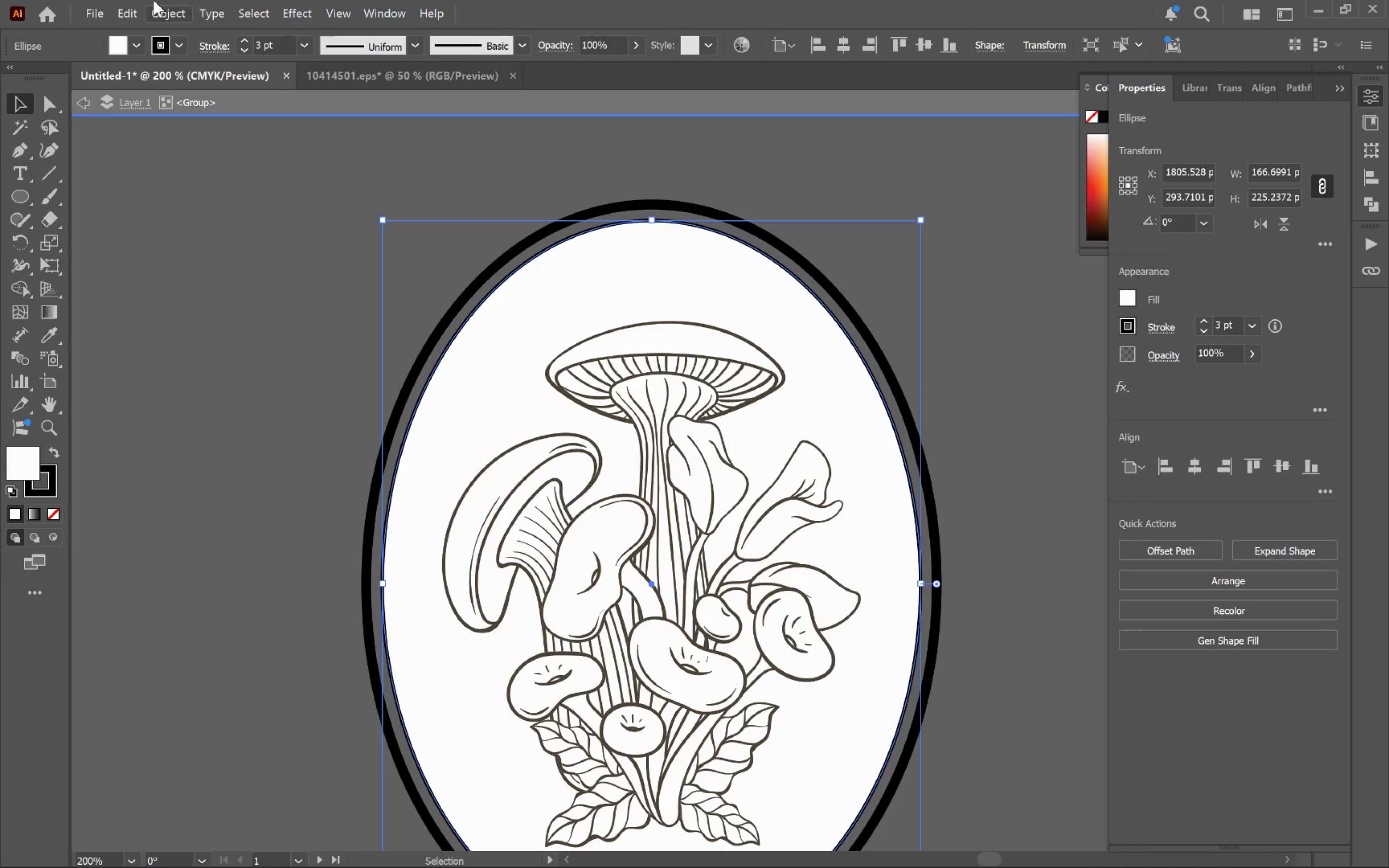 
left_click([164, 13])
 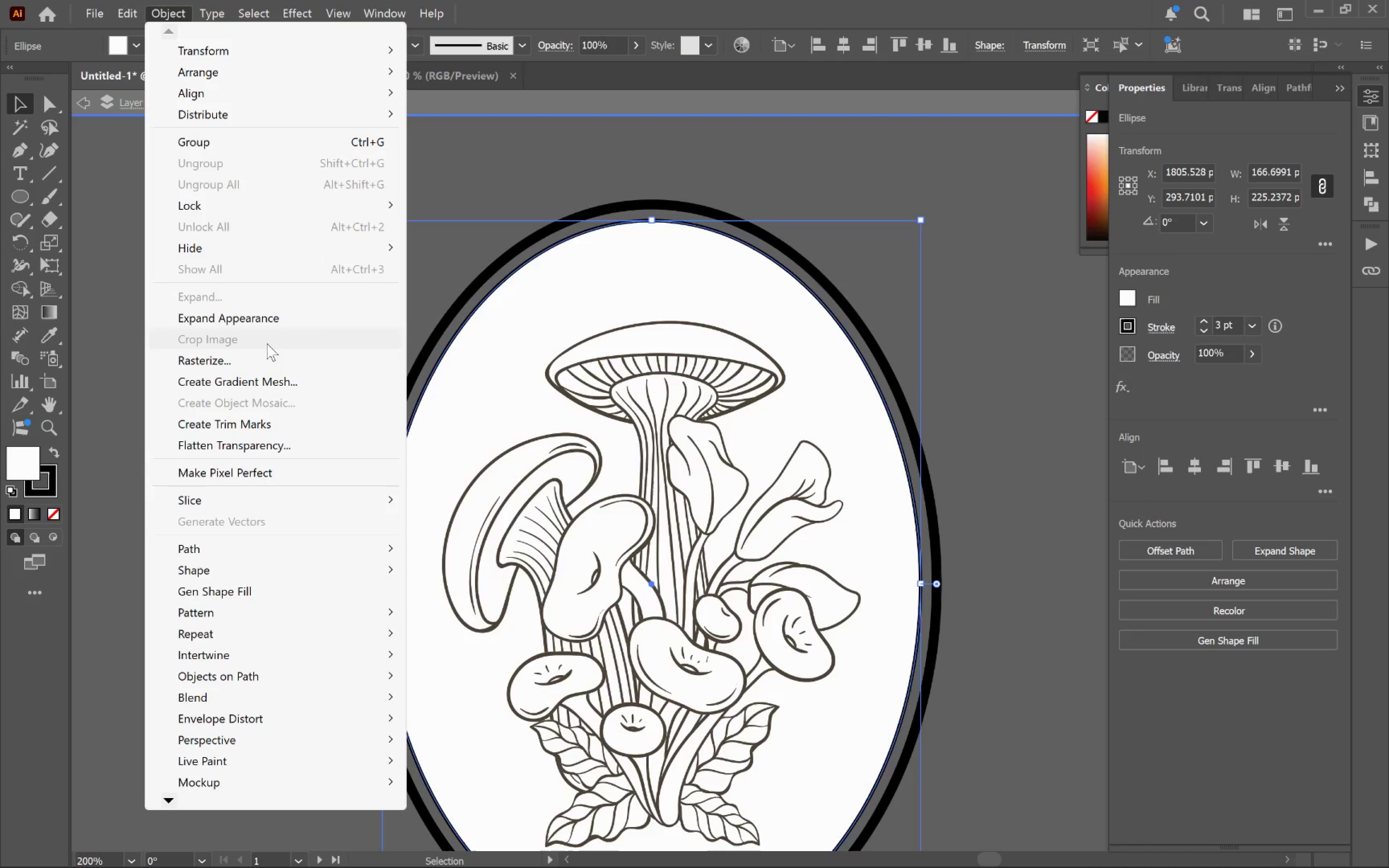 
left_click([272, 320])
 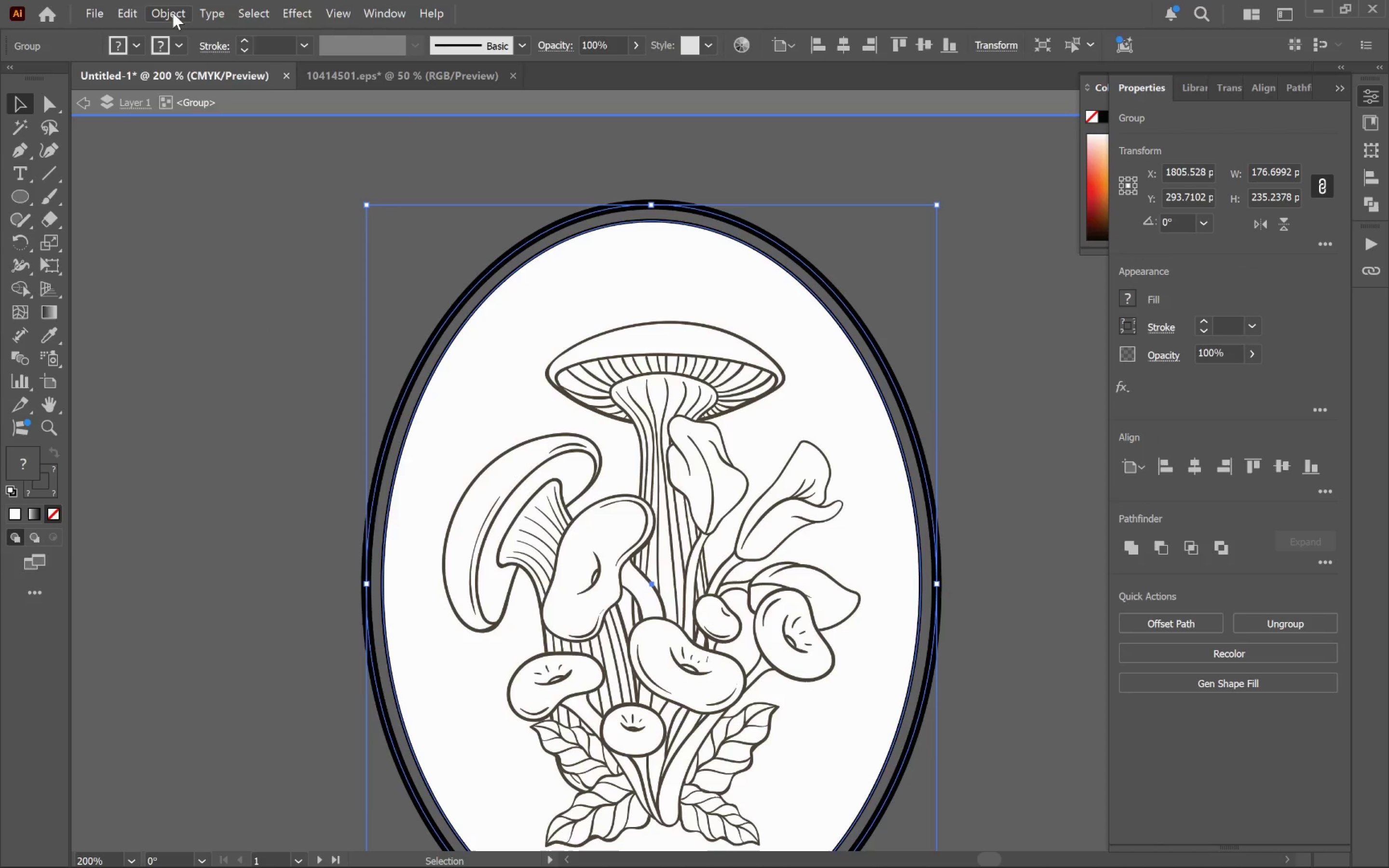 
left_click([173, 13])
 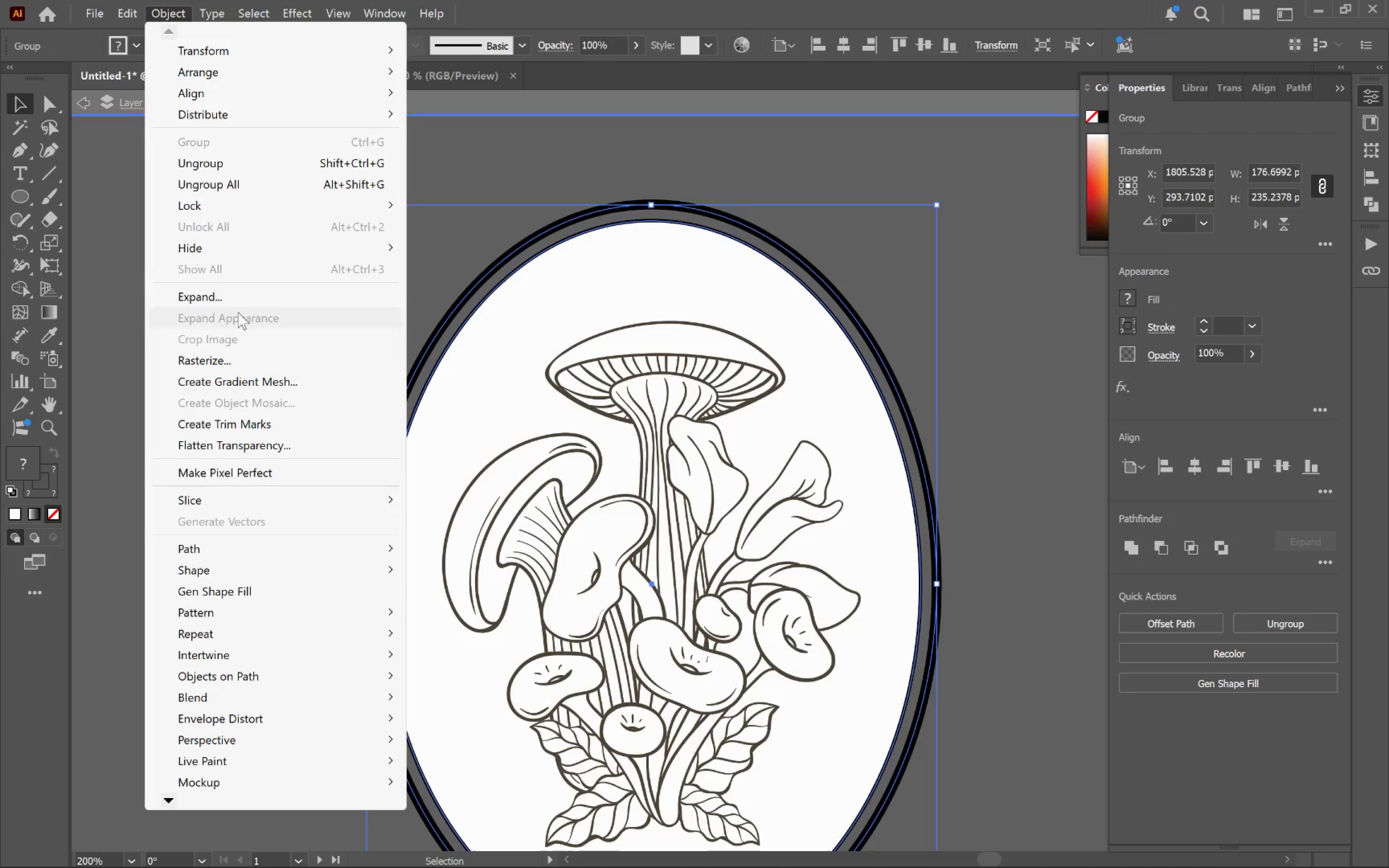 
left_click([240, 298])
 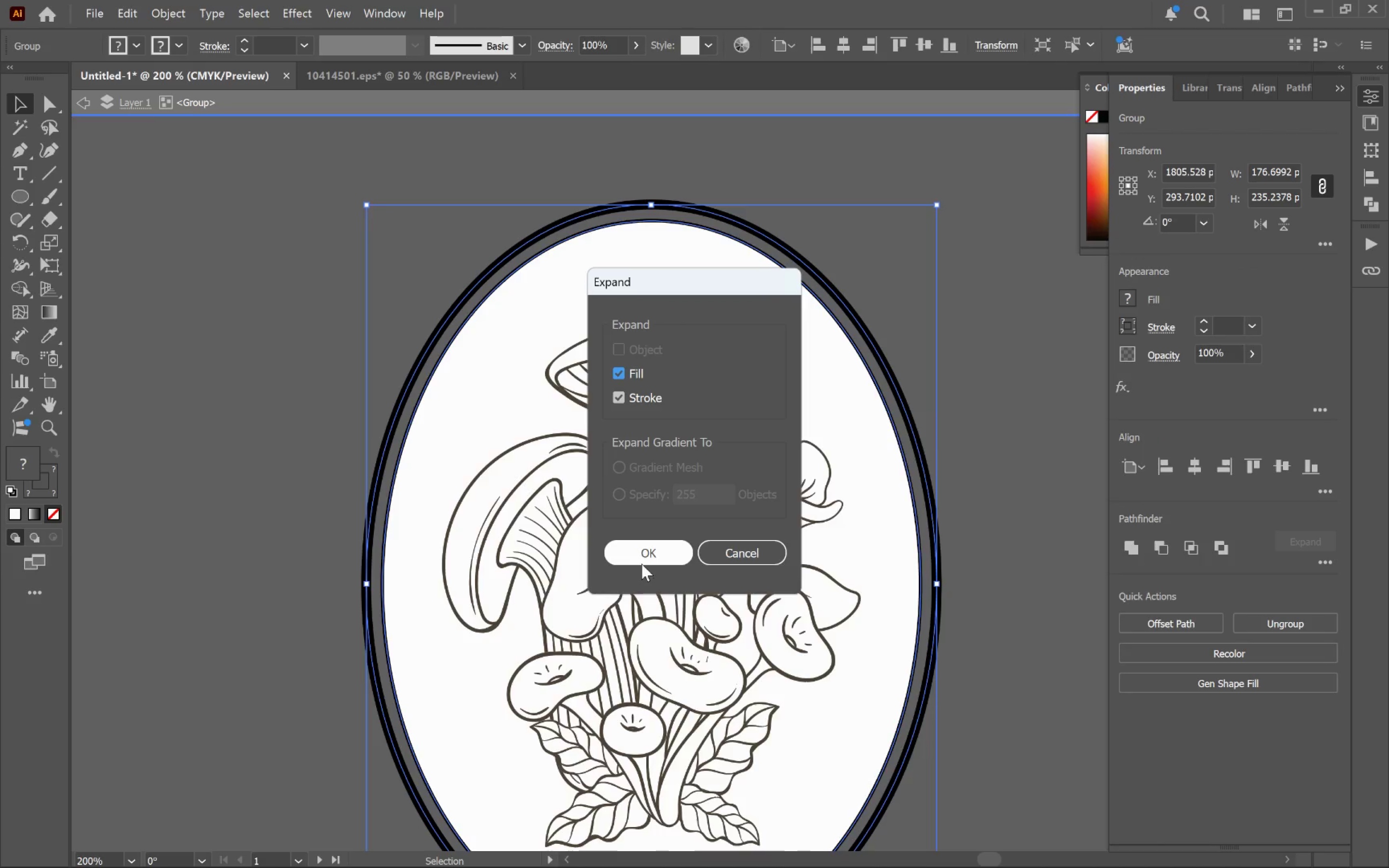 
left_click([640, 551])
 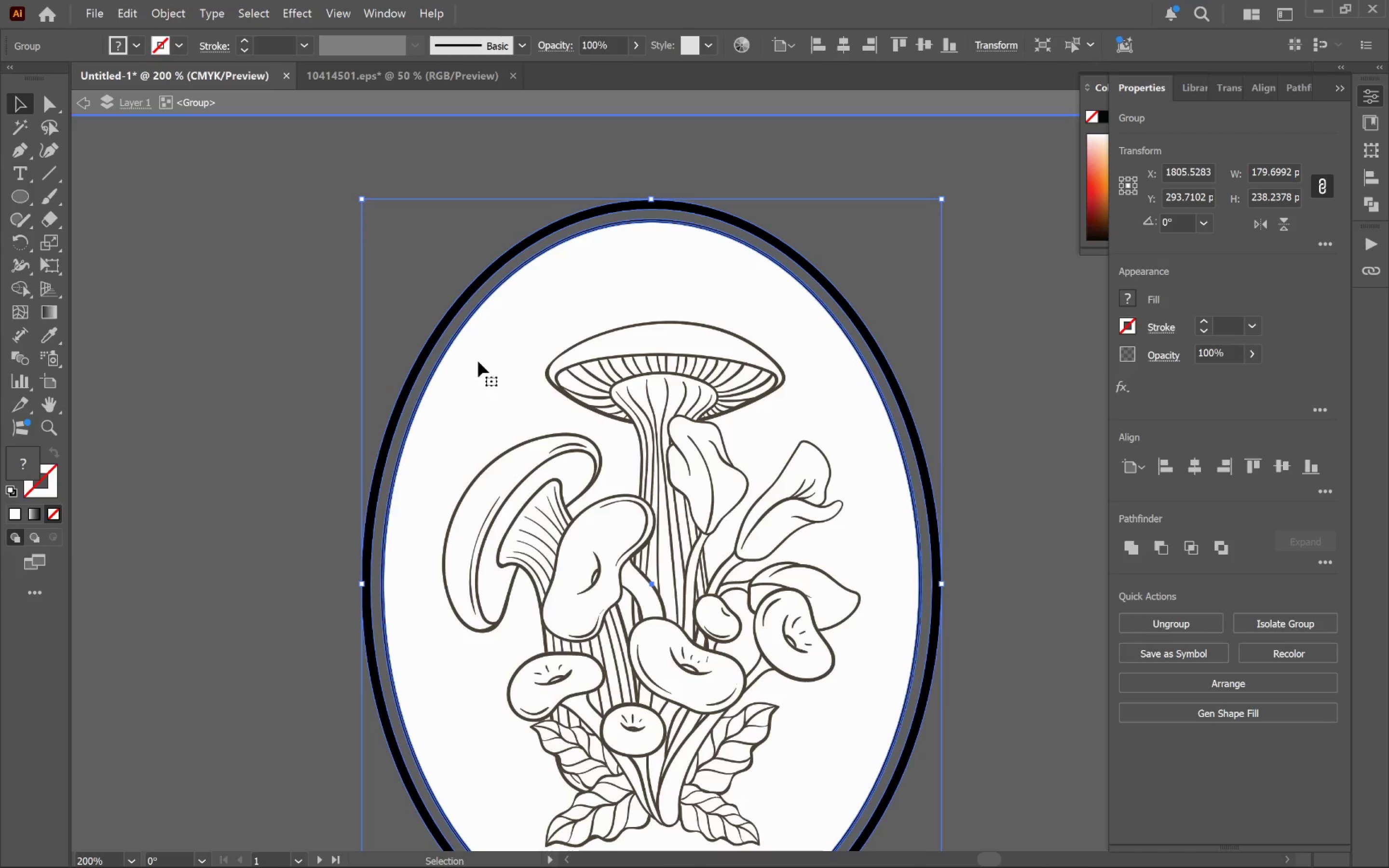 
wait(6.54)
 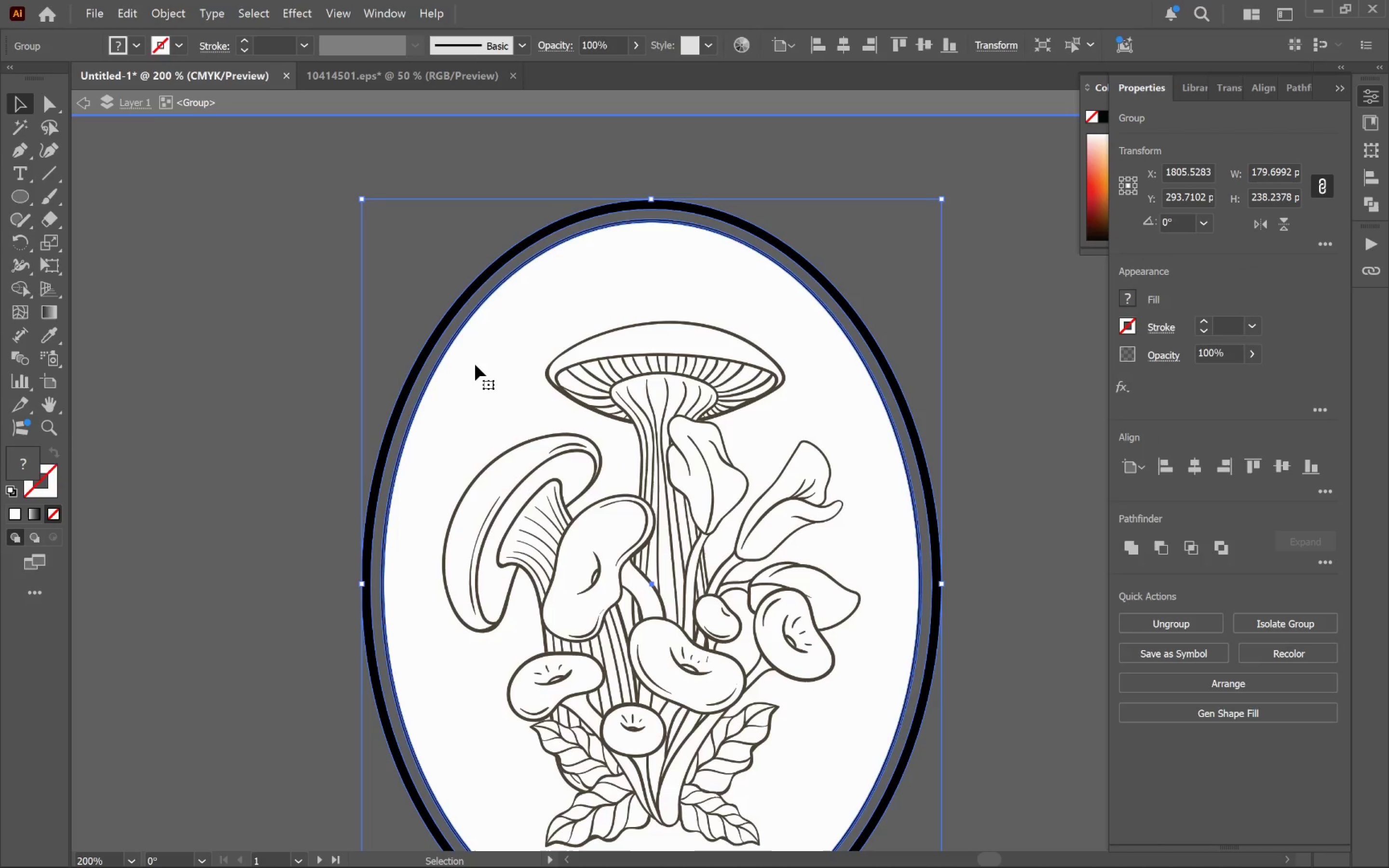 
key(I)
 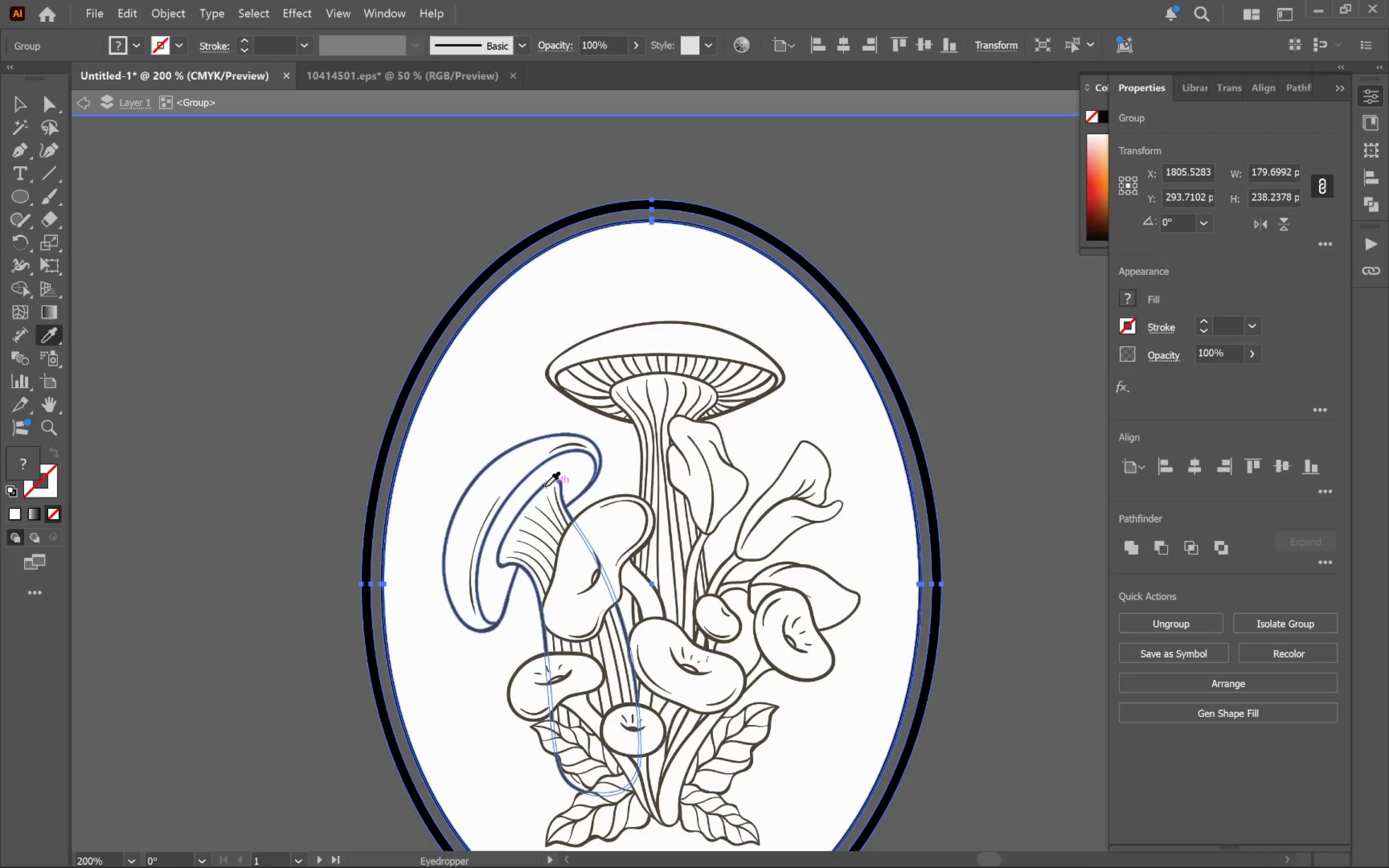 
left_click([545, 486])
 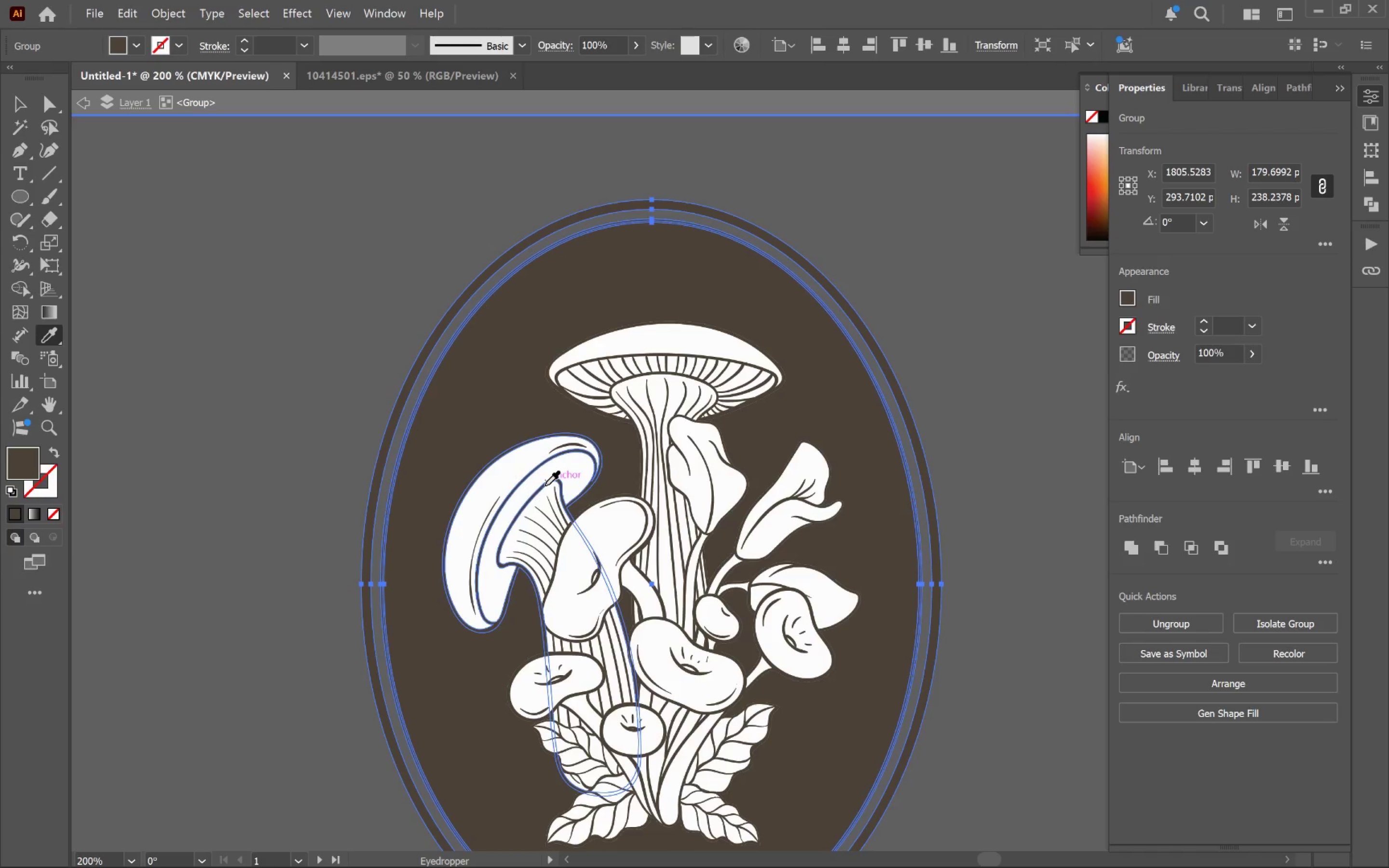 
key(Control+Z)
 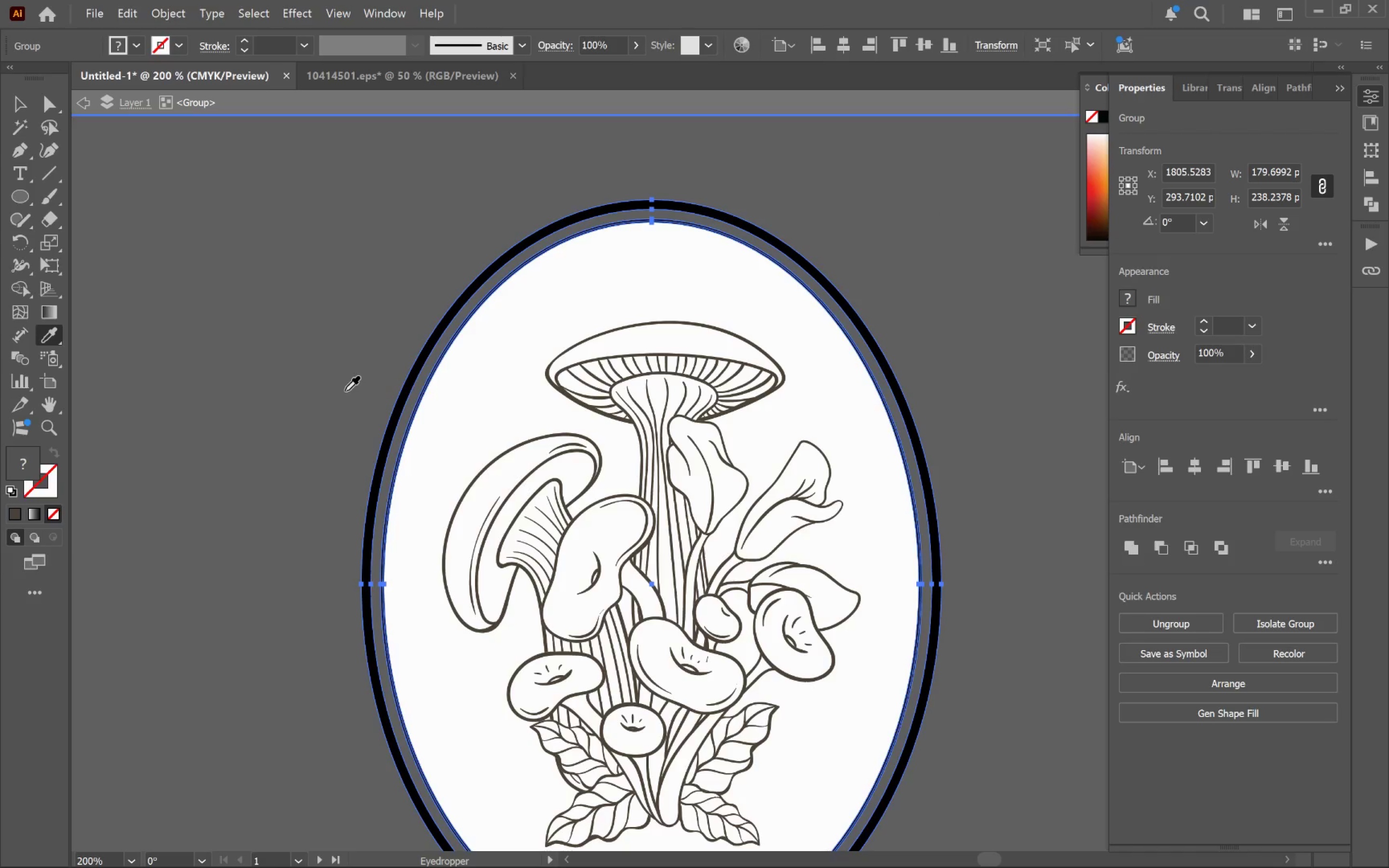 
hold_key(key=ControlLeft, duration=0.47)
 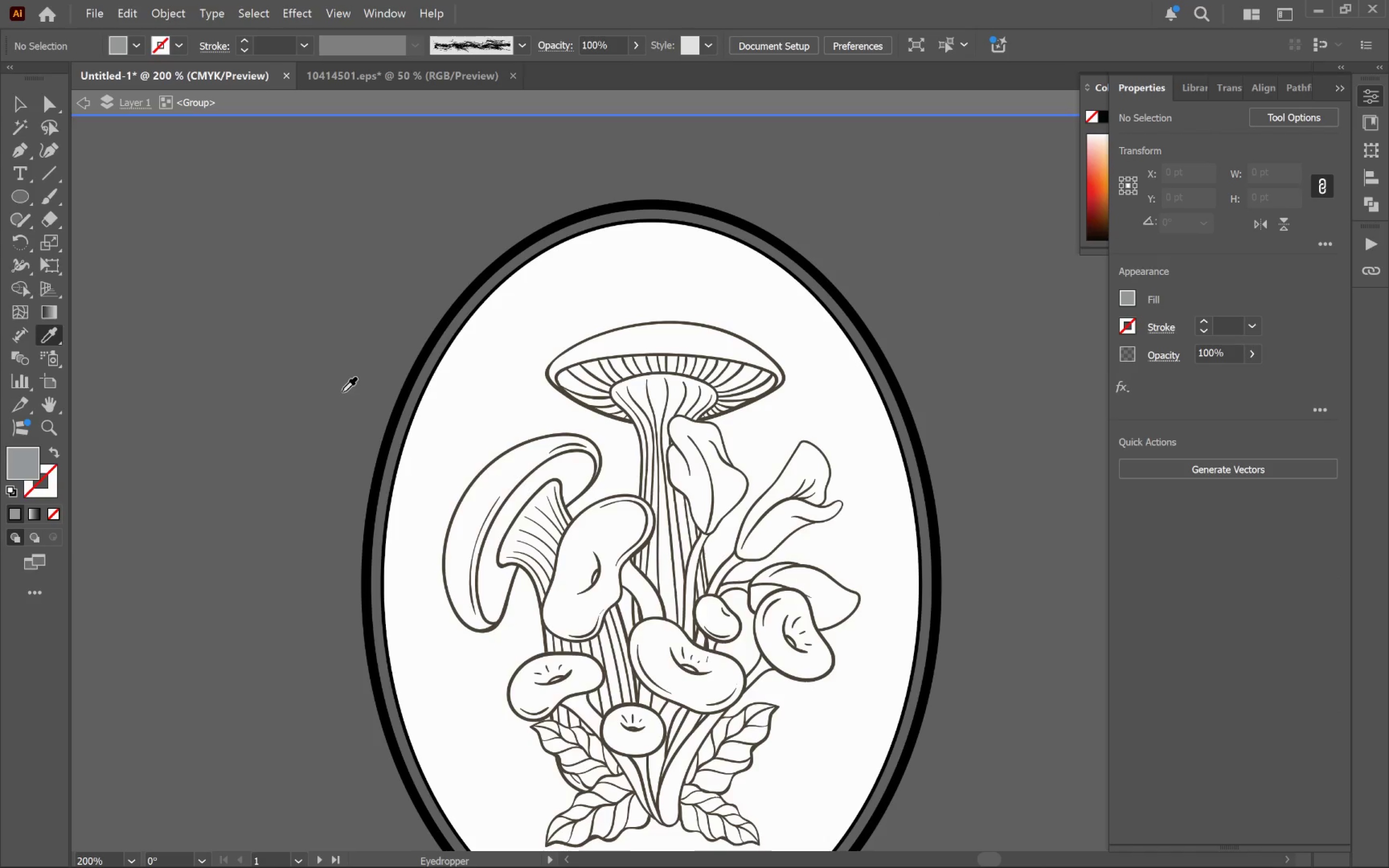 
key(V)
 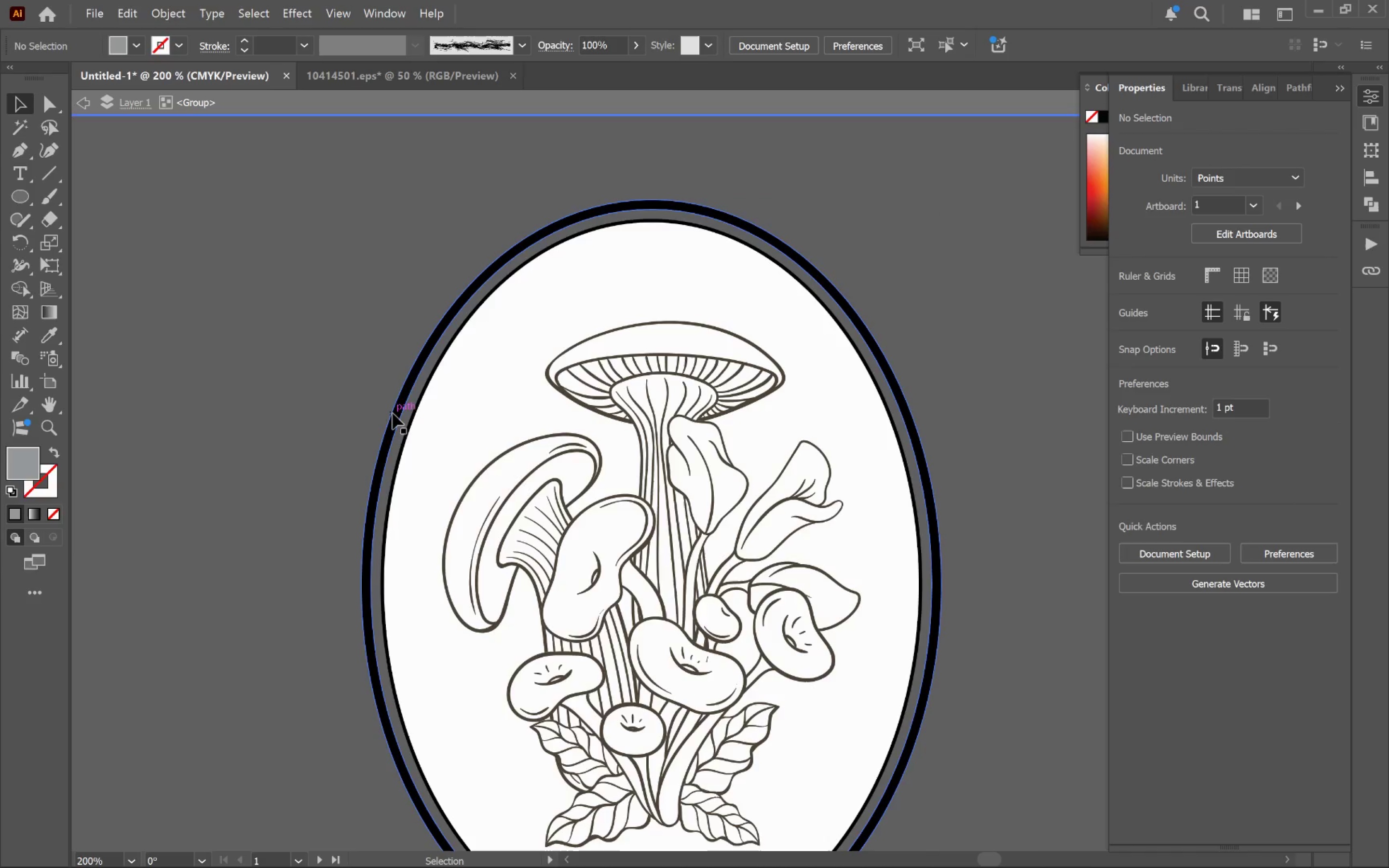 
left_click([394, 414])
 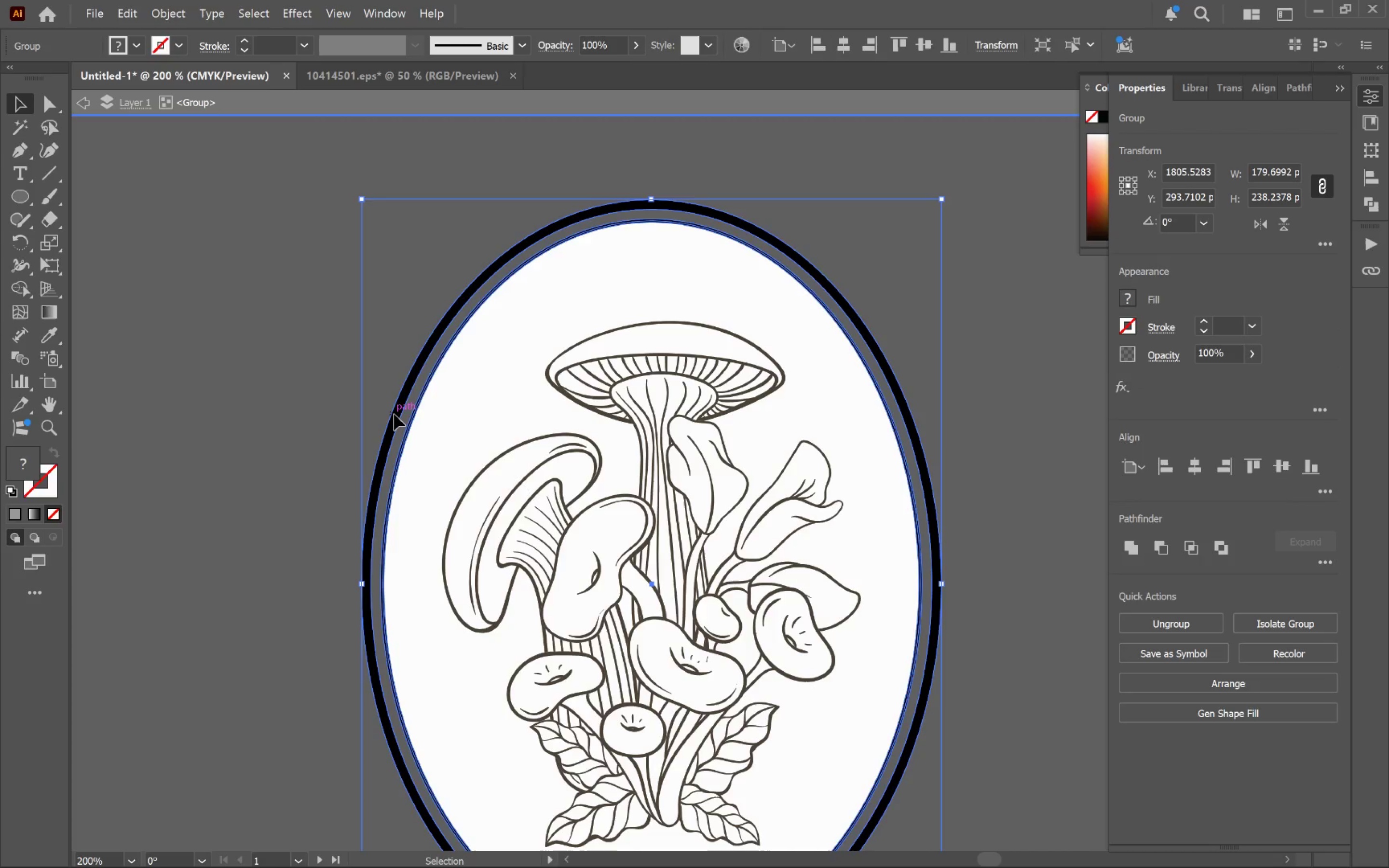 
double_click([394, 414])
 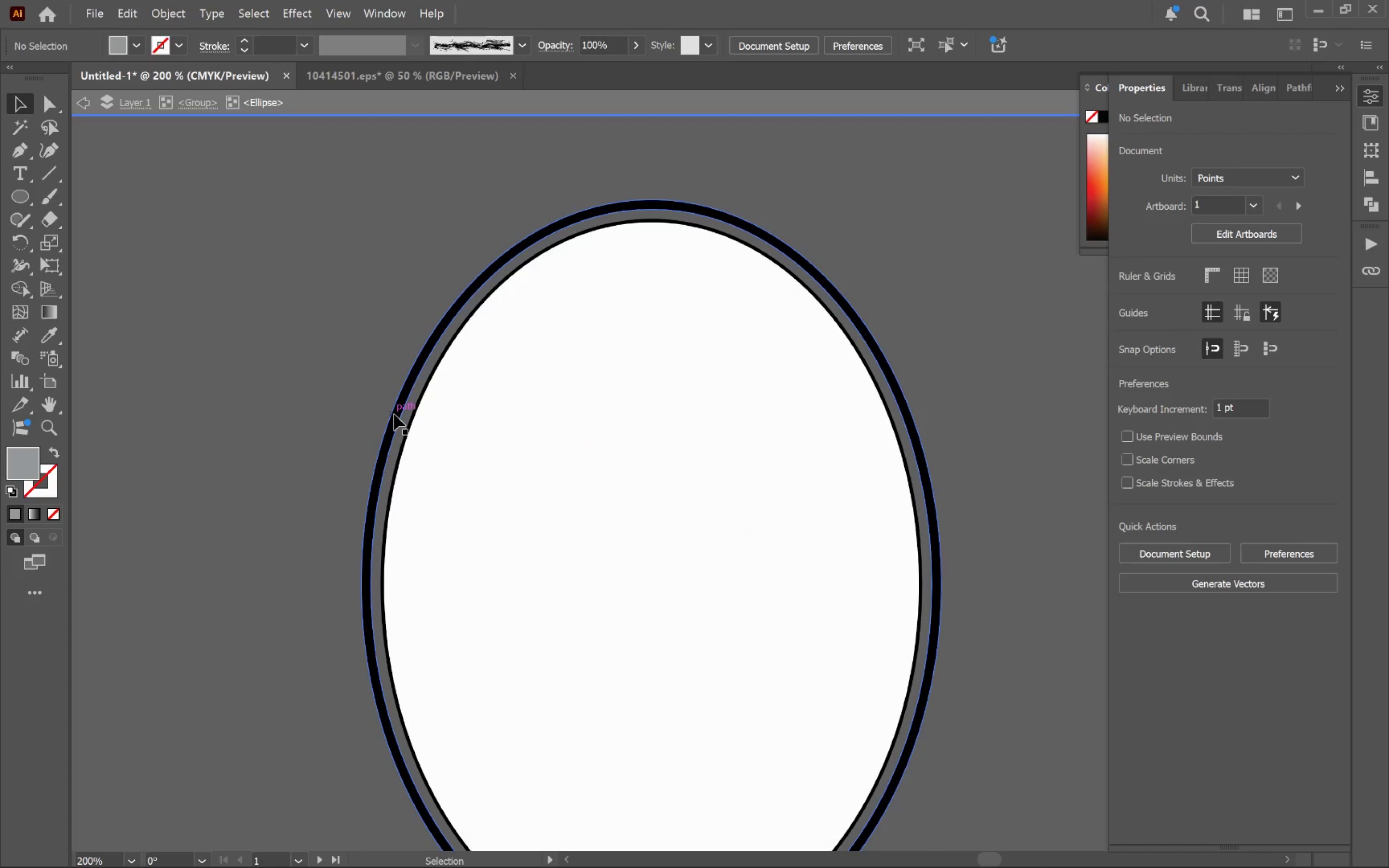 
triple_click([394, 414])
 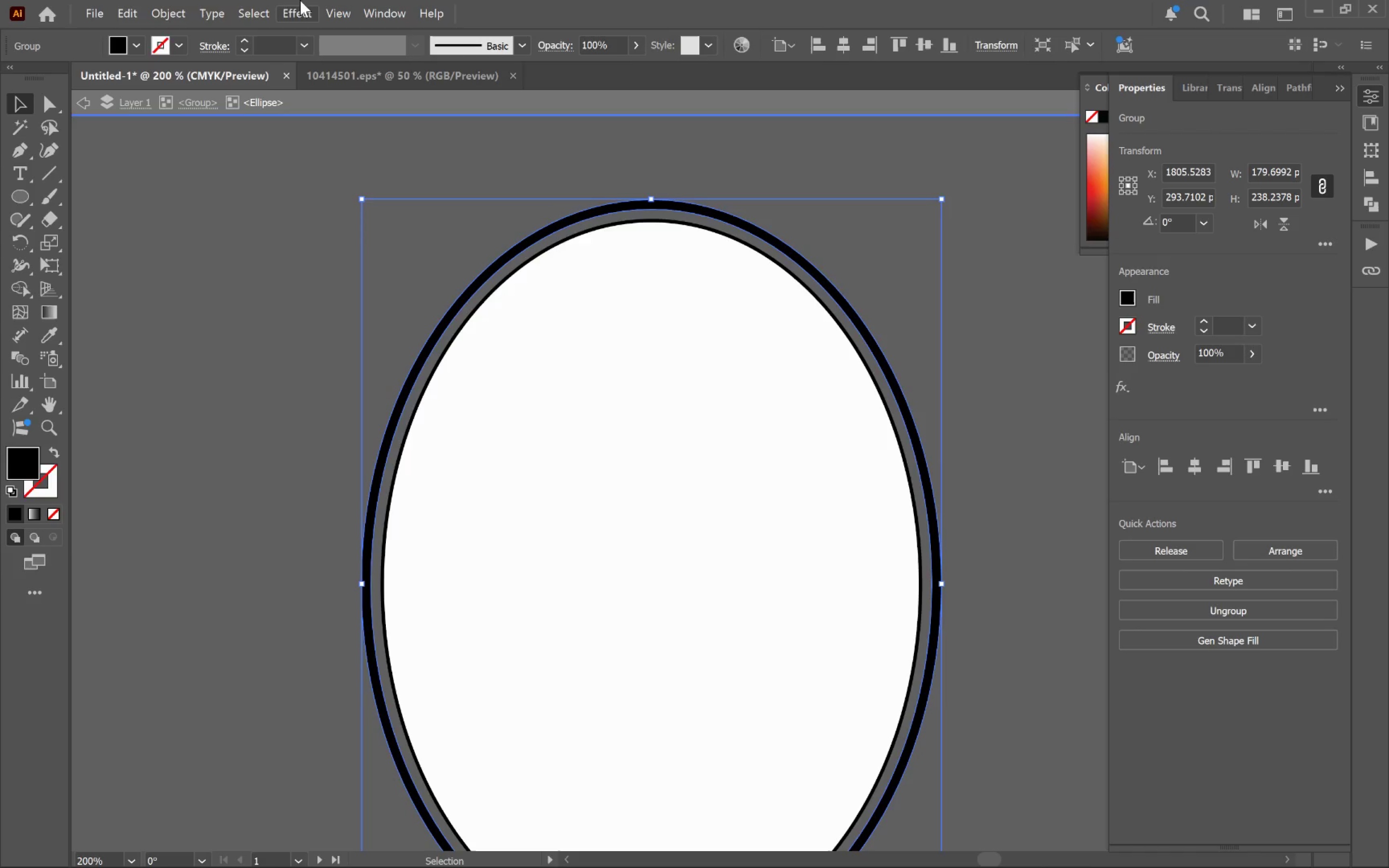 
left_click([264, 16])
 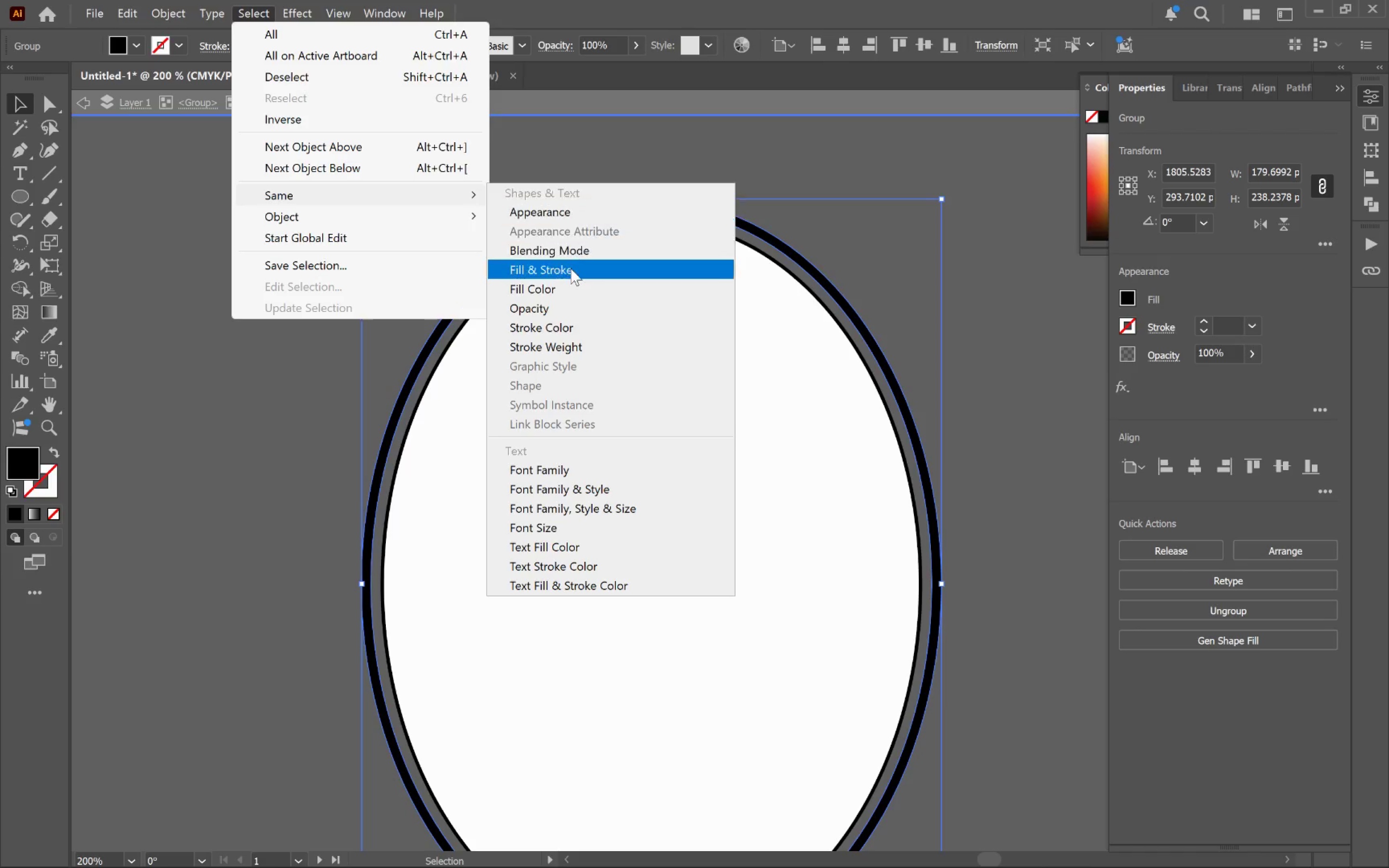 
left_click([567, 286])
 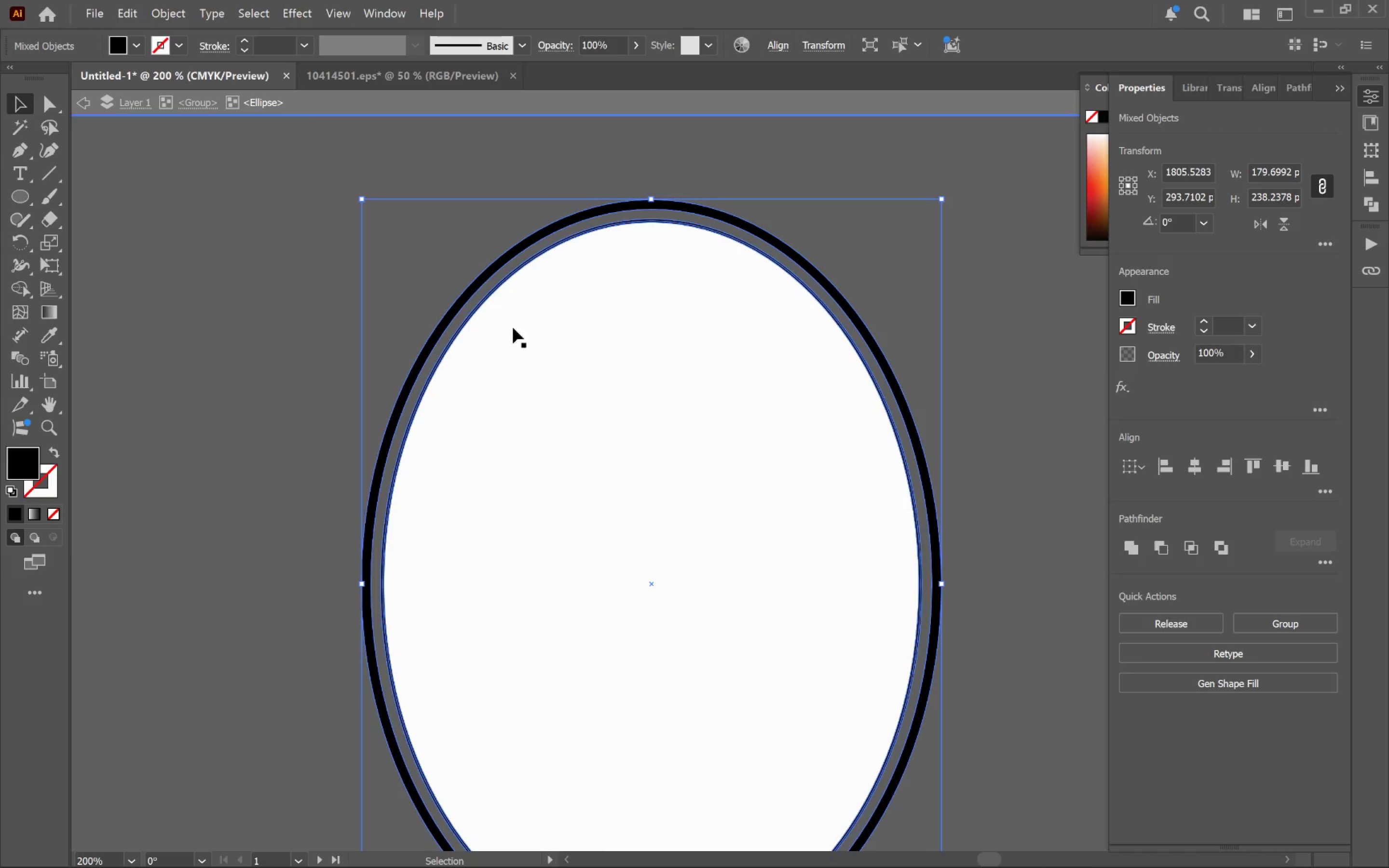 
hold_key(key=AltLeft, duration=0.33)
scroll: coordinate [491, 315], scroll_direction: down, amount: 1.0
 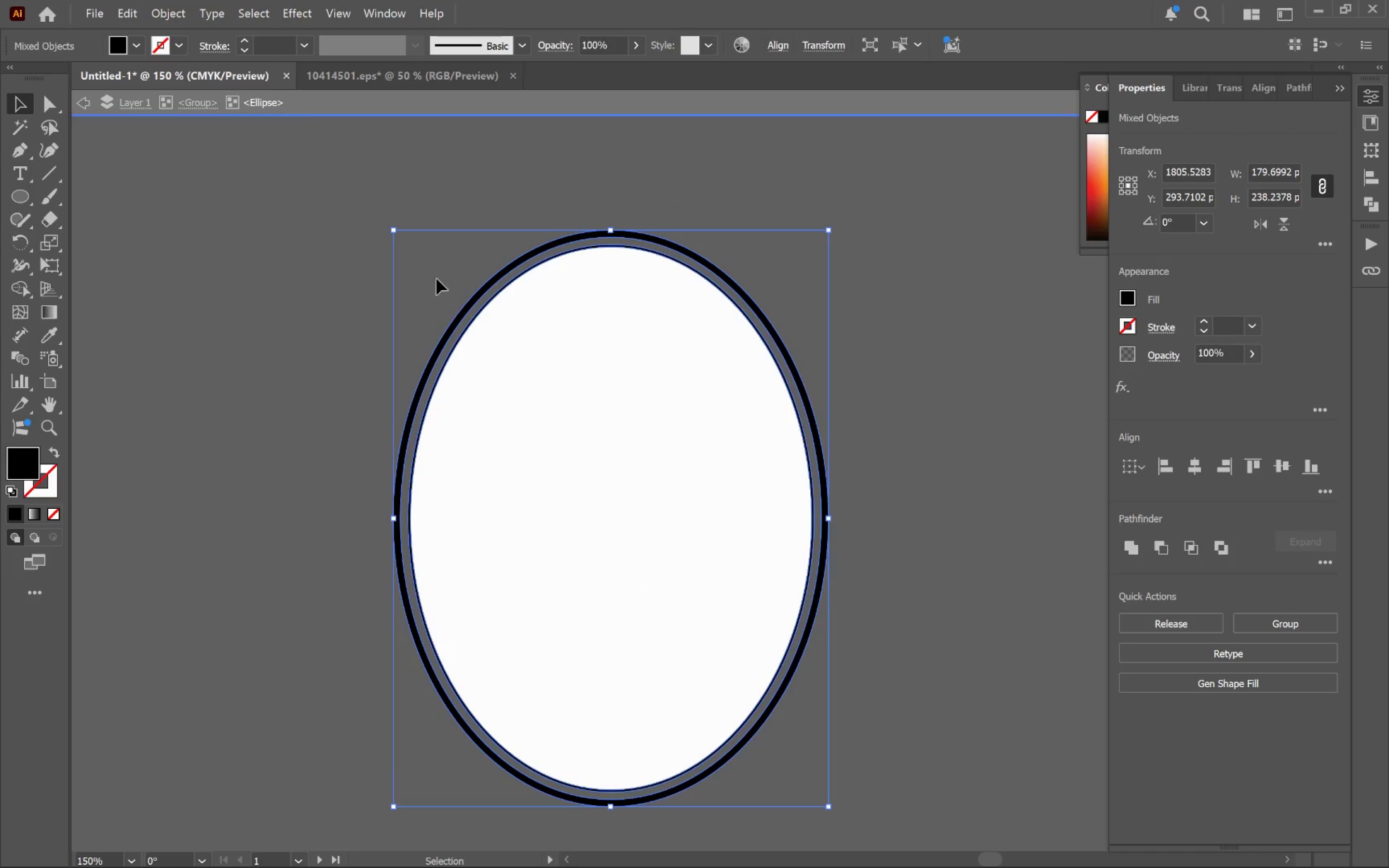 
key(Alt+AltLeft)
 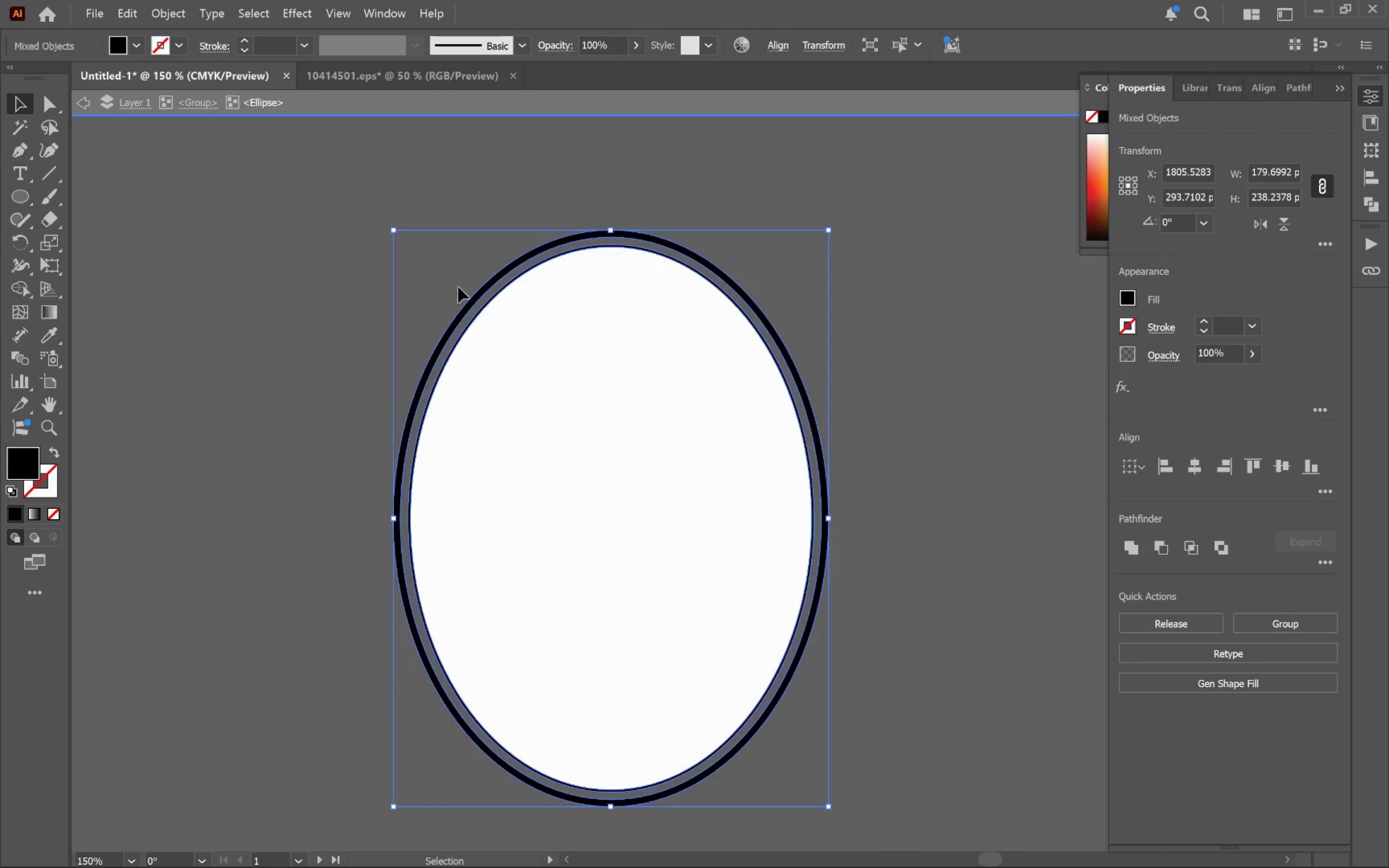 
hold_key(key=Space, duration=0.98)
 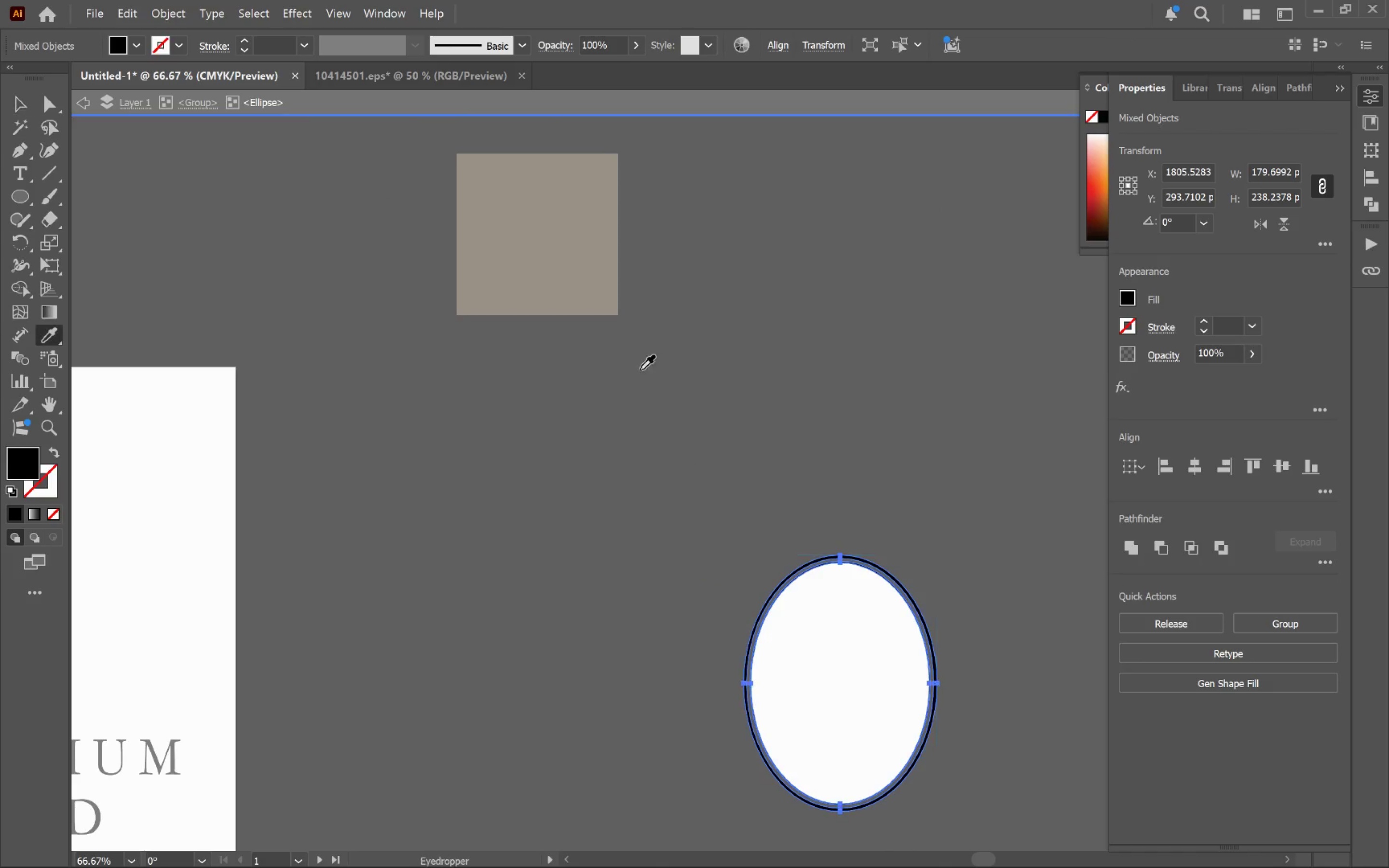 
left_click_drag(start_coordinate=[404, 217], to_coordinate=[711, 504])
 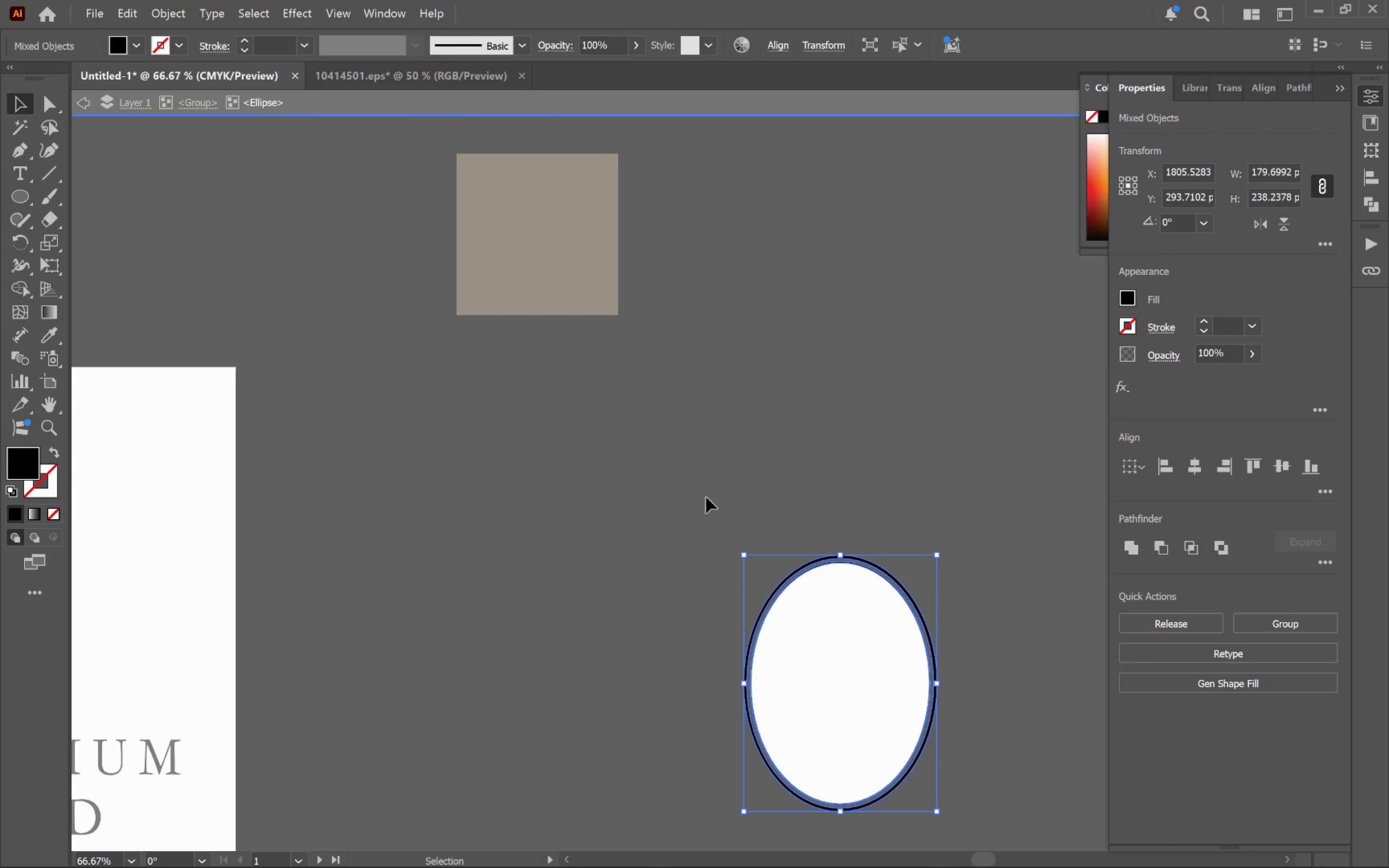 
scroll: coordinate [472, 294], scroll_direction: down, amount: 2.0
 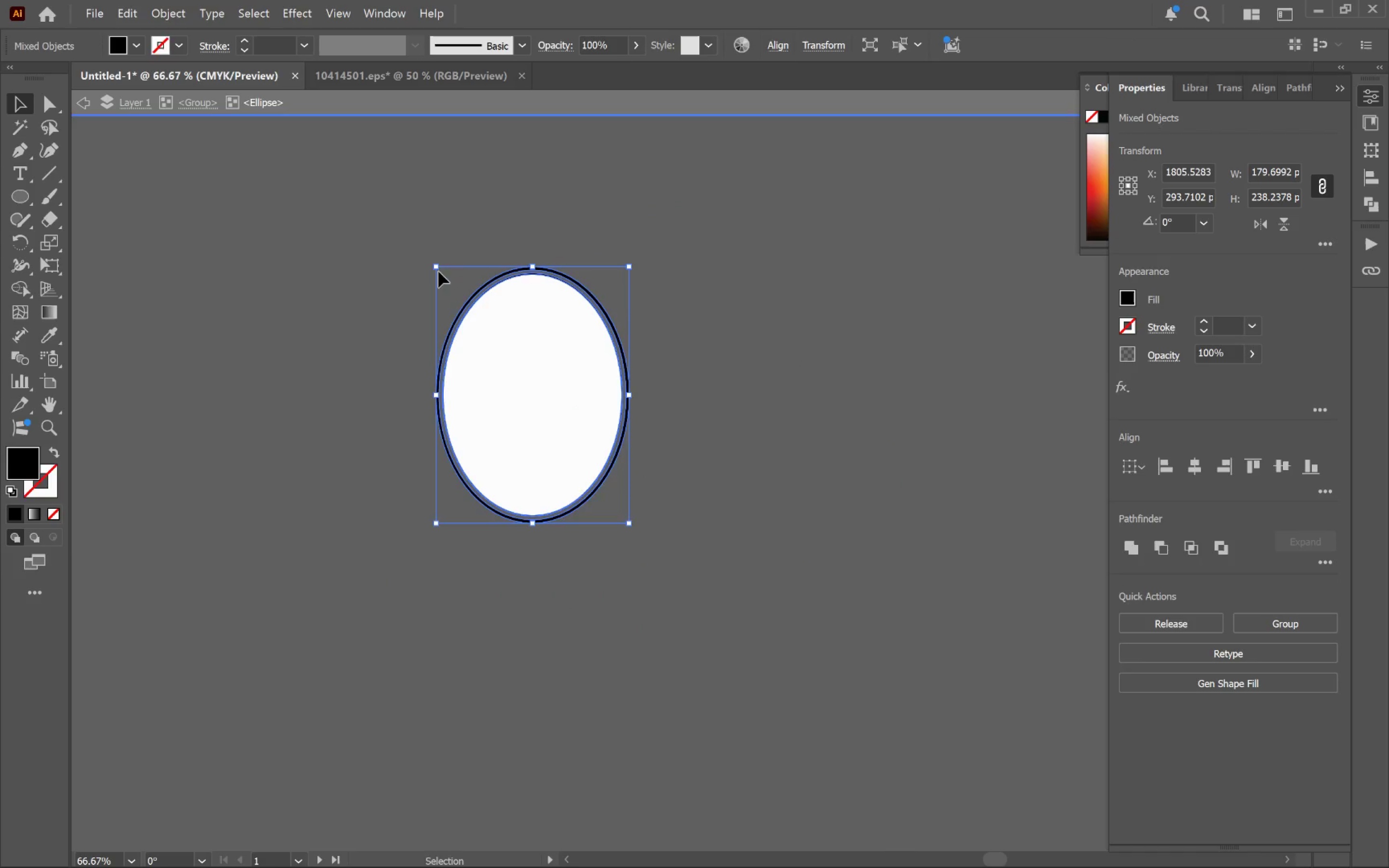 
key(I)
 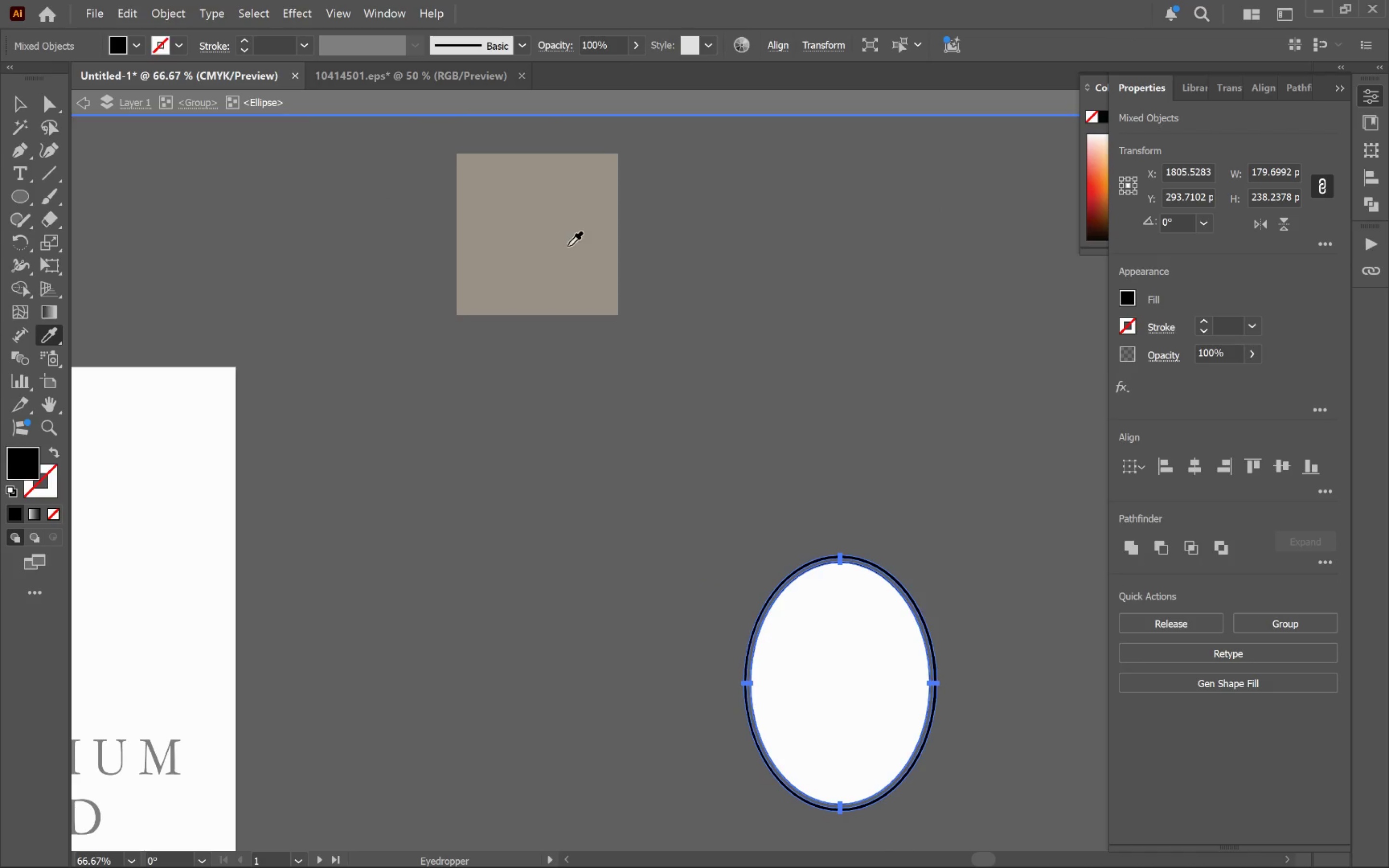 
left_click([568, 246])
 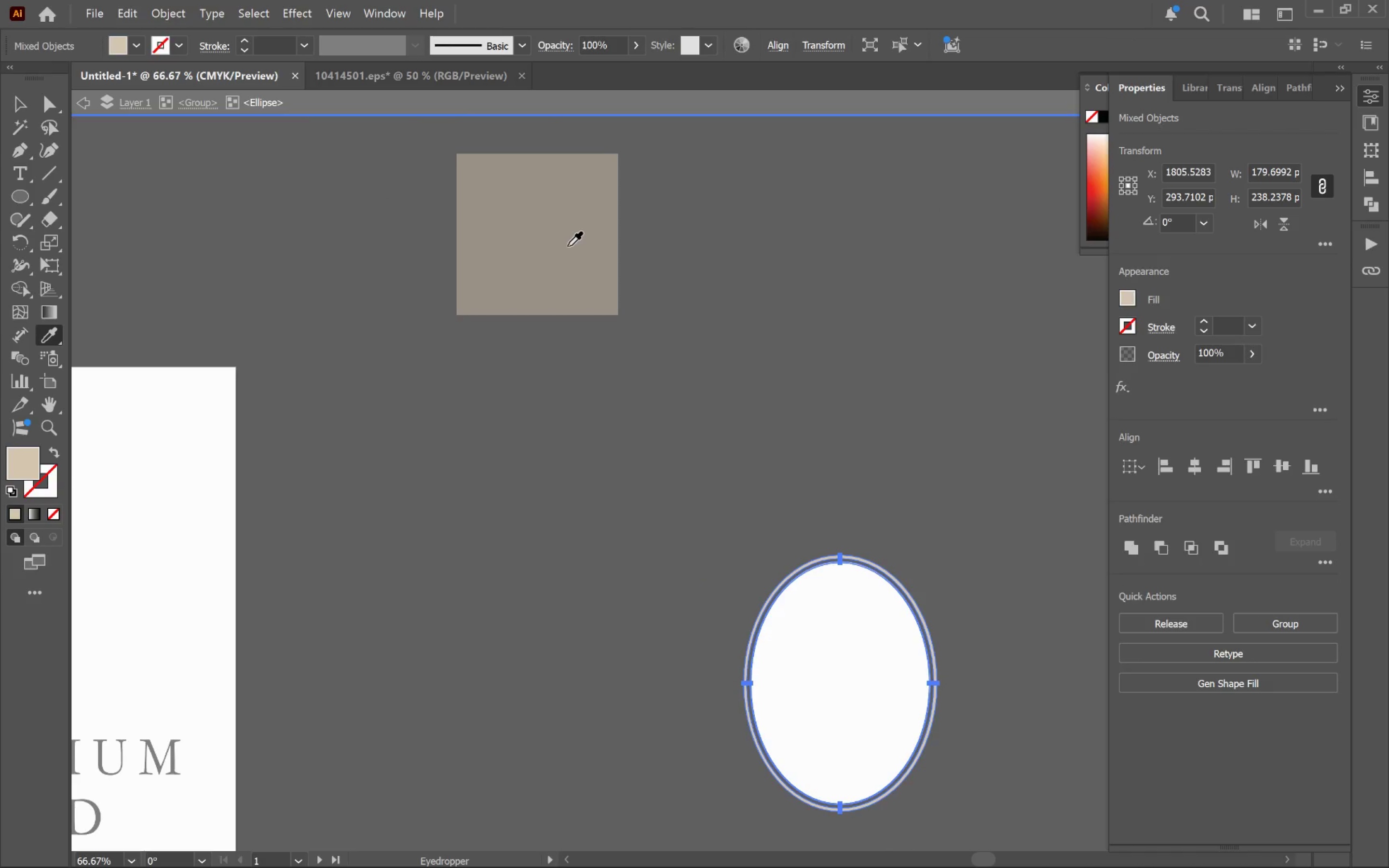 
key(V)
 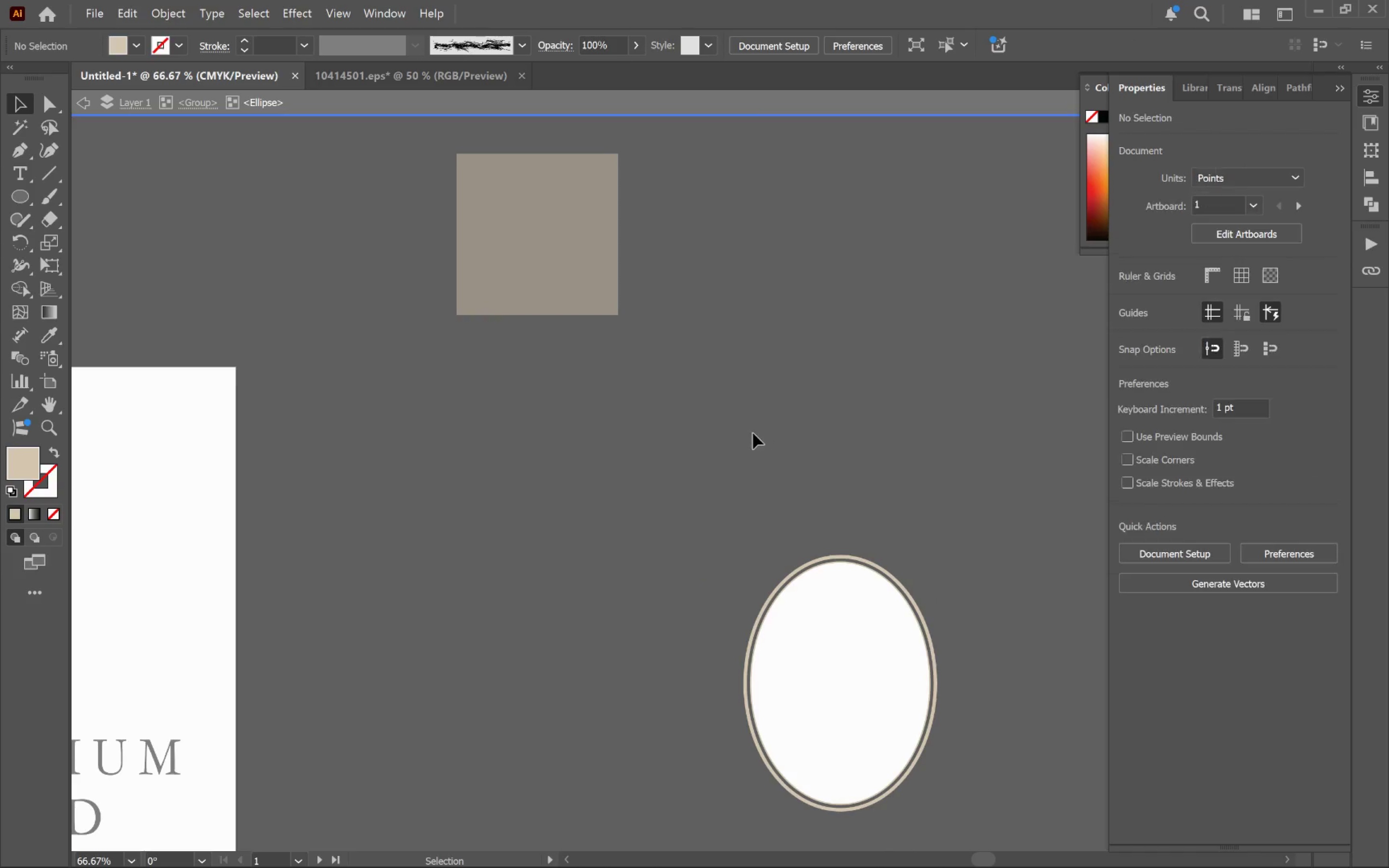 
double_click([750, 432])
 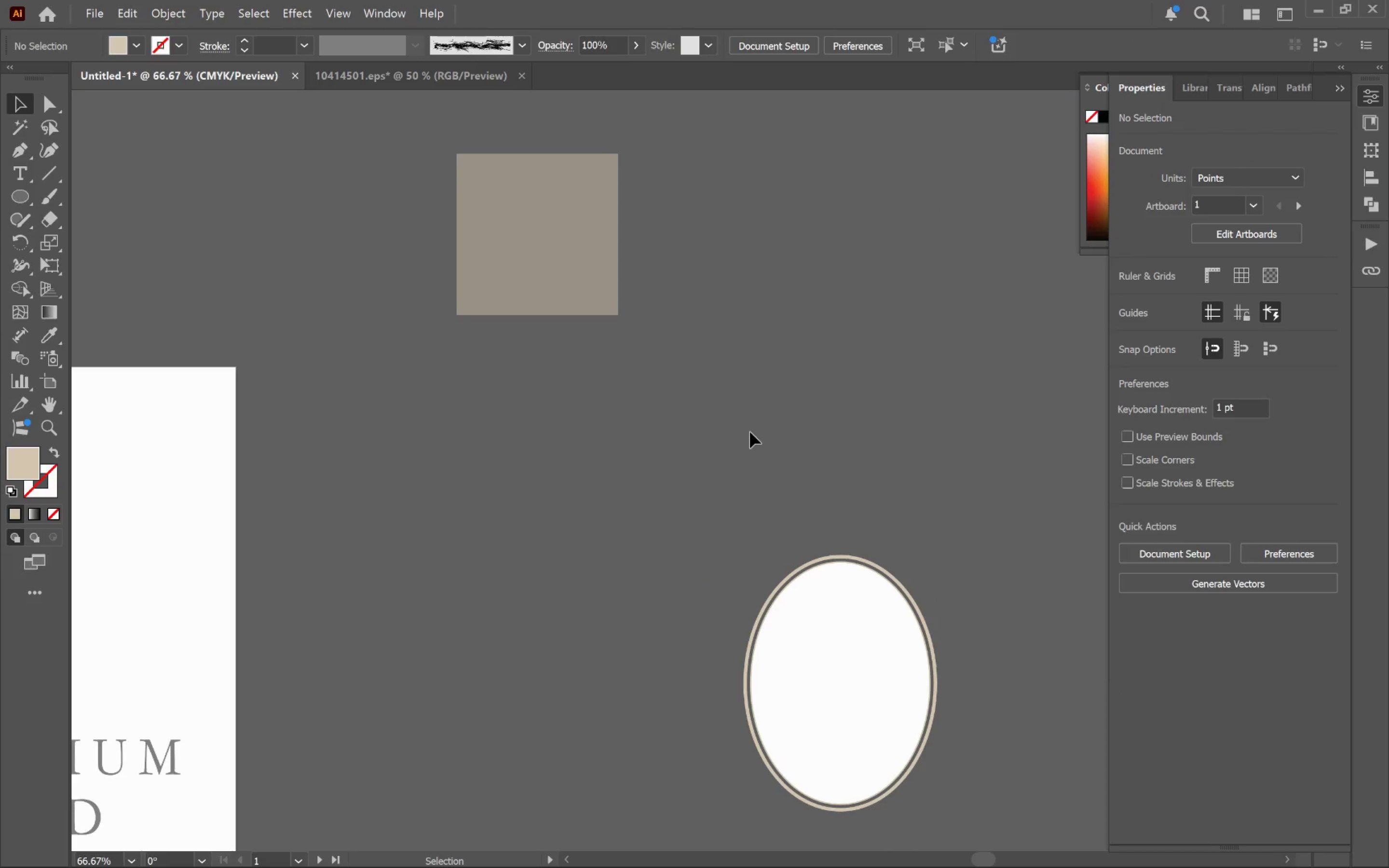 
triple_click([750, 432])
 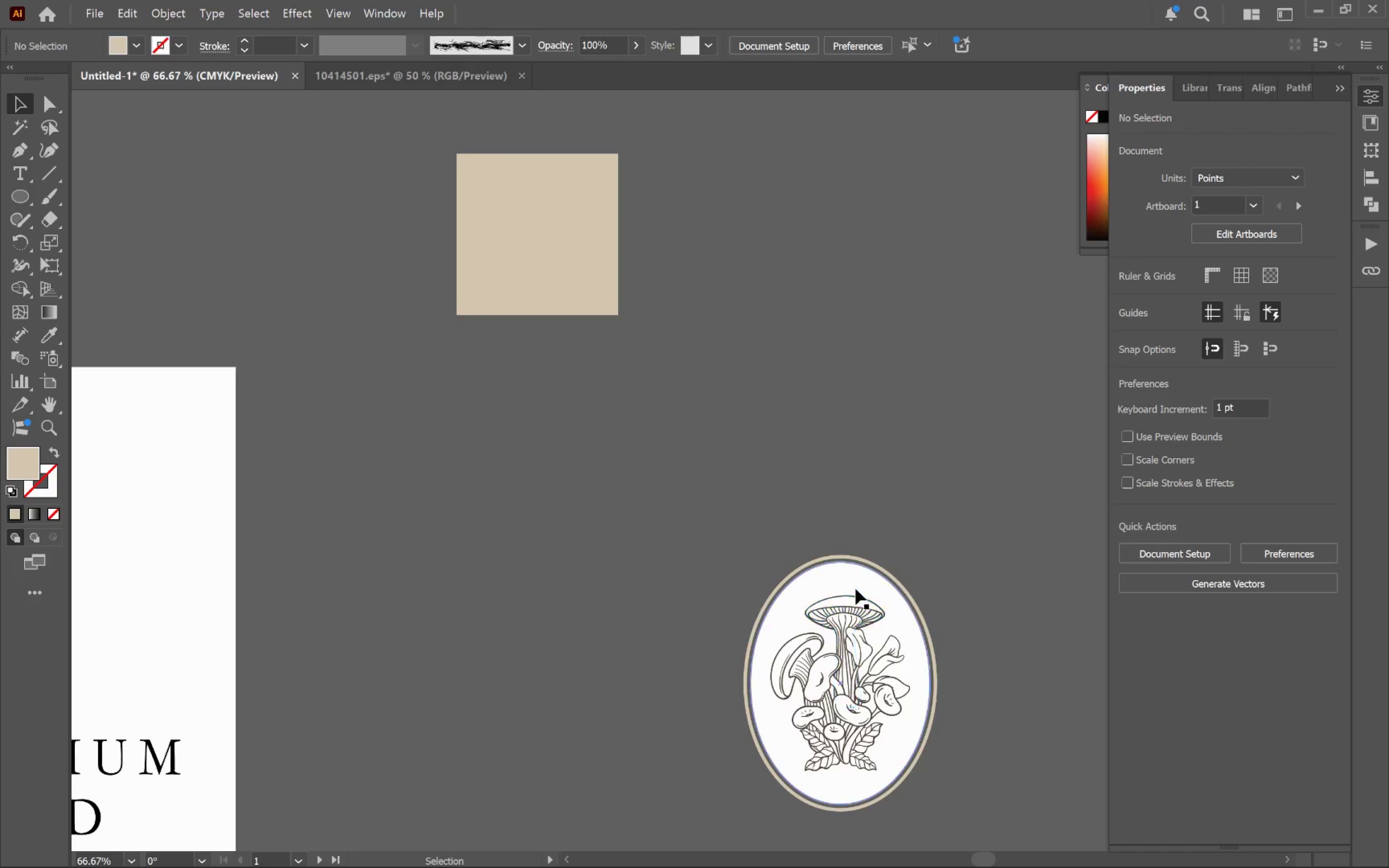 
left_click([846, 579])
 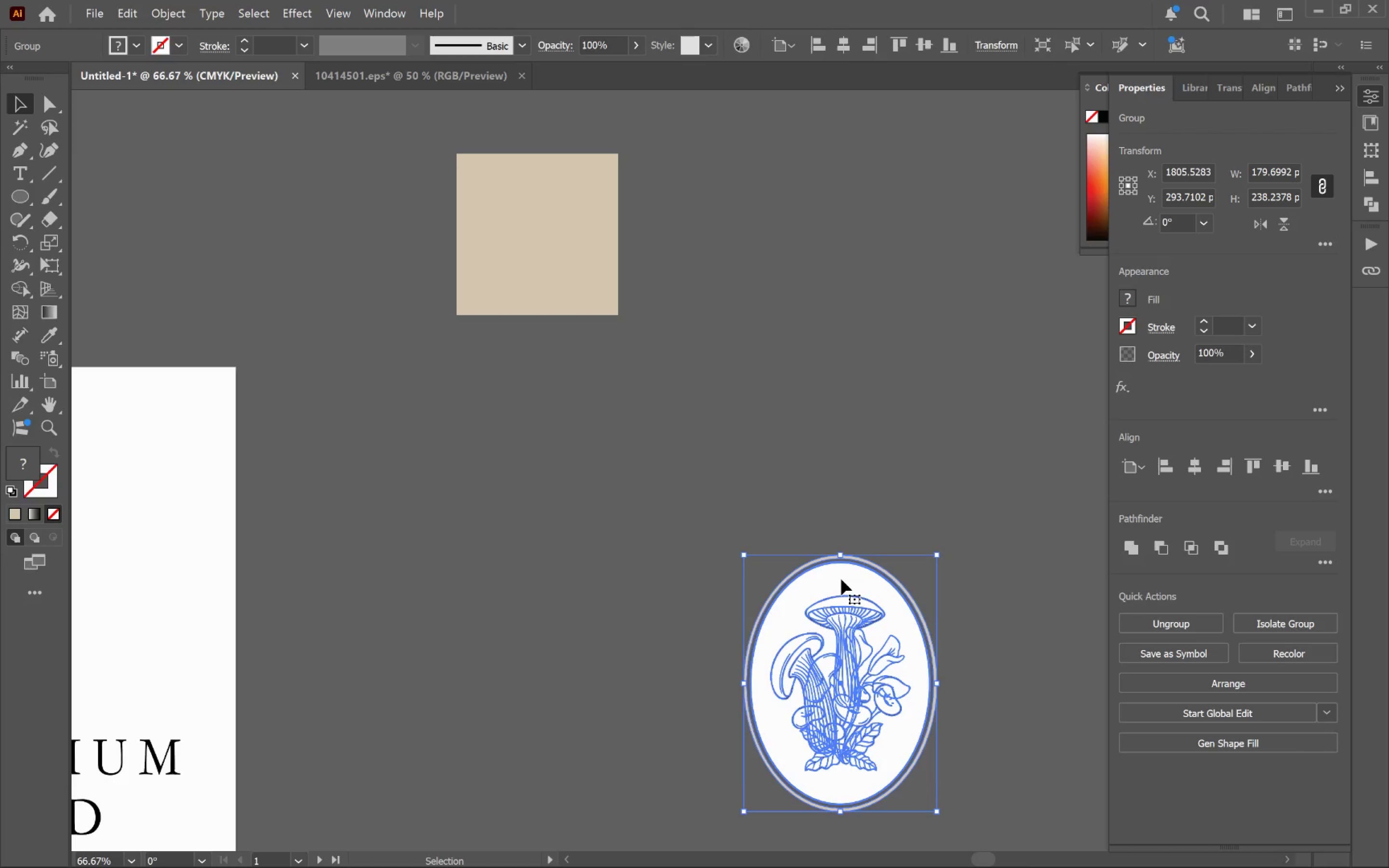 
double_click([841, 579])
 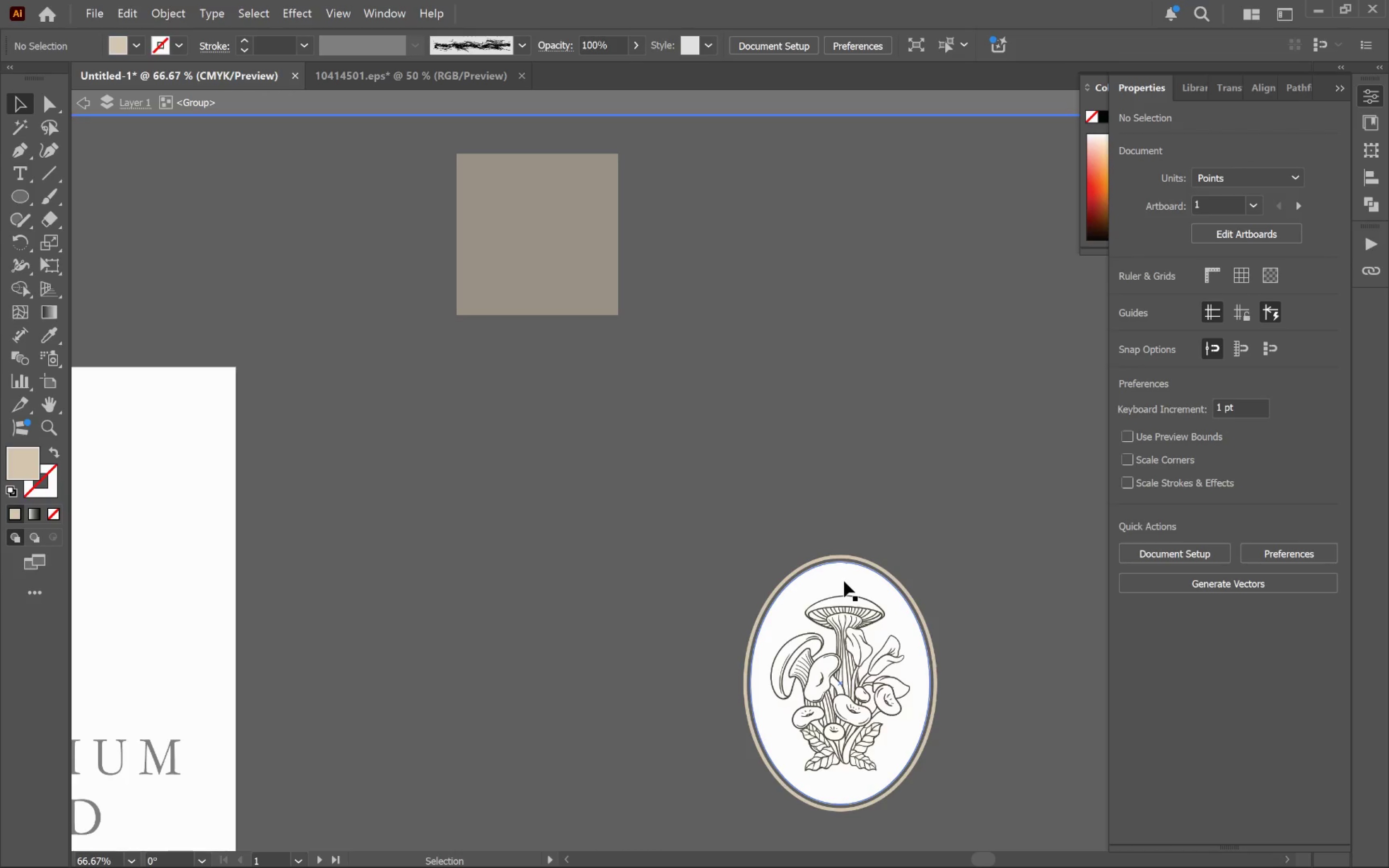 
hold_key(key=AltLeft, duration=1.28)
scroll: coordinate [858, 585], scroll_direction: up, amount: 4.0
 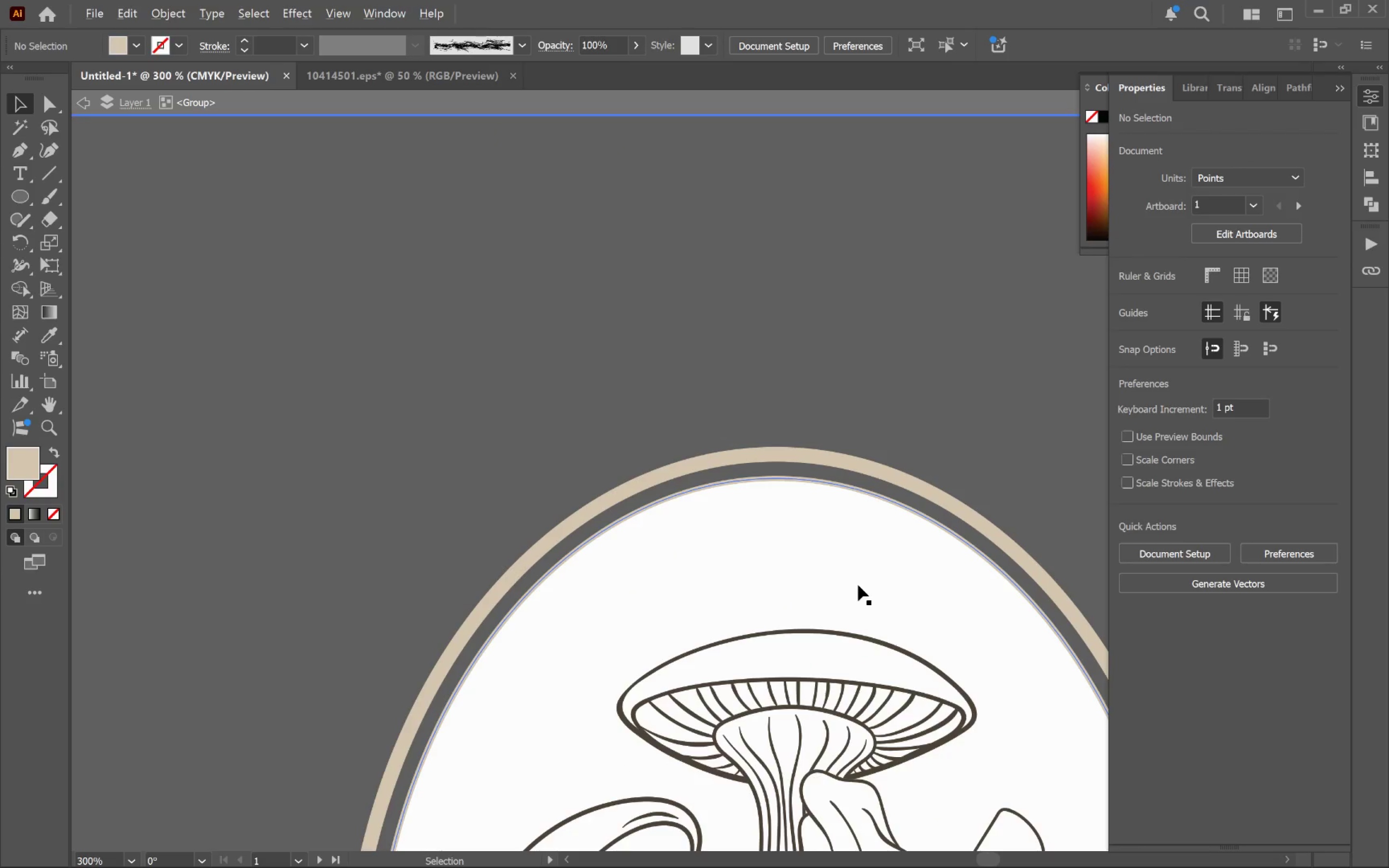 
hold_key(key=Space, duration=1.53)
 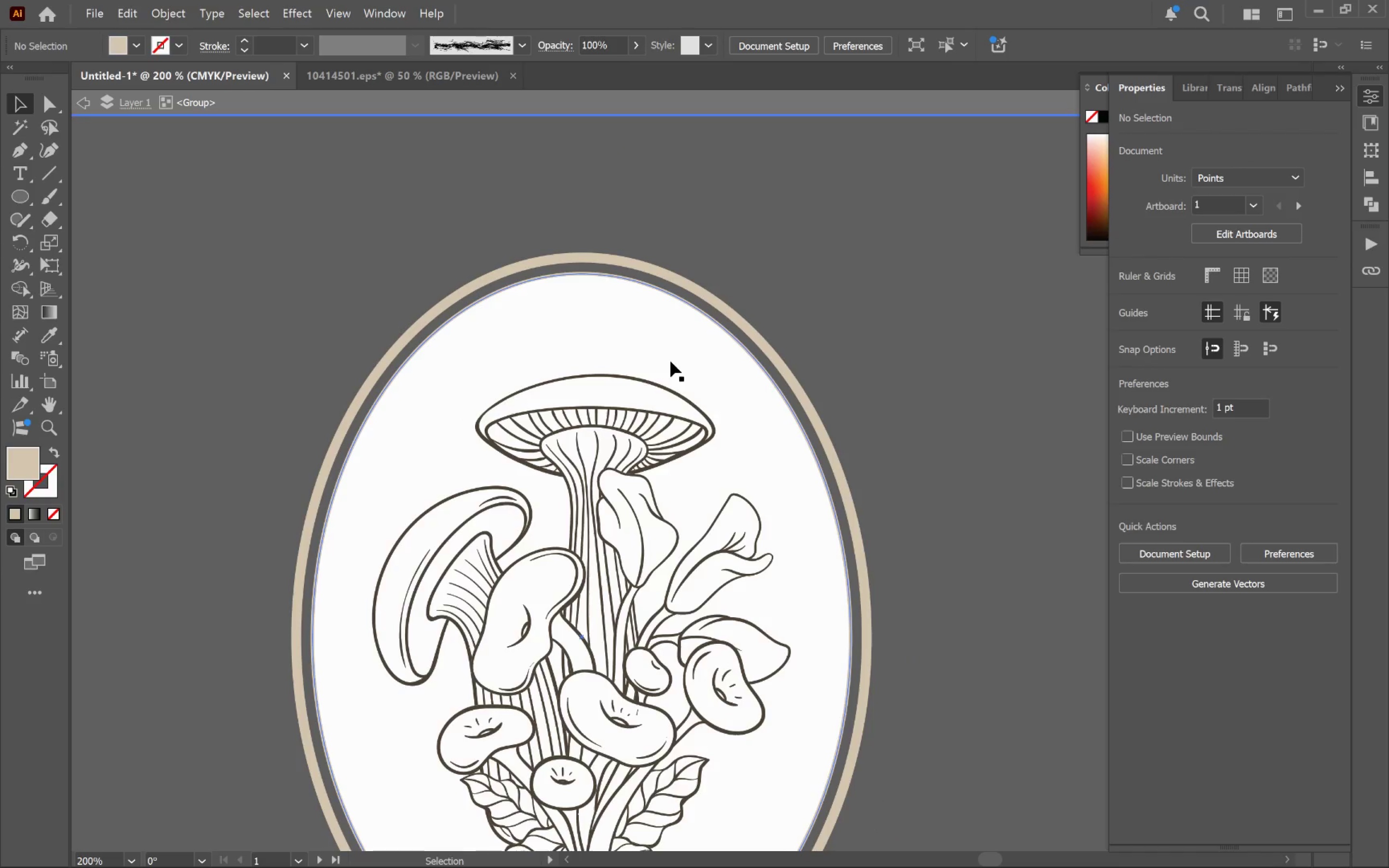 
scroll: coordinate [858, 585], scroll_direction: down, amount: 1.0
 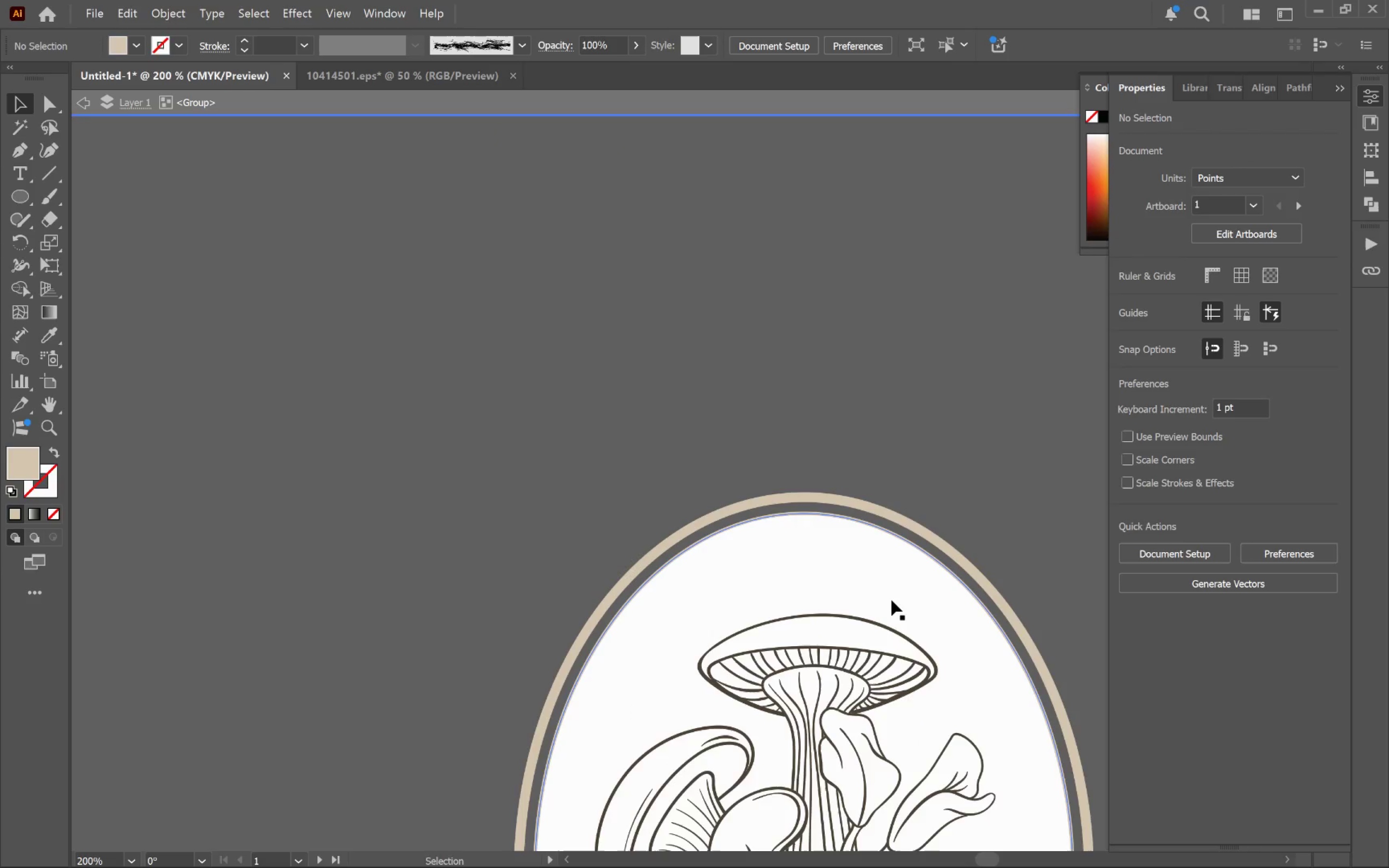 
left_click_drag(start_coordinate=[893, 600], to_coordinate=[670, 361])
 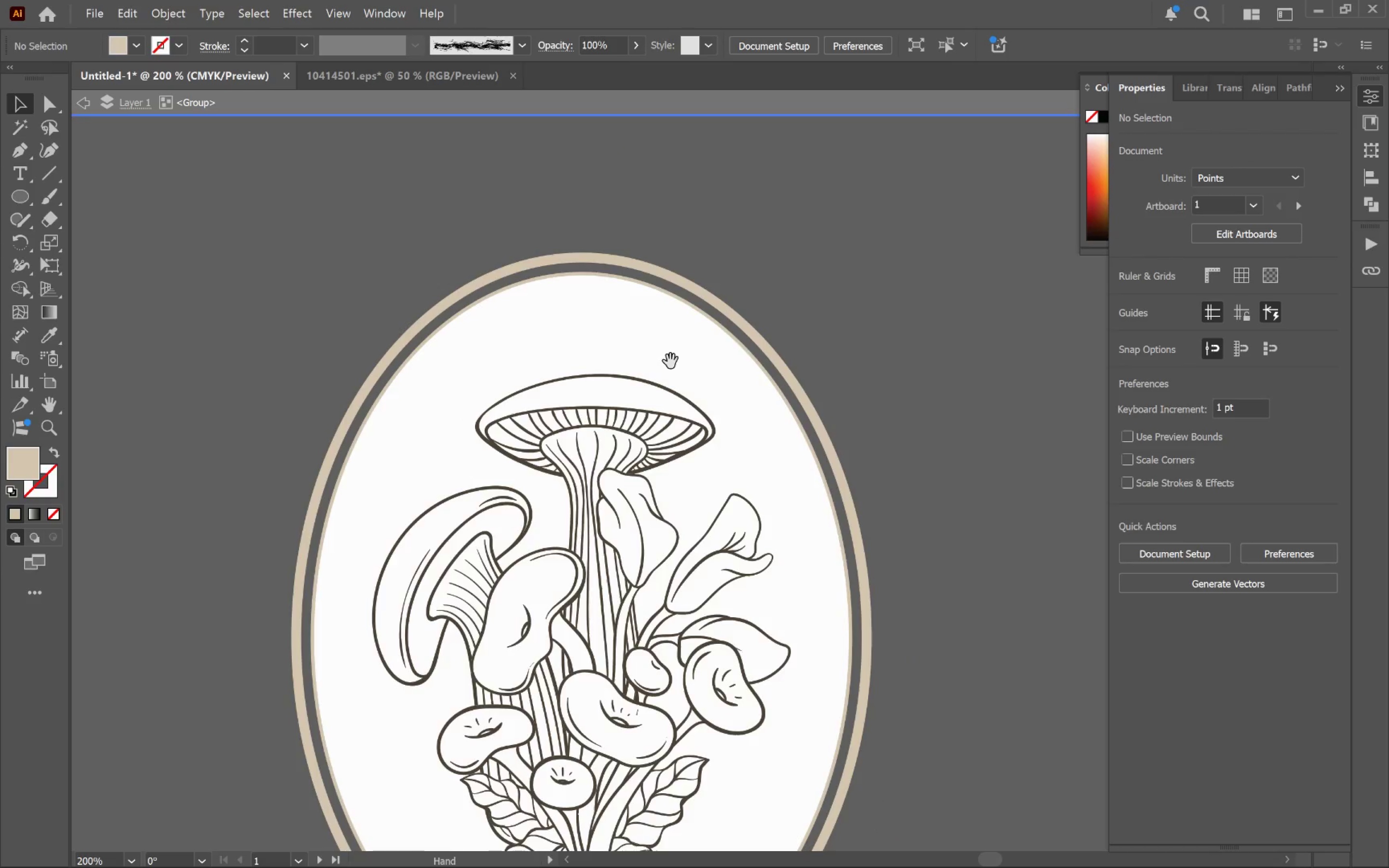 
key(Space)
 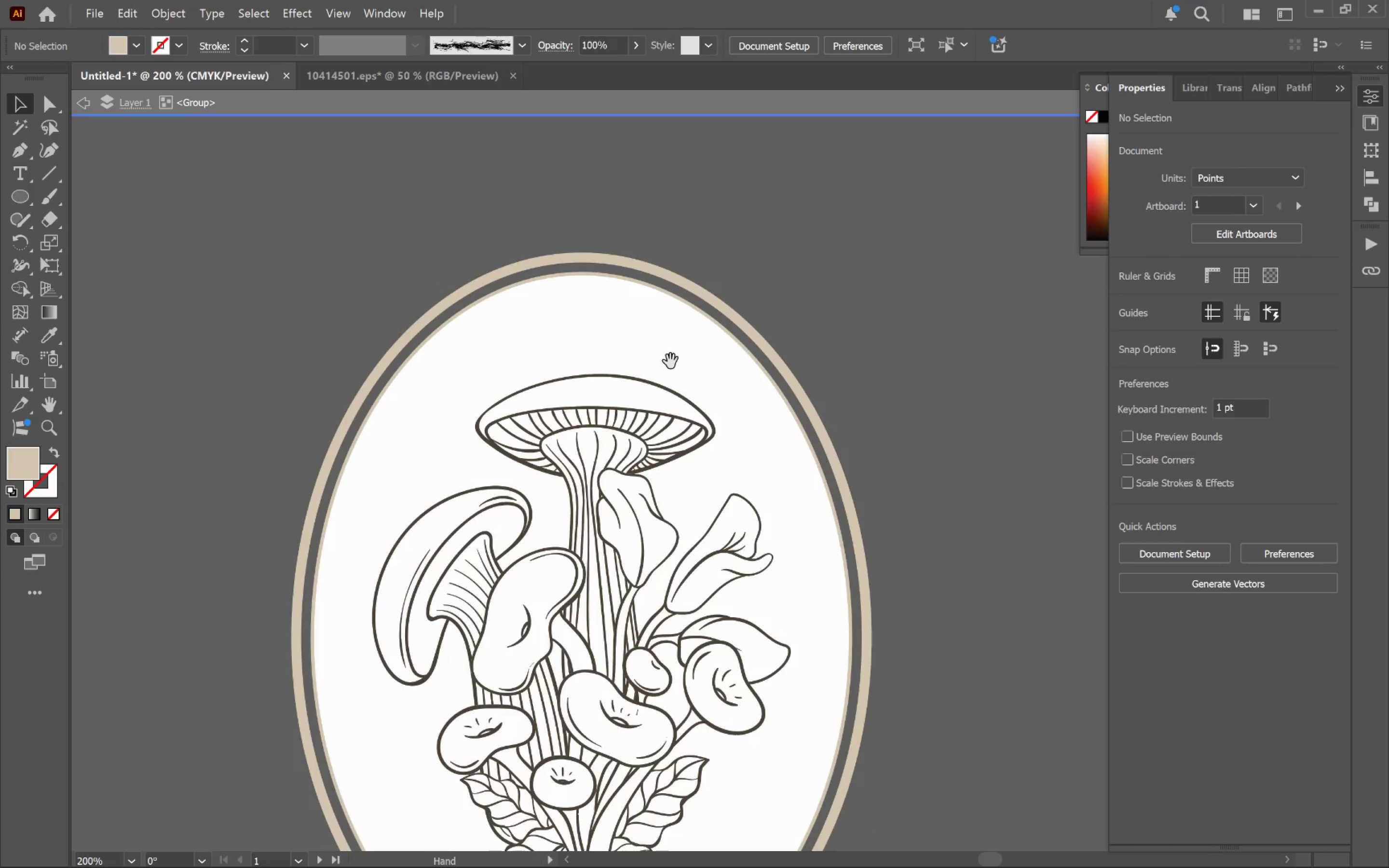 
key(Space)
 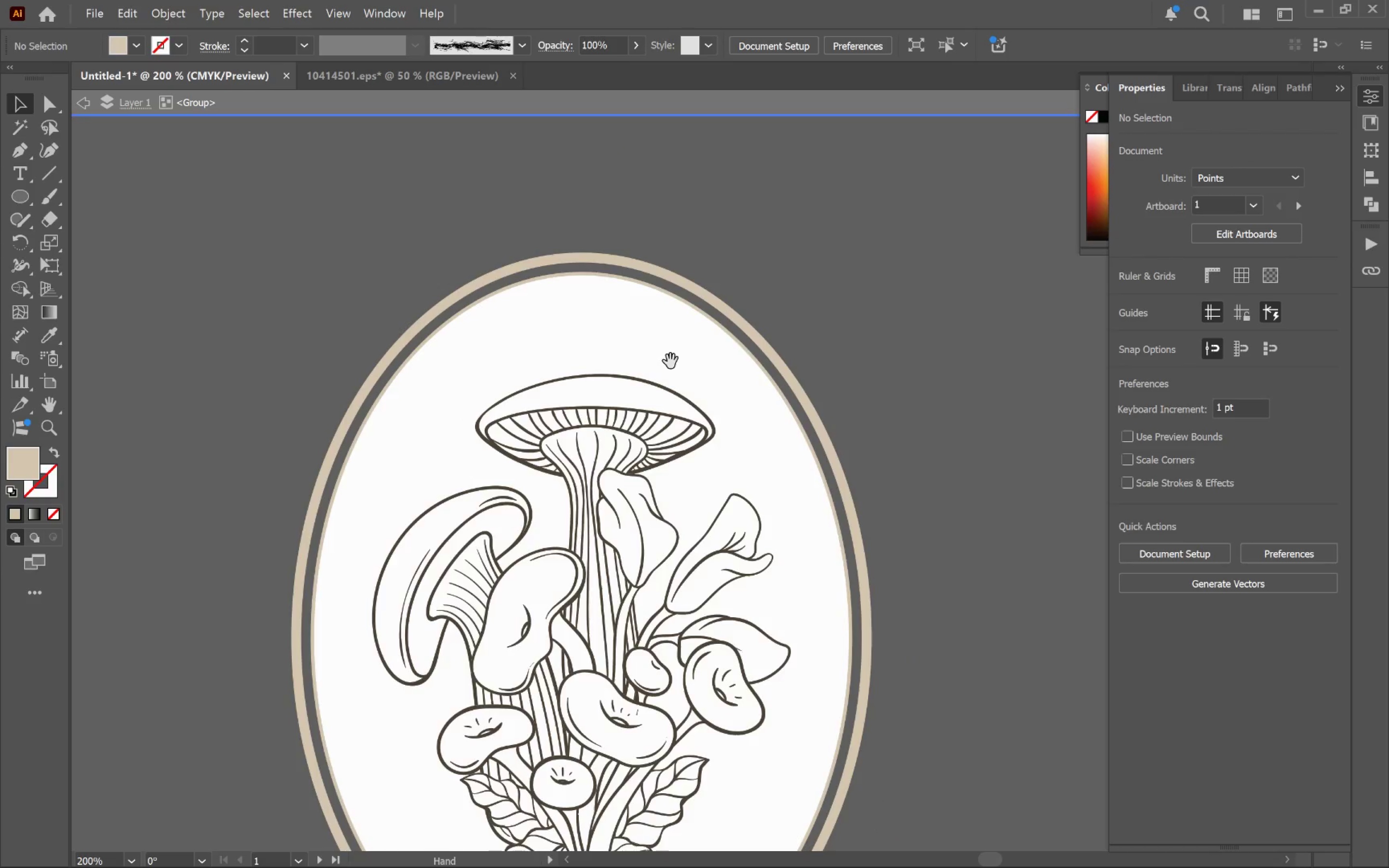 
key(Space)
 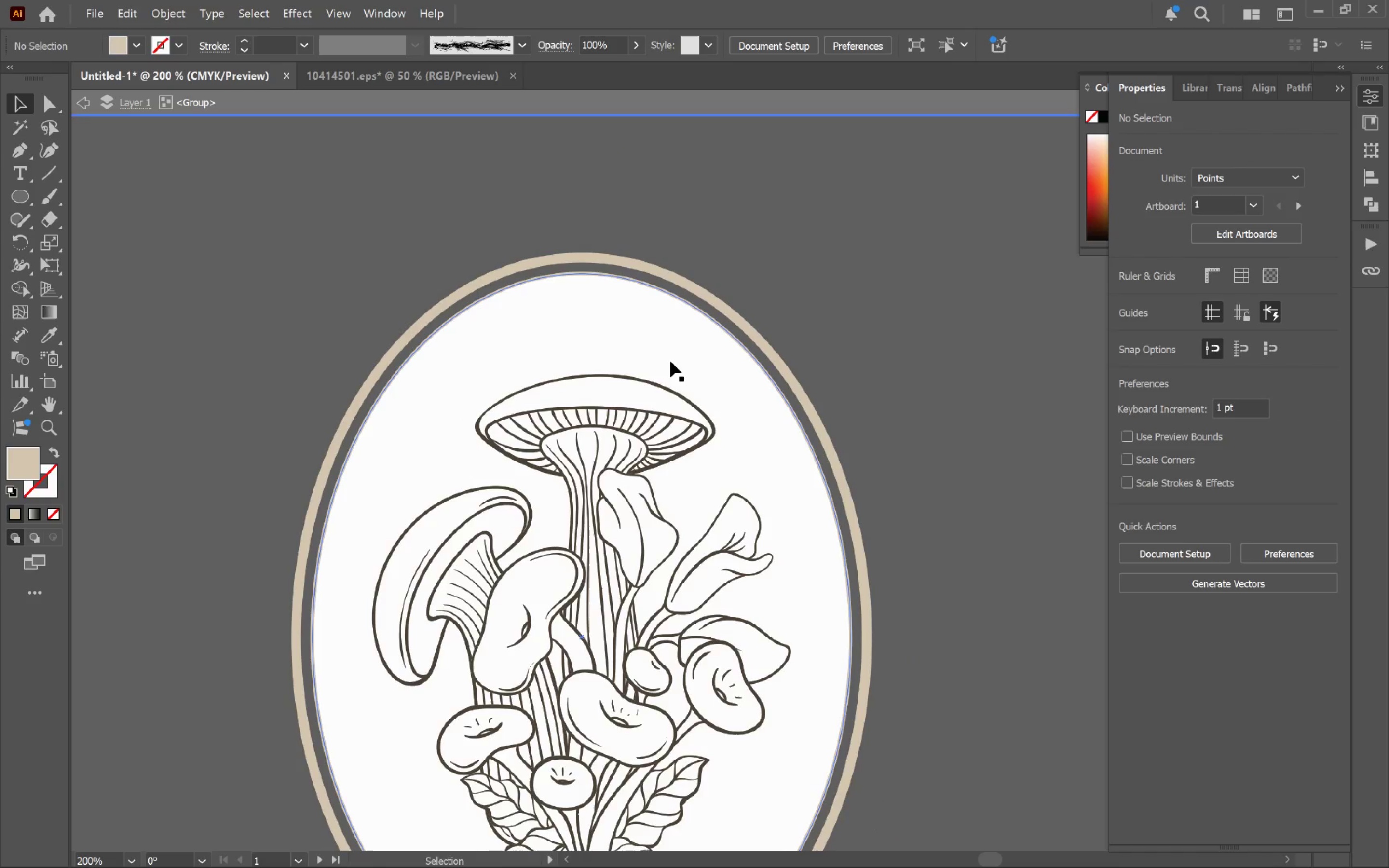 
key(Space)
 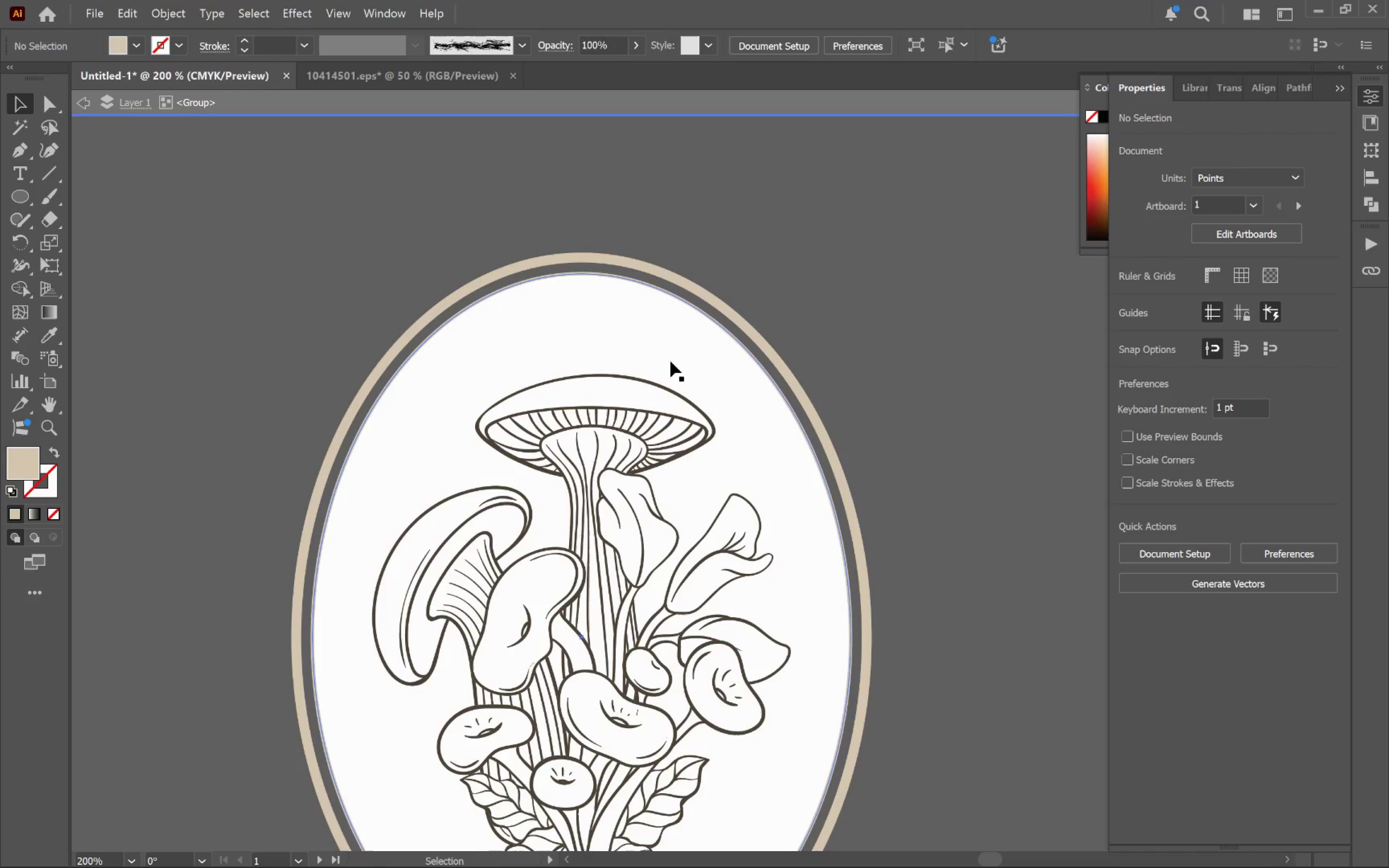 
key(Space)
 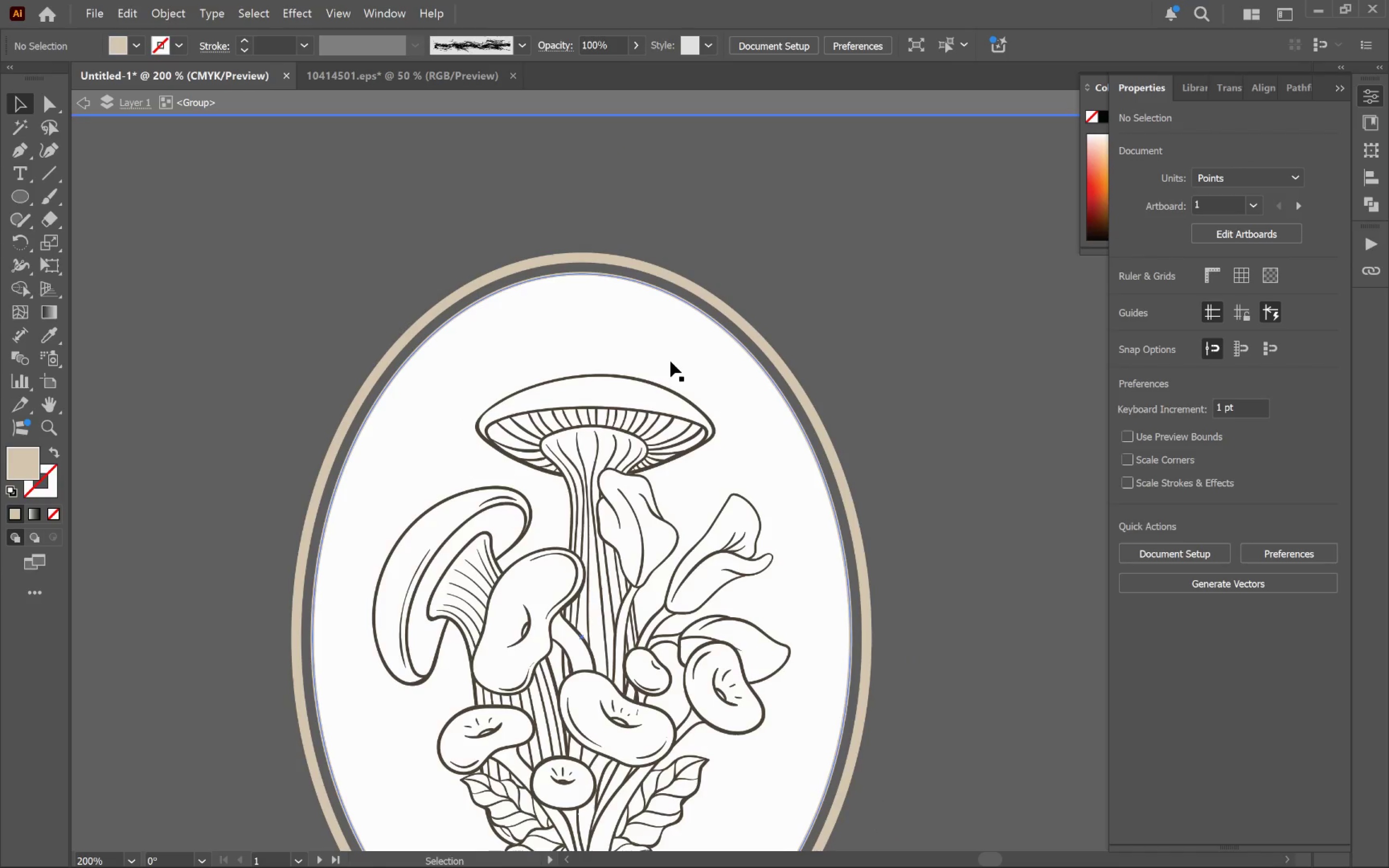 
key(Space)
 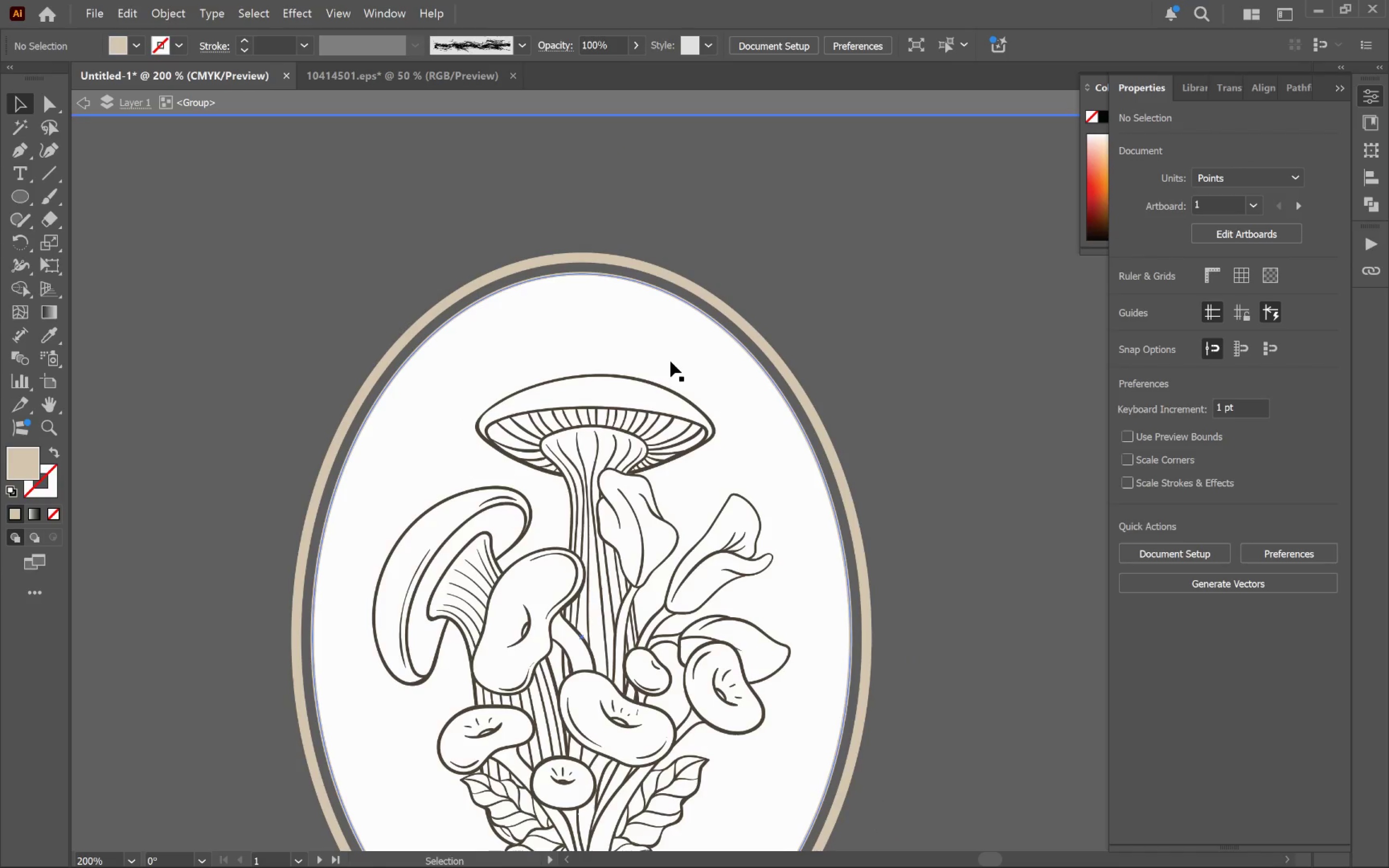 
key(Space)
 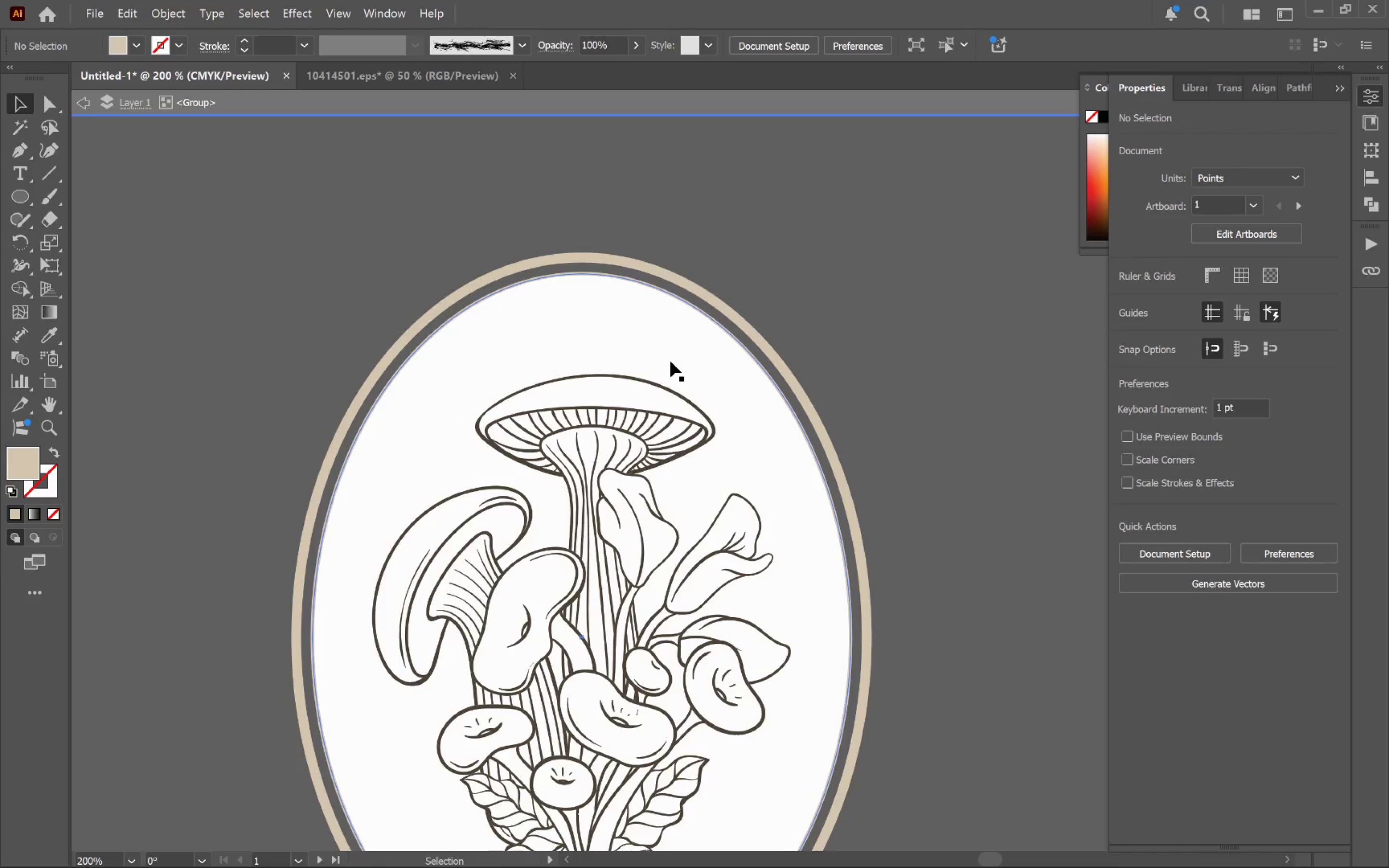 
key(Space)
 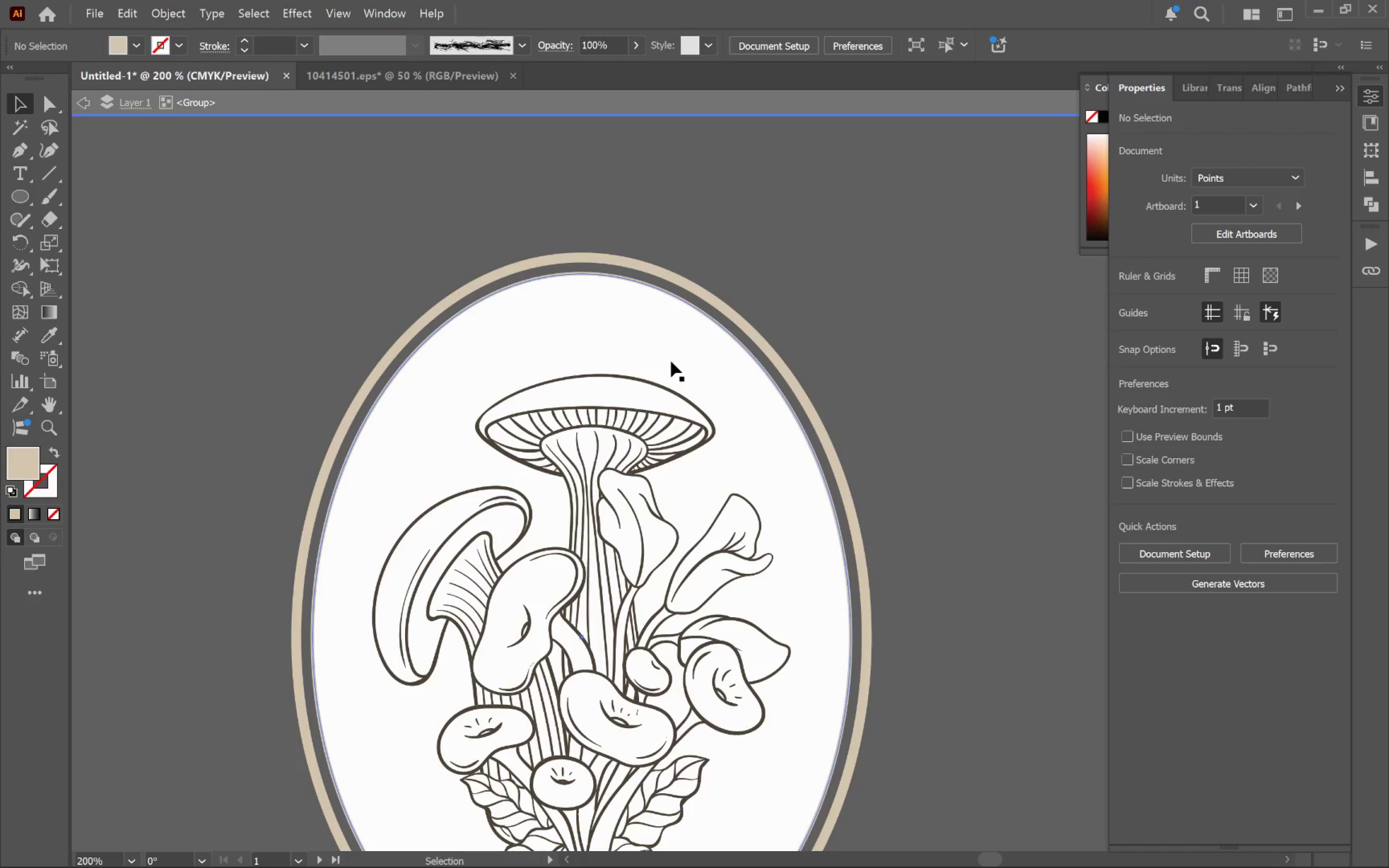 
key(Control+Z)
 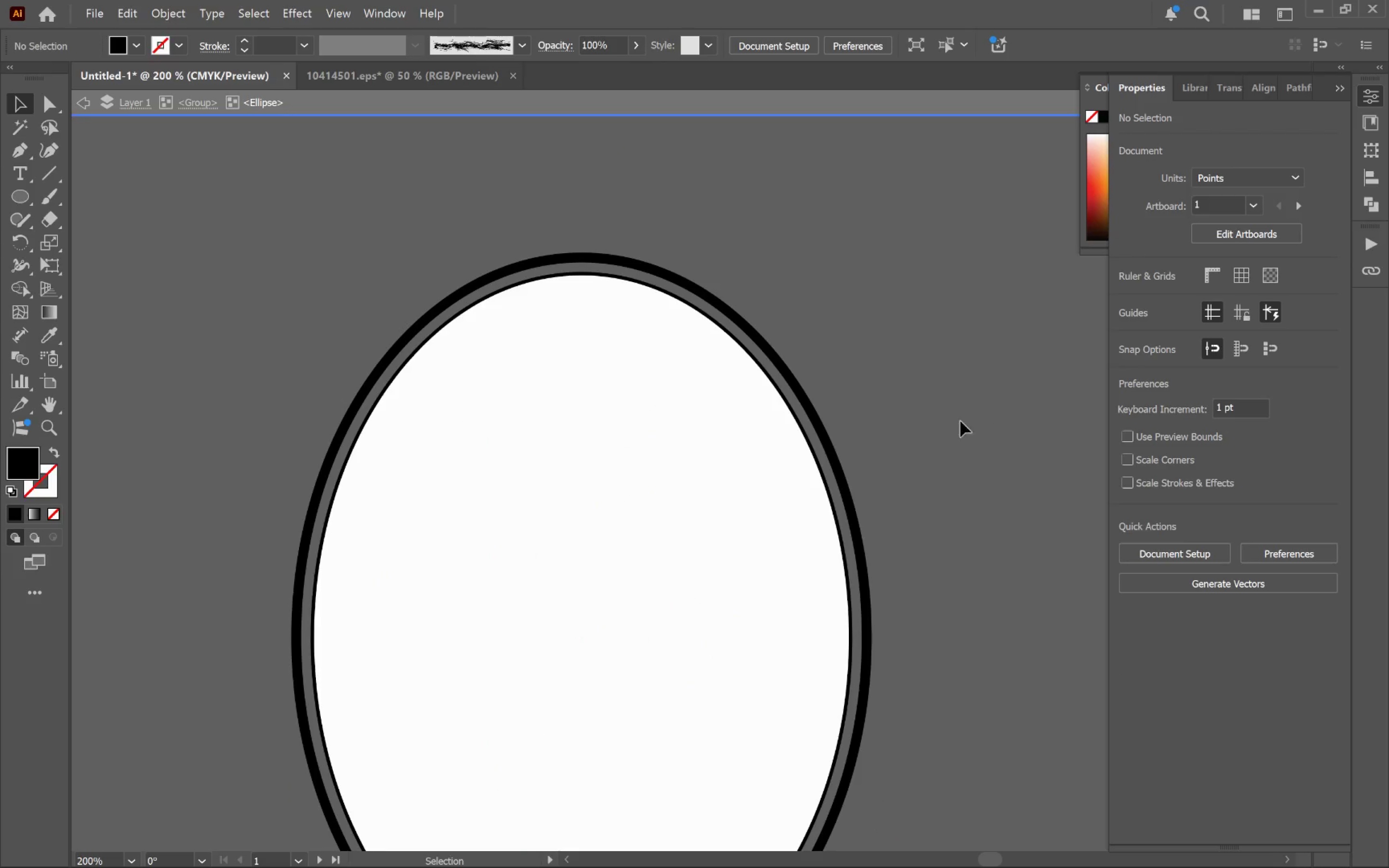 
left_click([683, 409])
 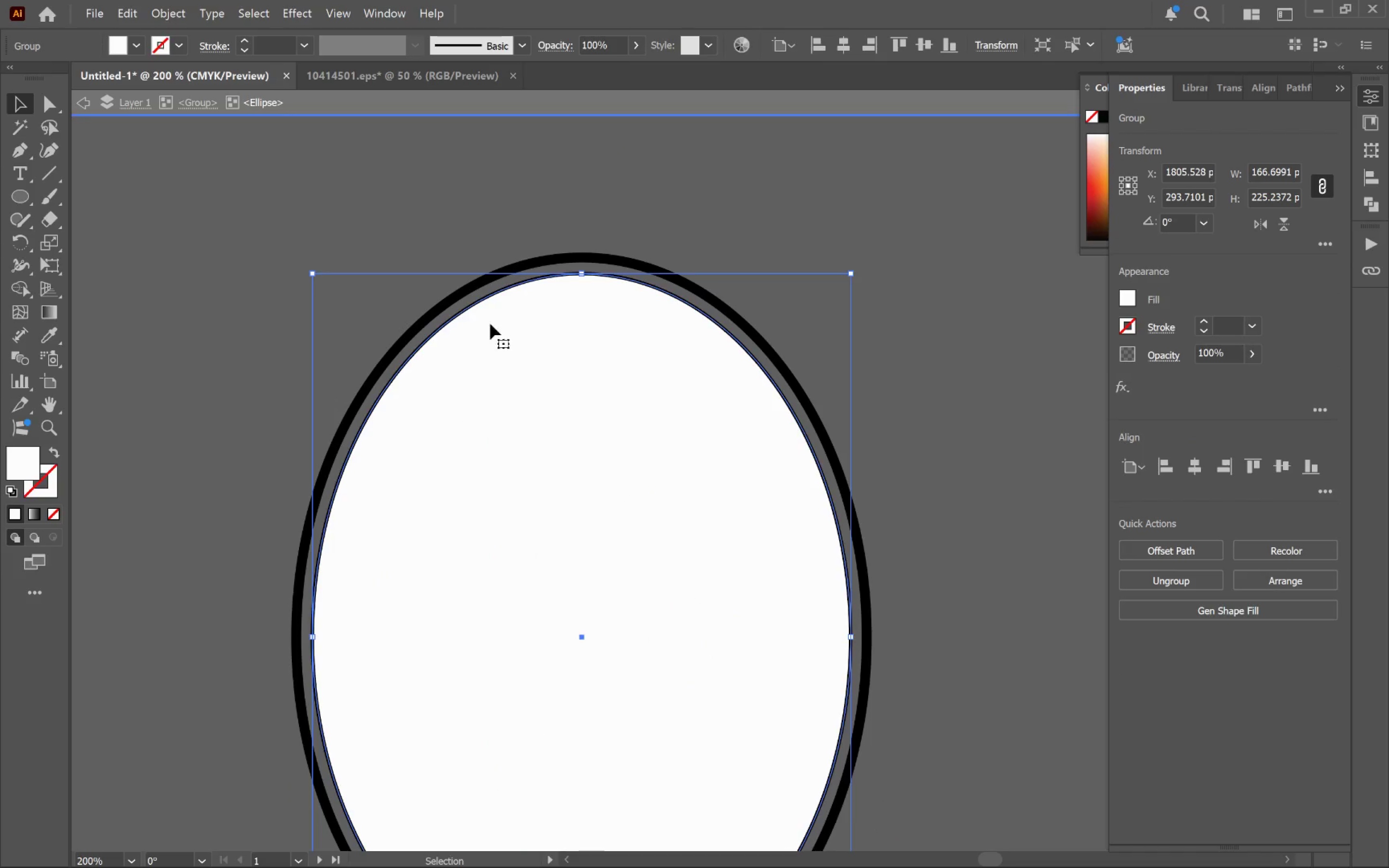 
hold_key(key=AltLeft, duration=0.33)
 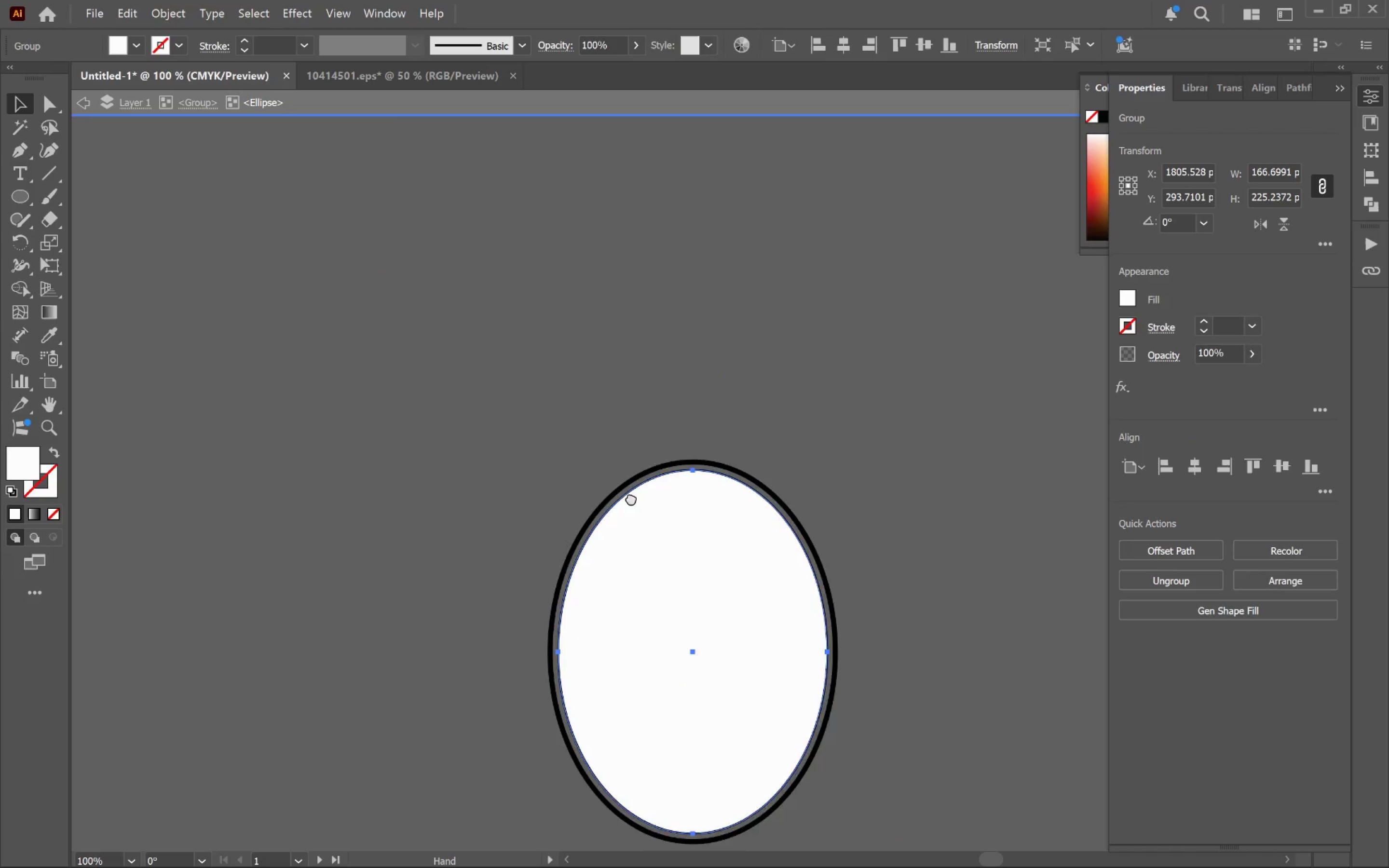 
hold_key(key=Space, duration=0.97)
 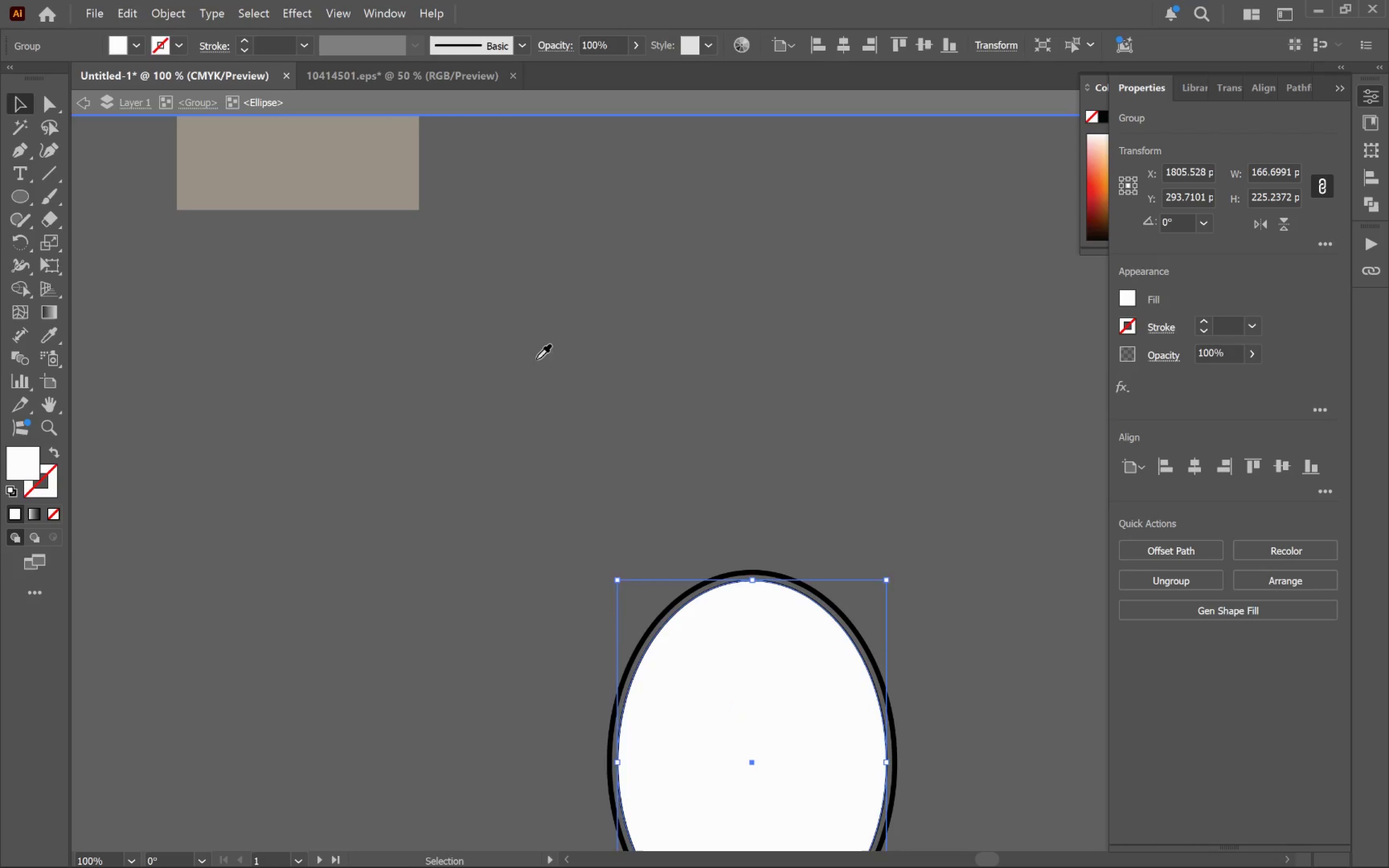 
left_click_drag(start_coordinate=[509, 367], to_coordinate=[672, 587])
 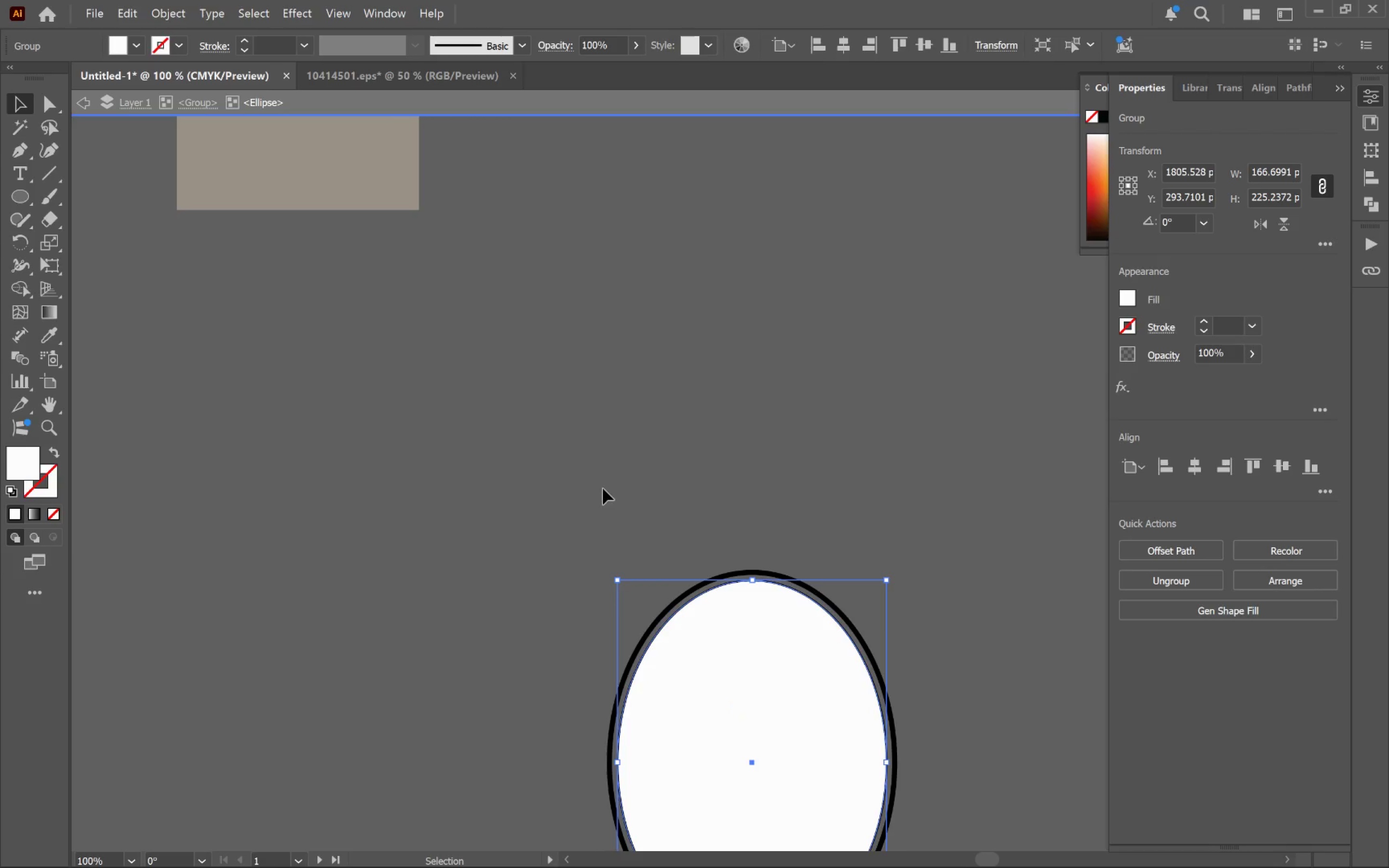 
scroll: coordinate [602, 449], scroll_direction: down, amount: 2.0
 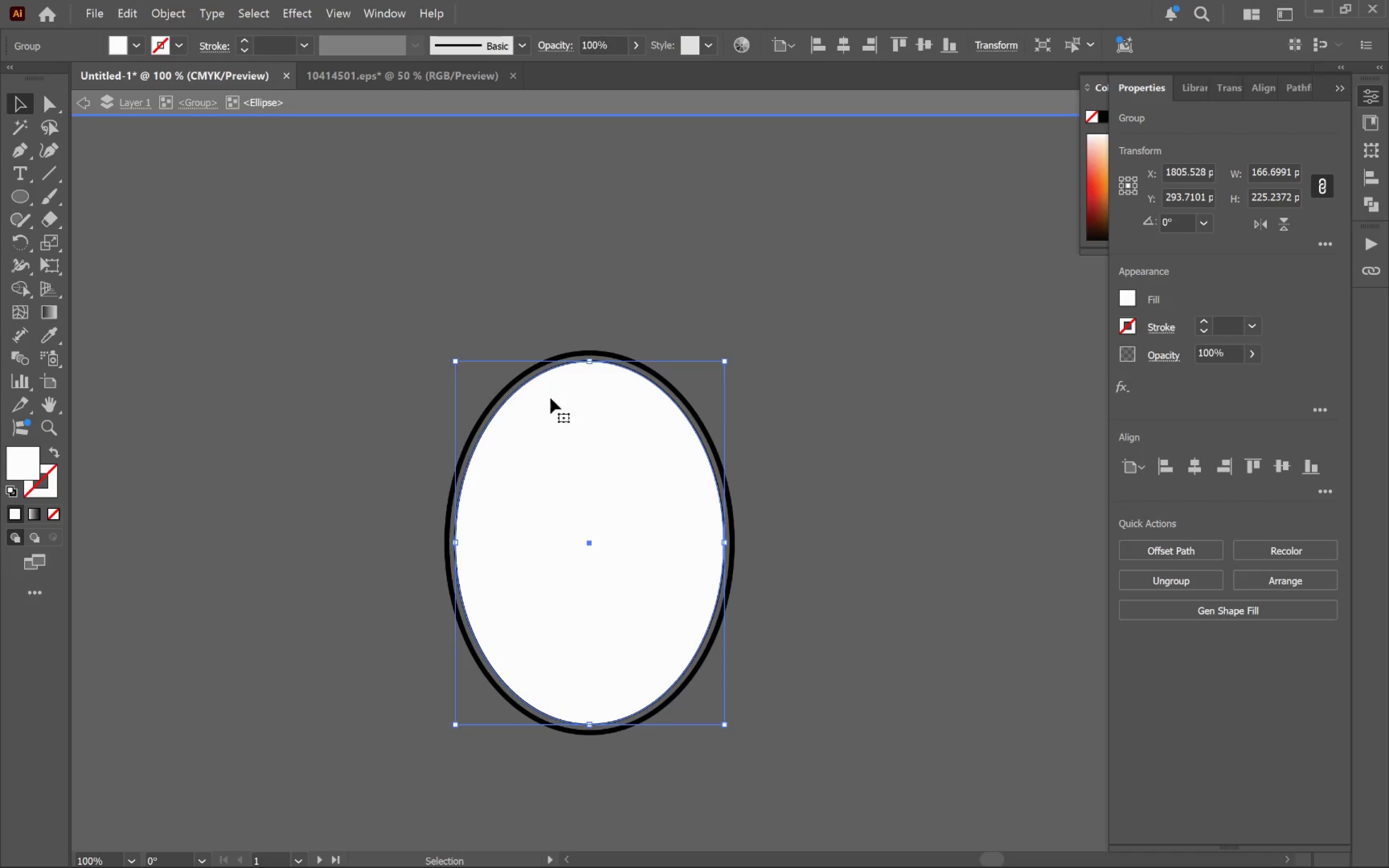 
key(I)
 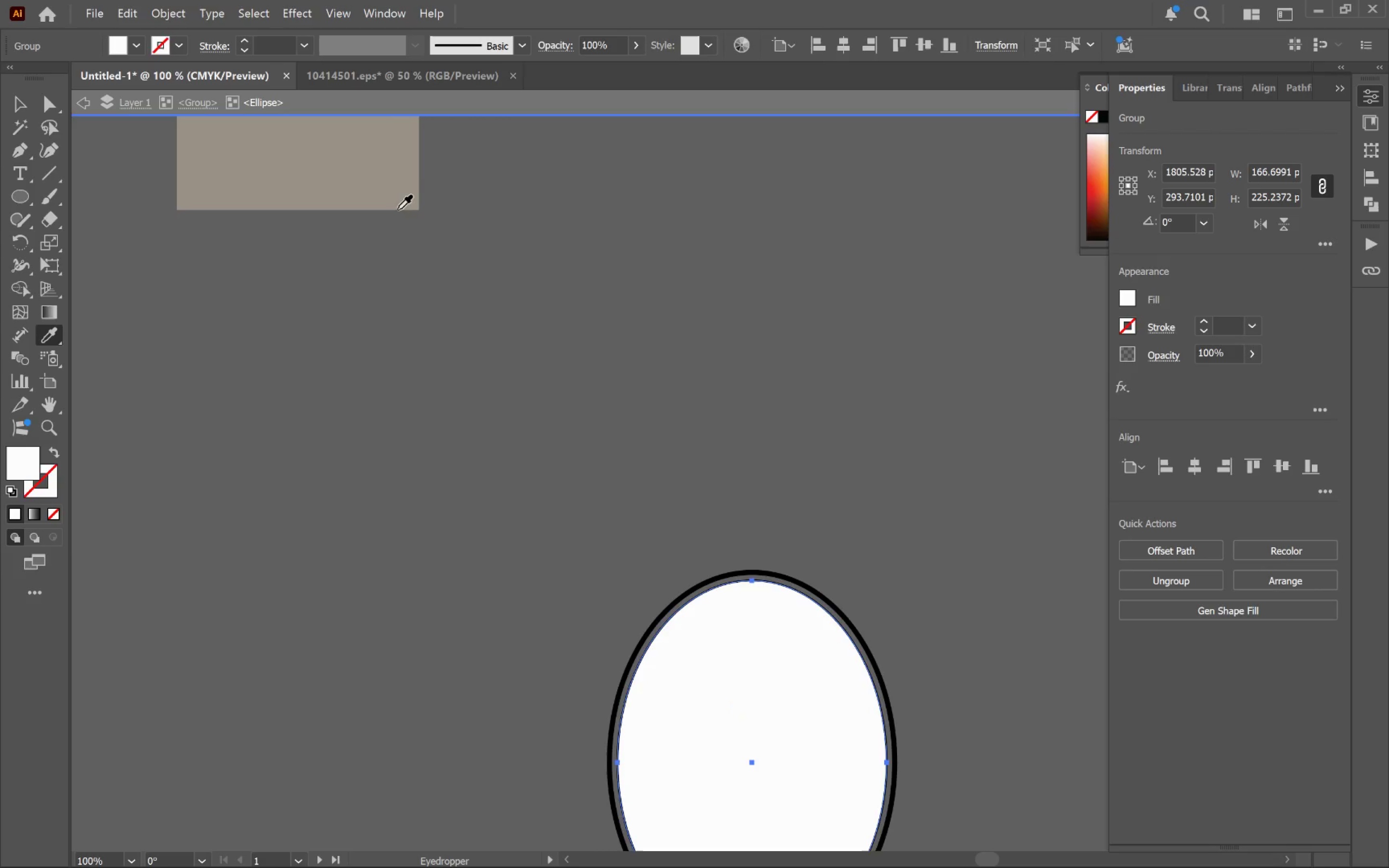 
left_click([390, 192])
 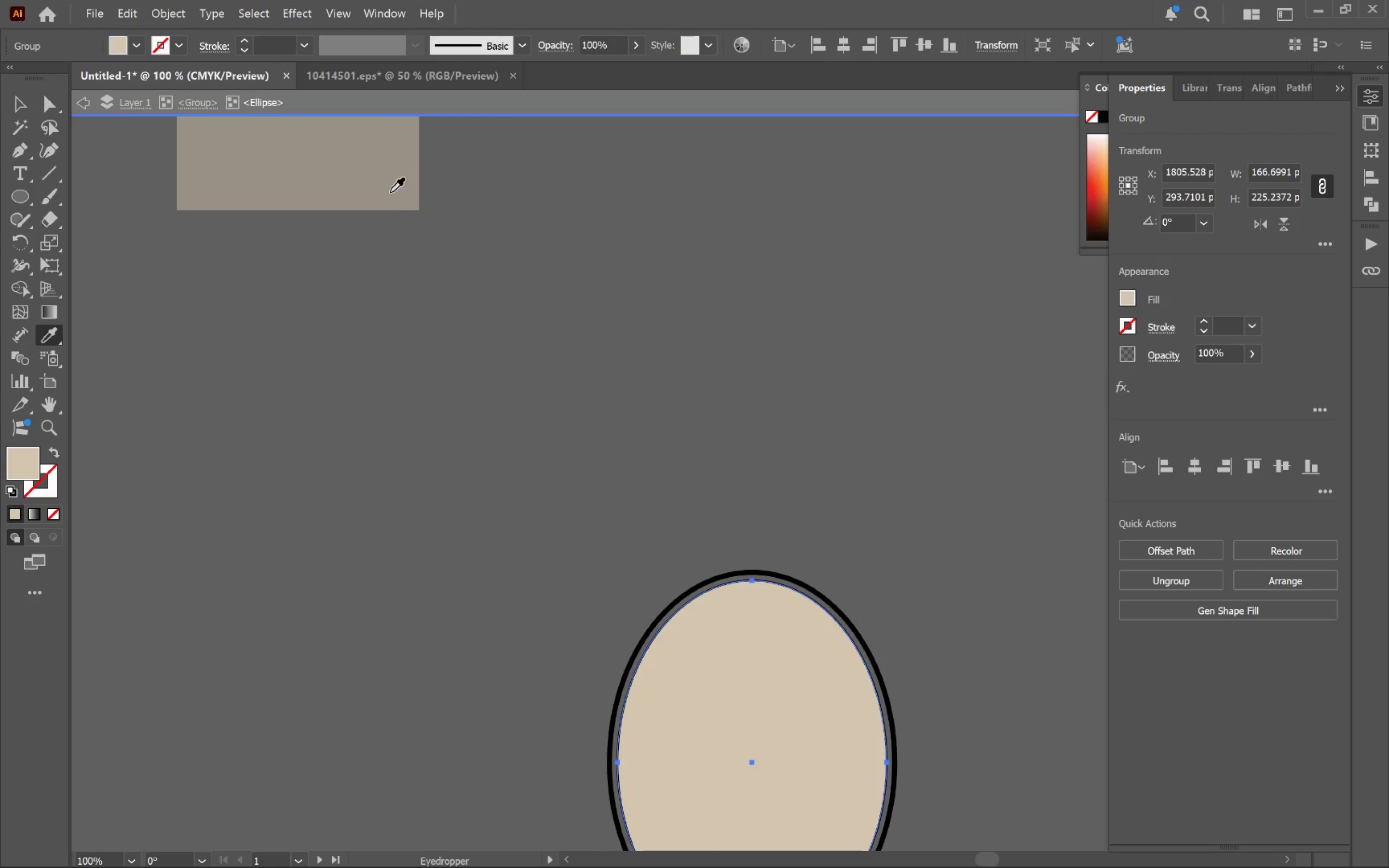 
key(V)
 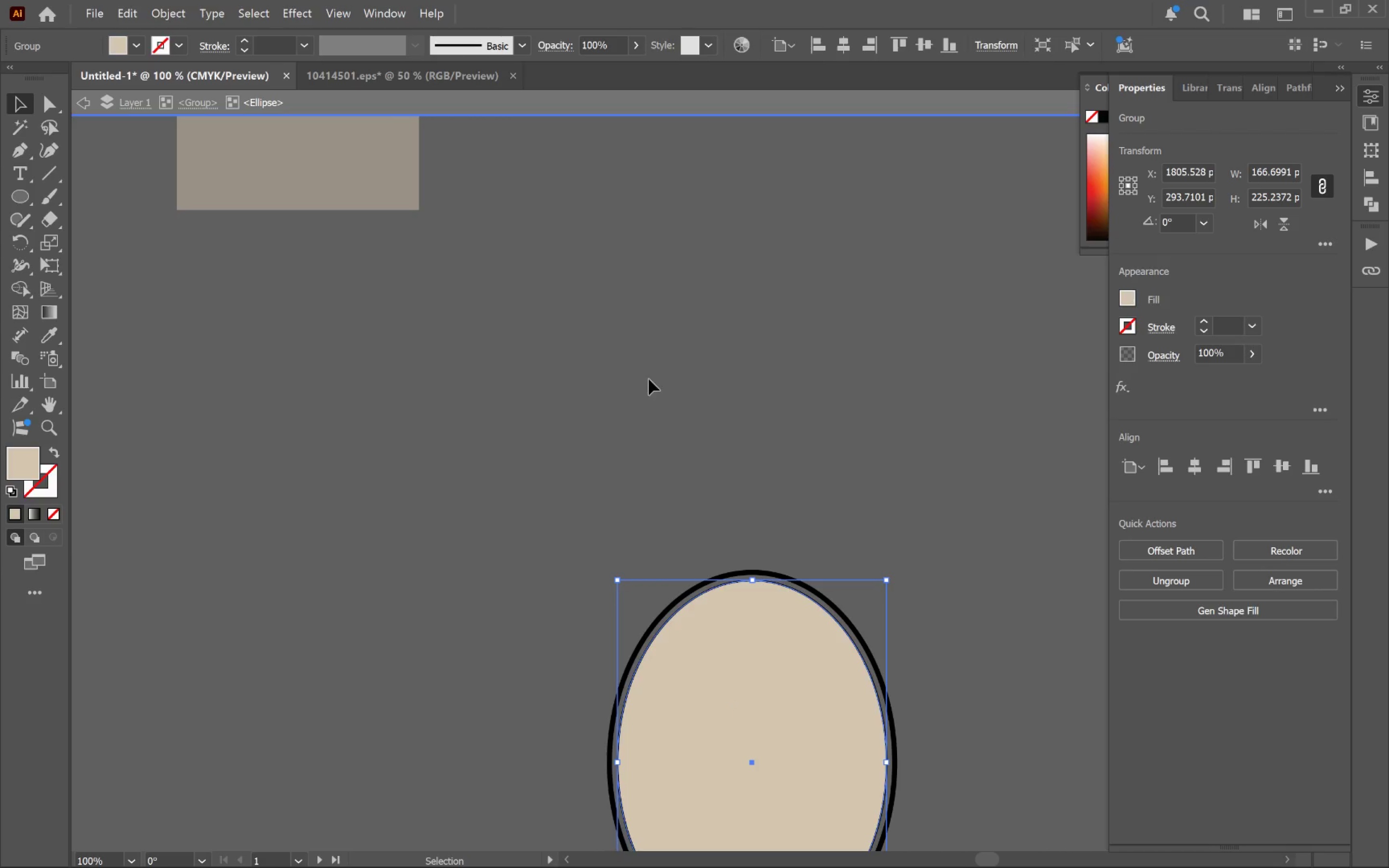 
left_click([651, 380])
 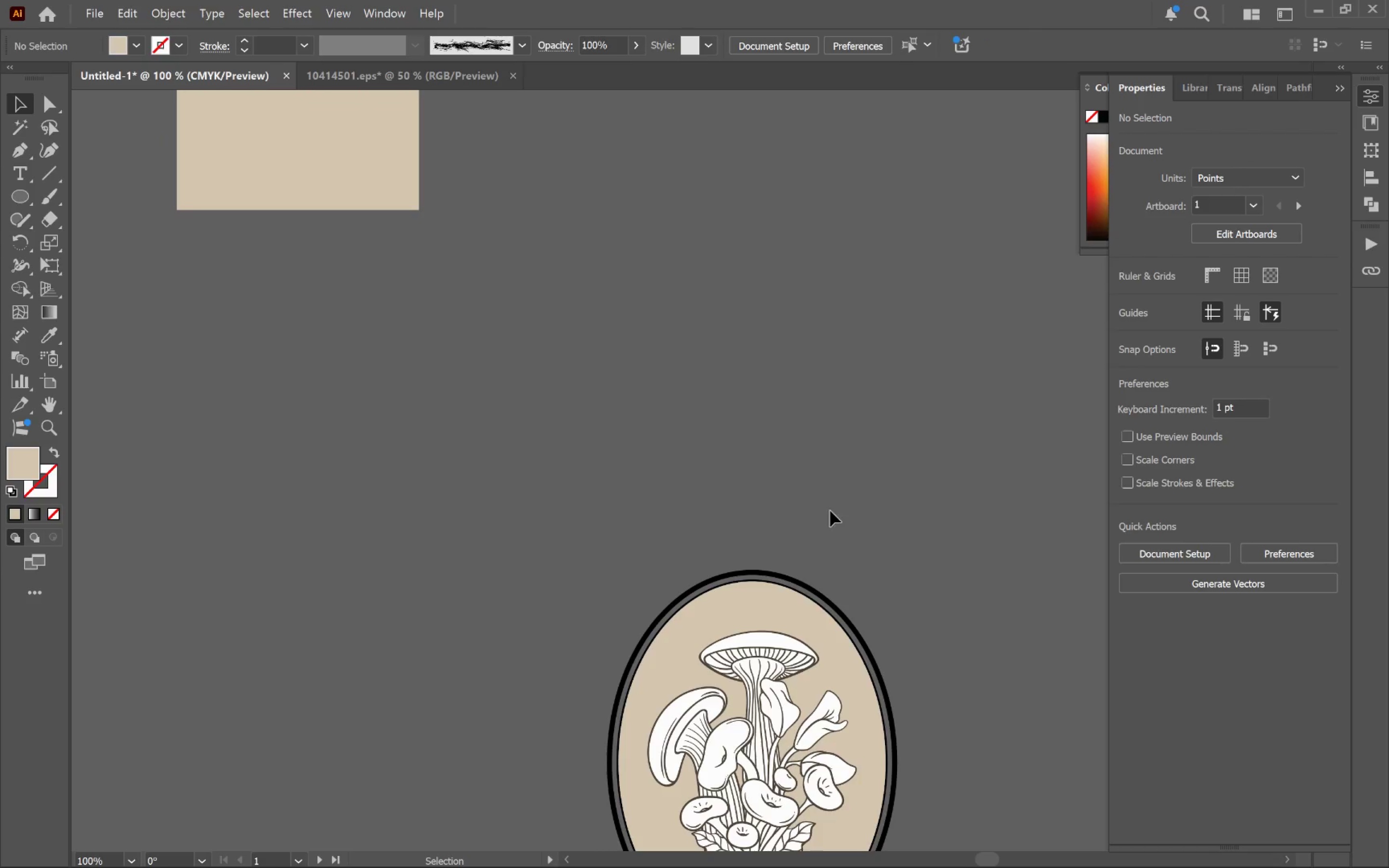 
hold_key(key=Space, duration=0.61)
 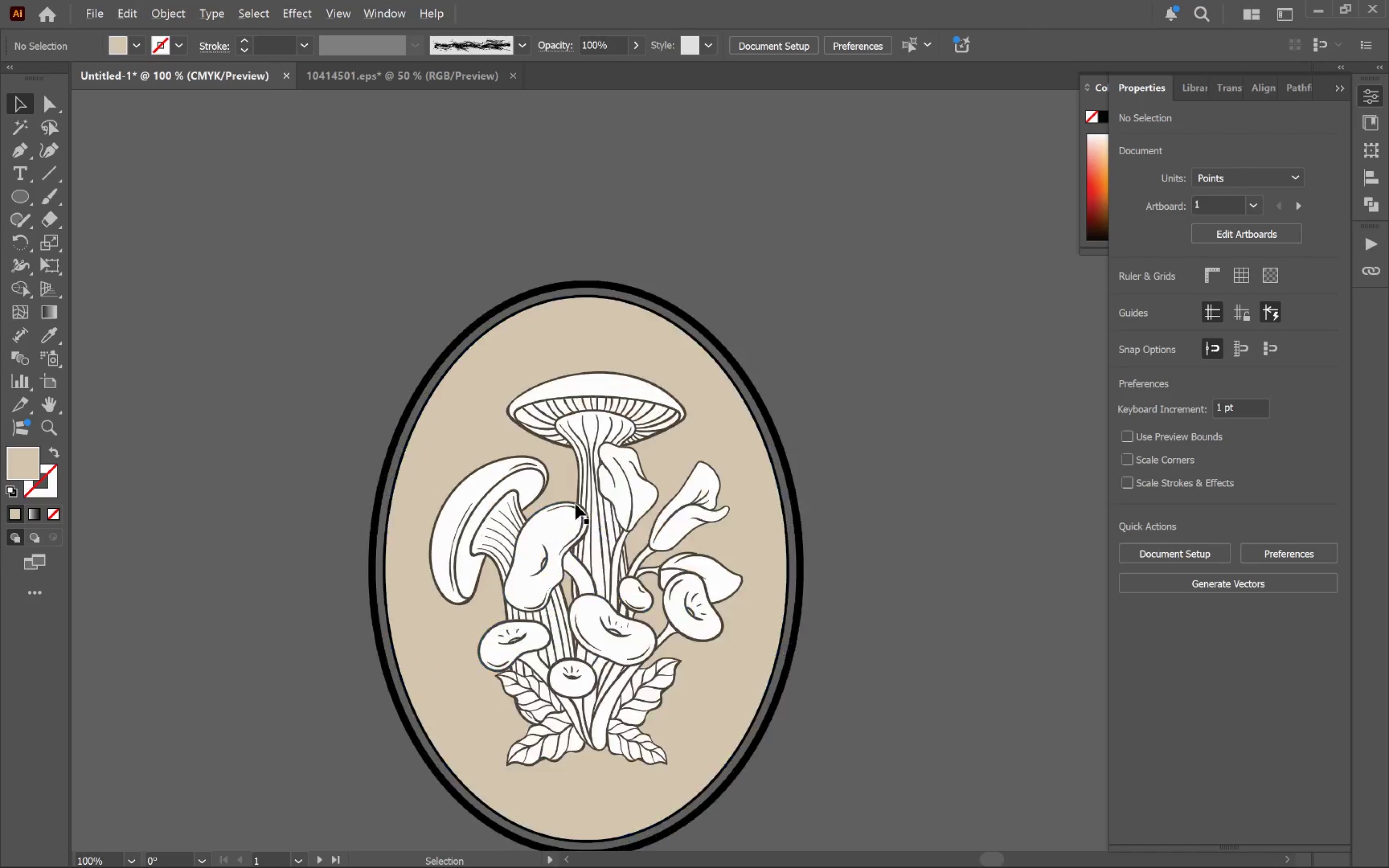 
left_click_drag(start_coordinate=[853, 508], to_coordinate=[682, 293])
 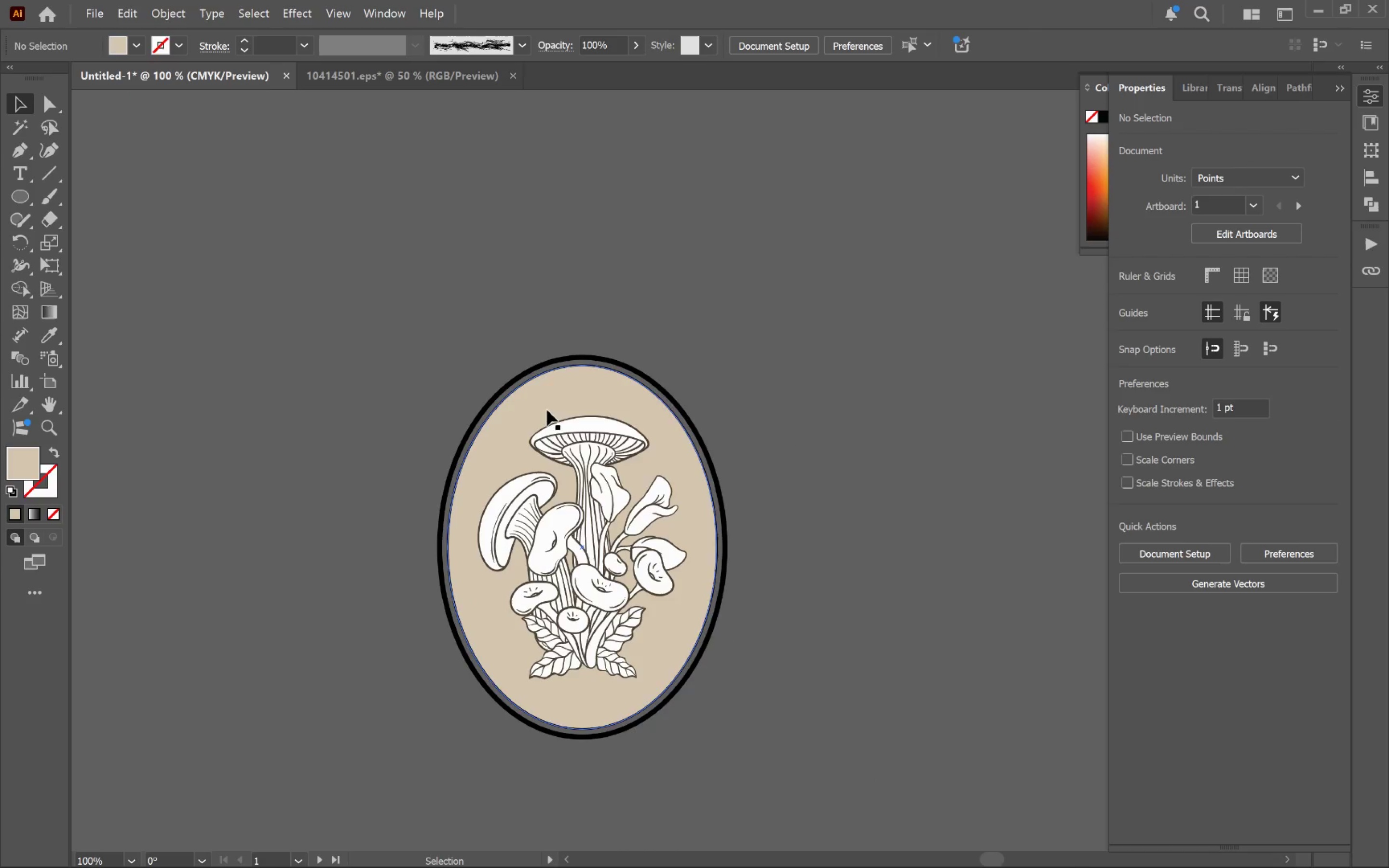 
hold_key(key=AltLeft, duration=0.54)
scroll: coordinate [575, 504], scroll_direction: up, amount: 2.0
 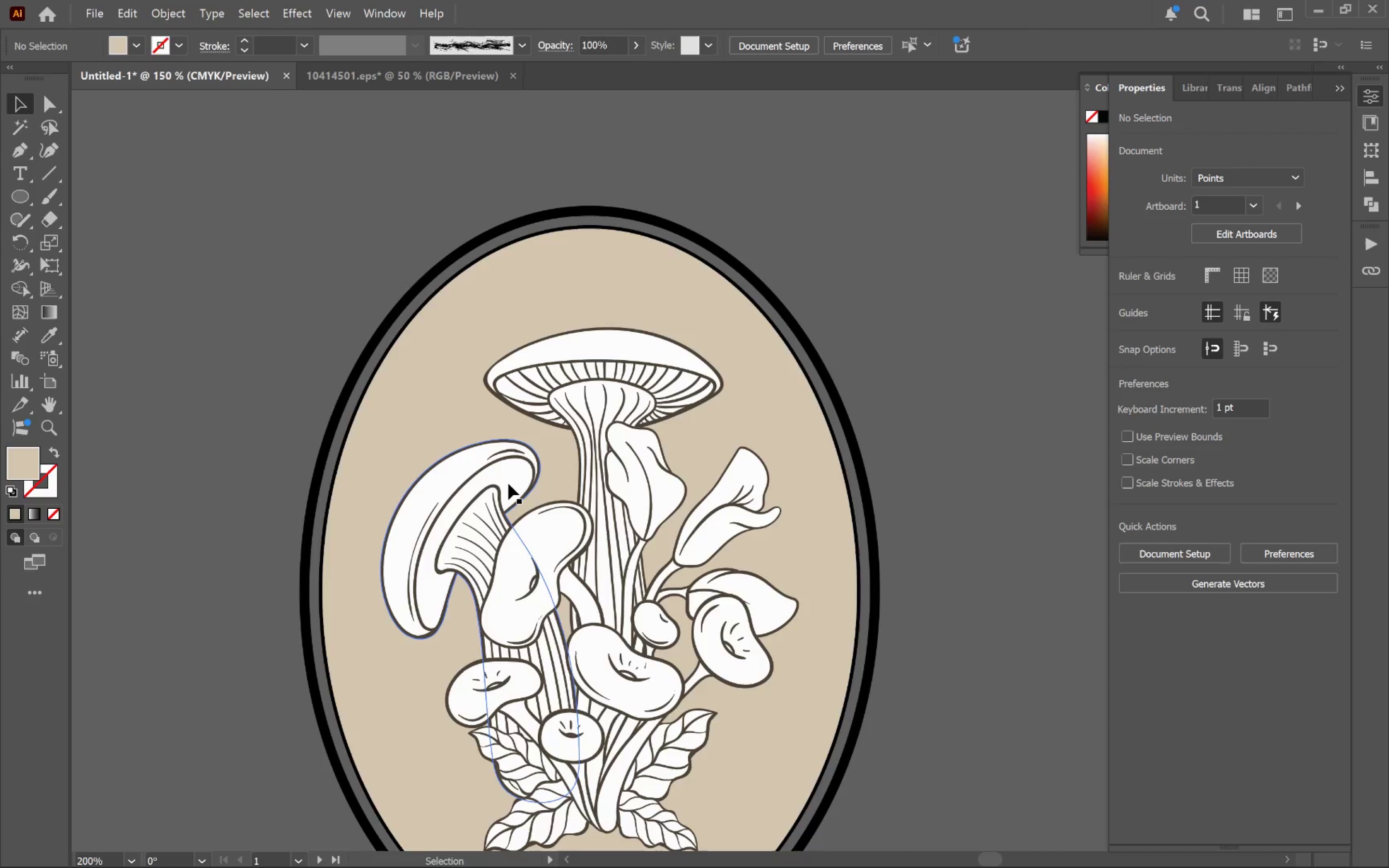 
left_click([493, 471])
 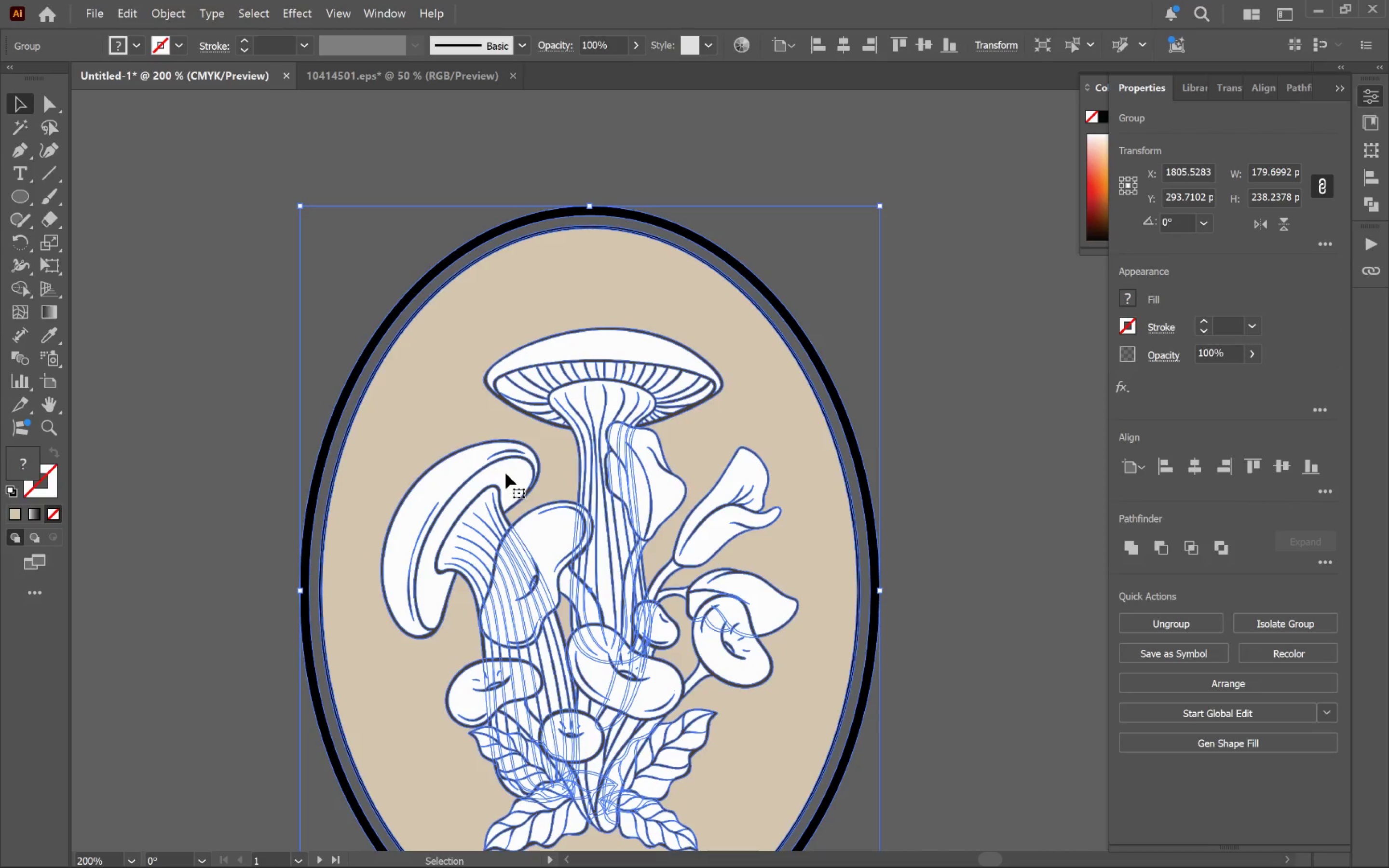 
double_click([505, 473])
 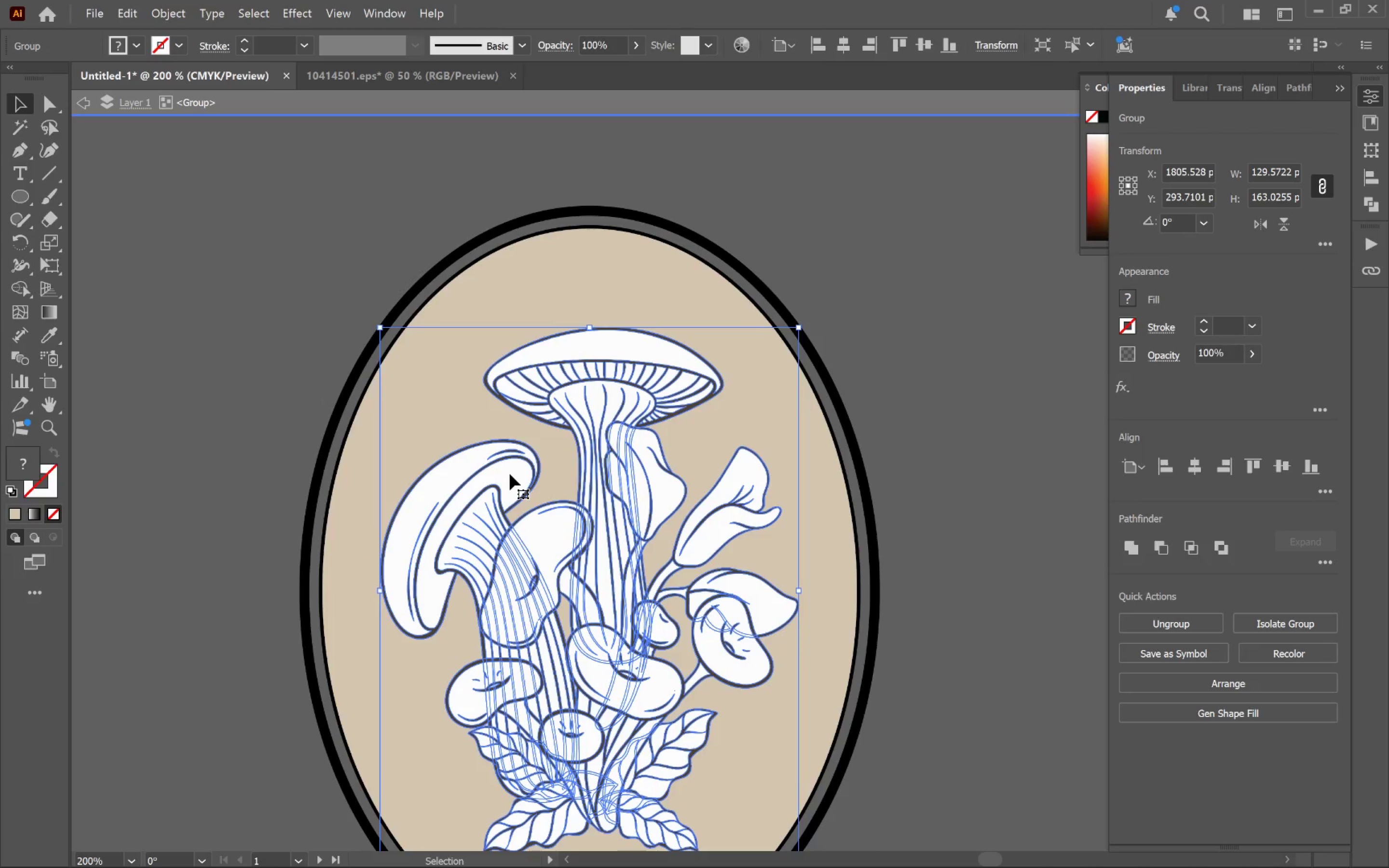 
double_click([510, 474])
 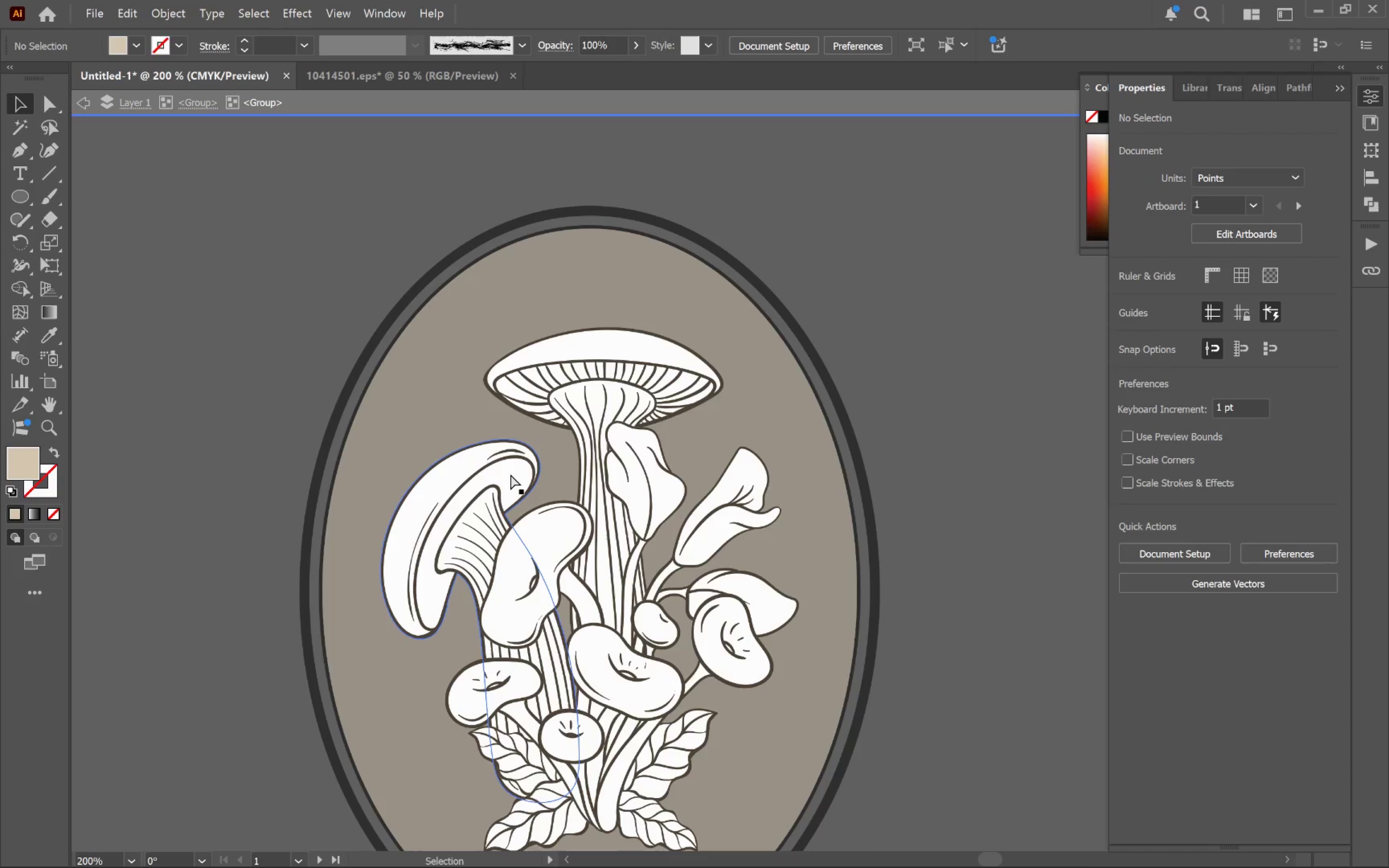 
hold_key(key=ControlLeft, duration=0.43)
left_click([510, 474])
 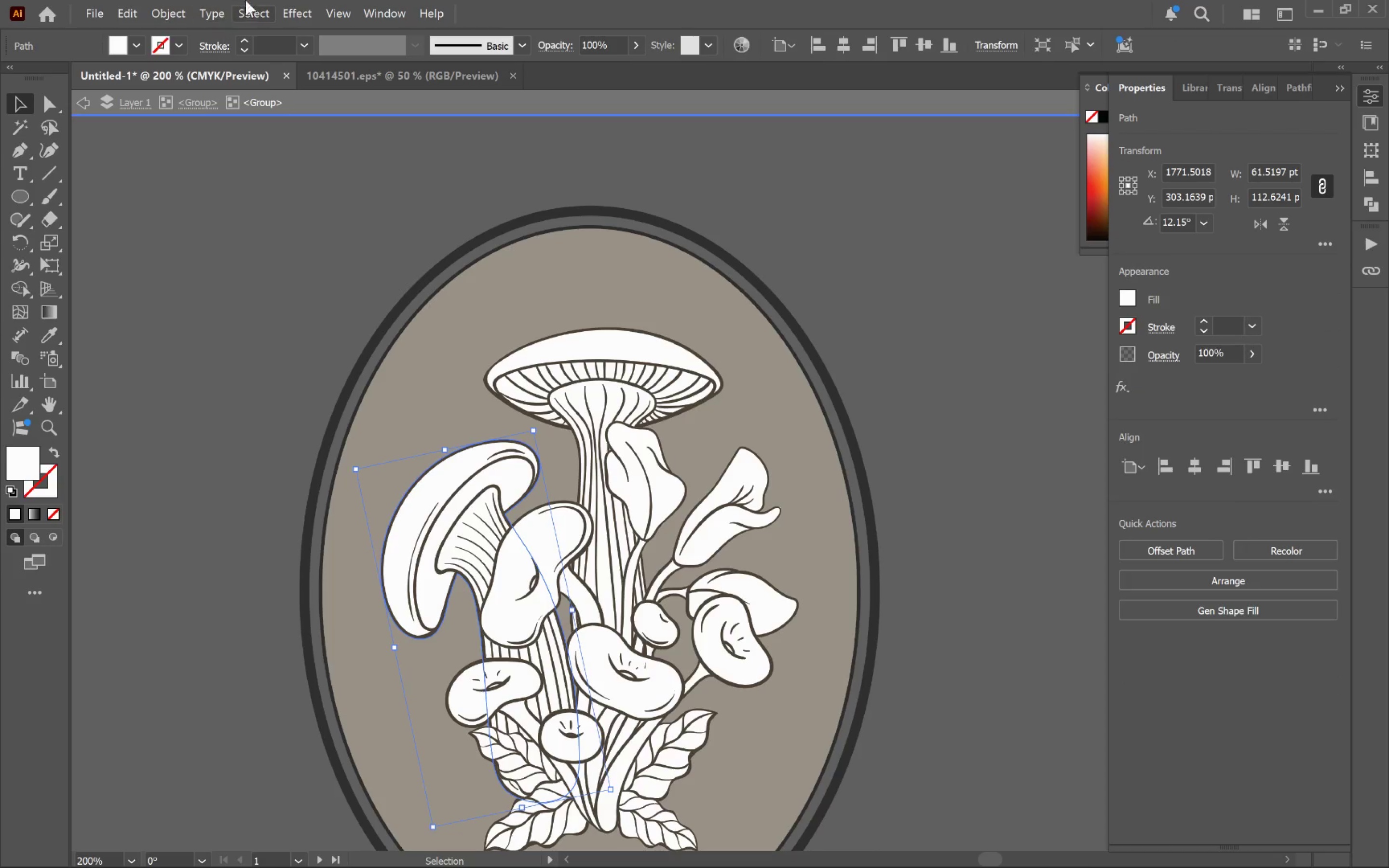 
left_click([246, 12])
 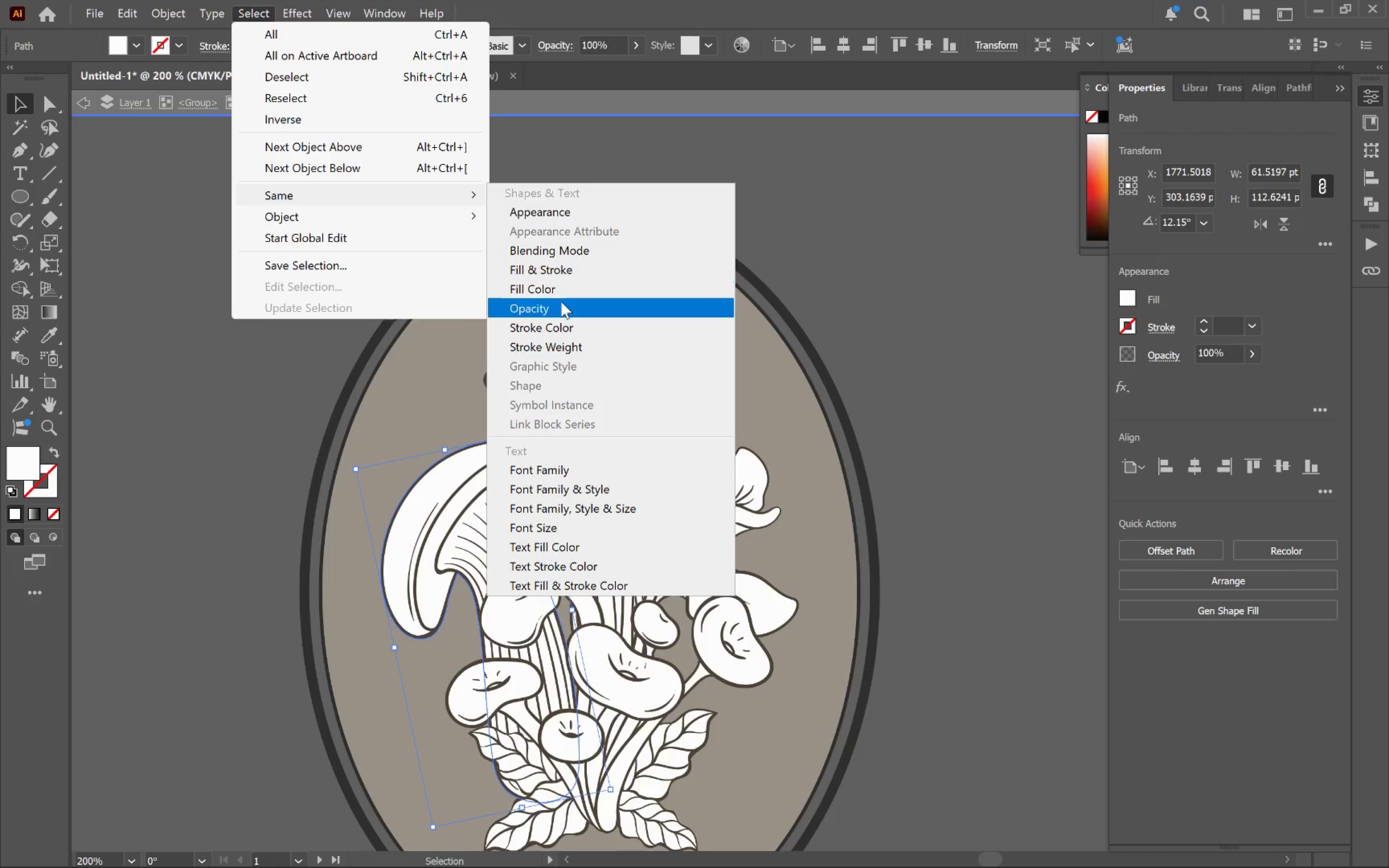 
left_click([555, 296])
 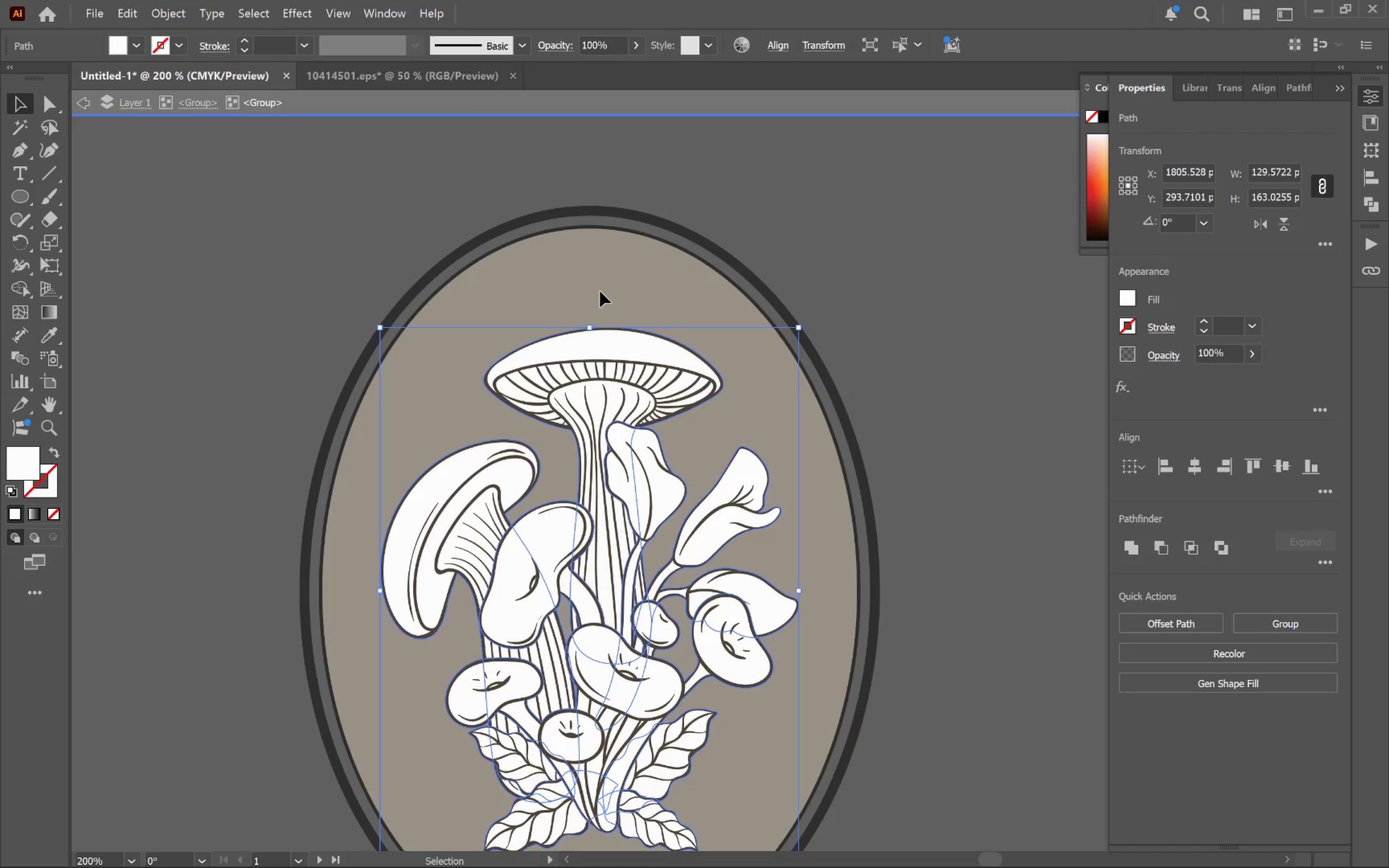 
key(I)
 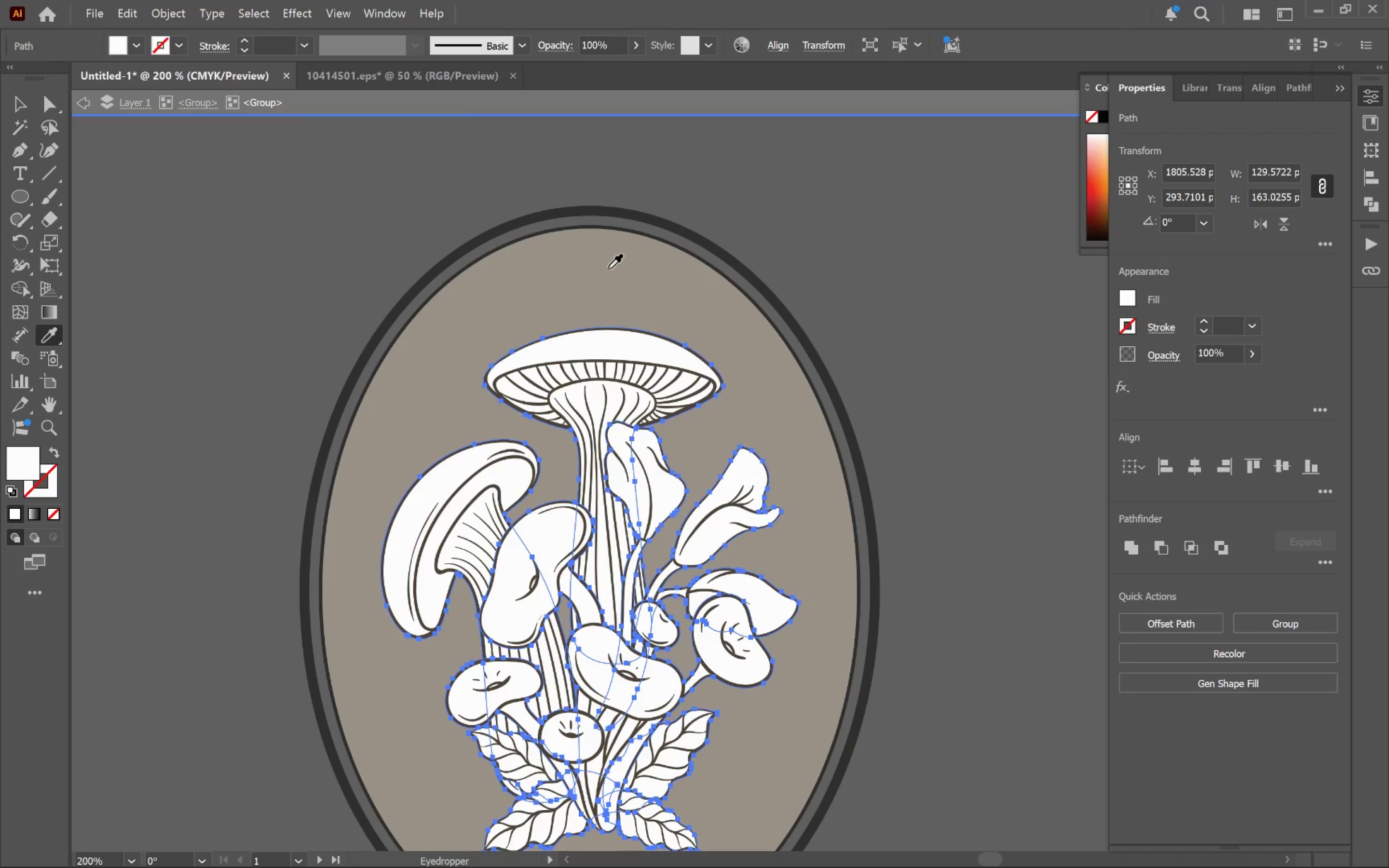 
left_click([608, 269])
 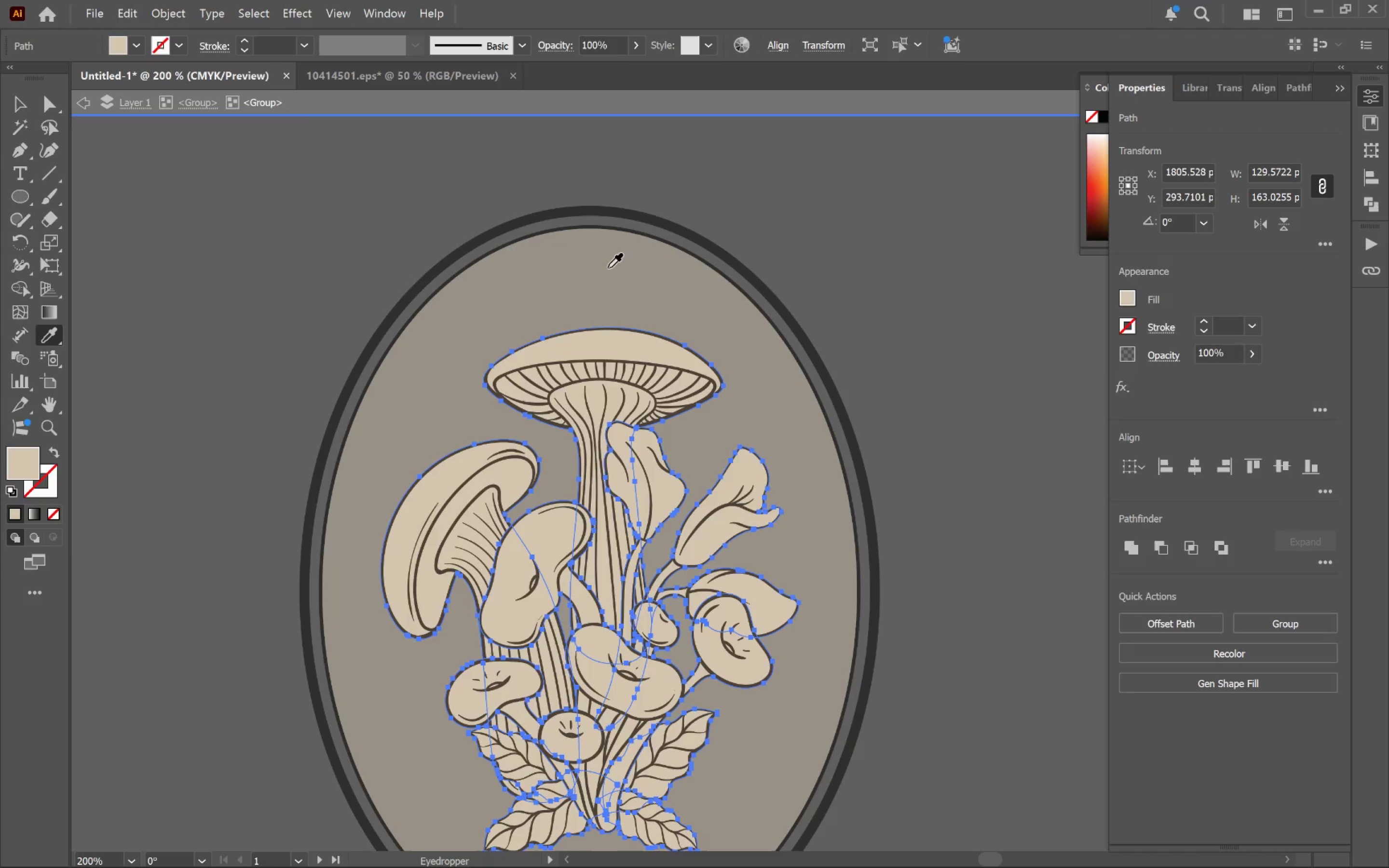 
key(V)
 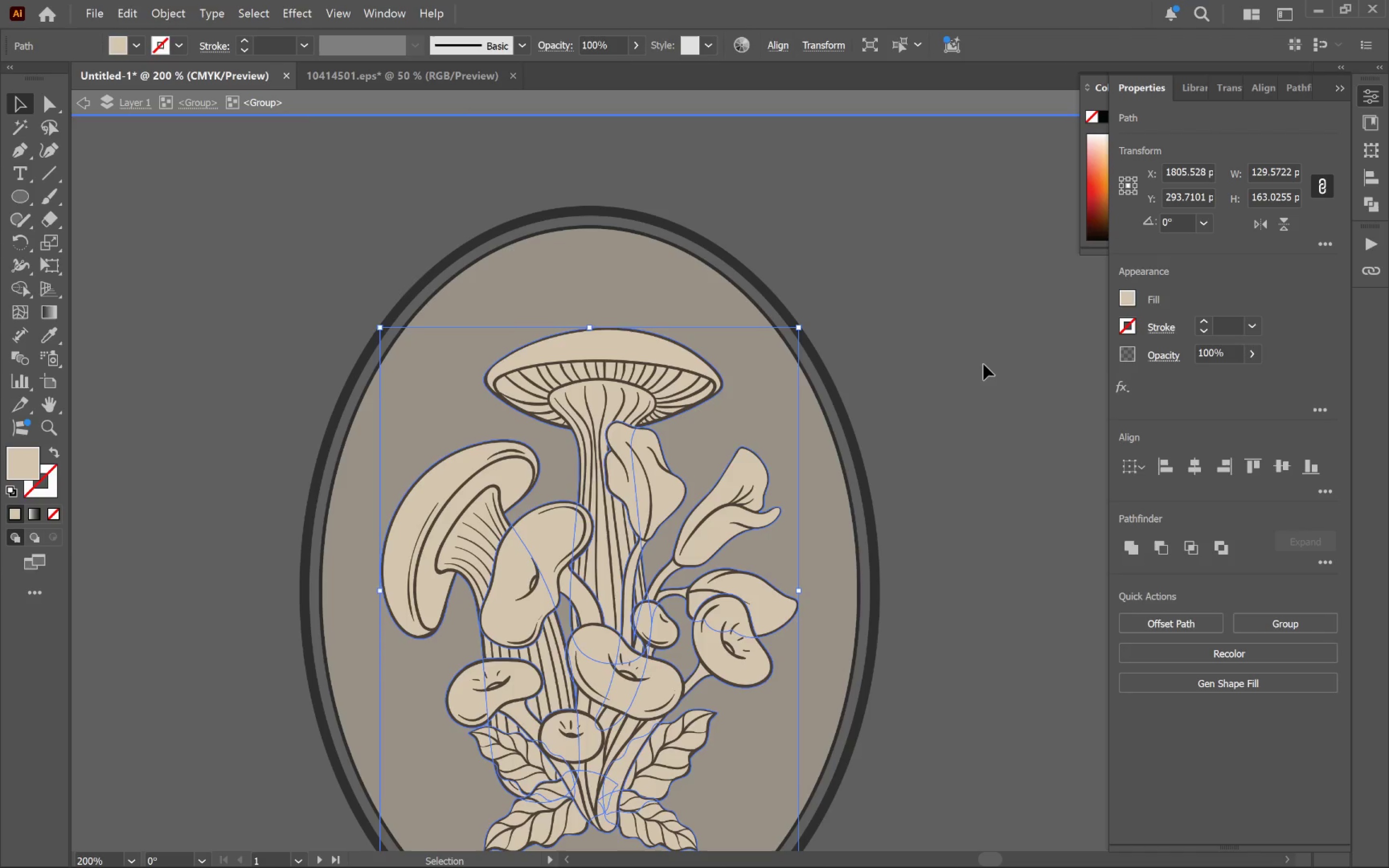 
left_click([987, 364])
 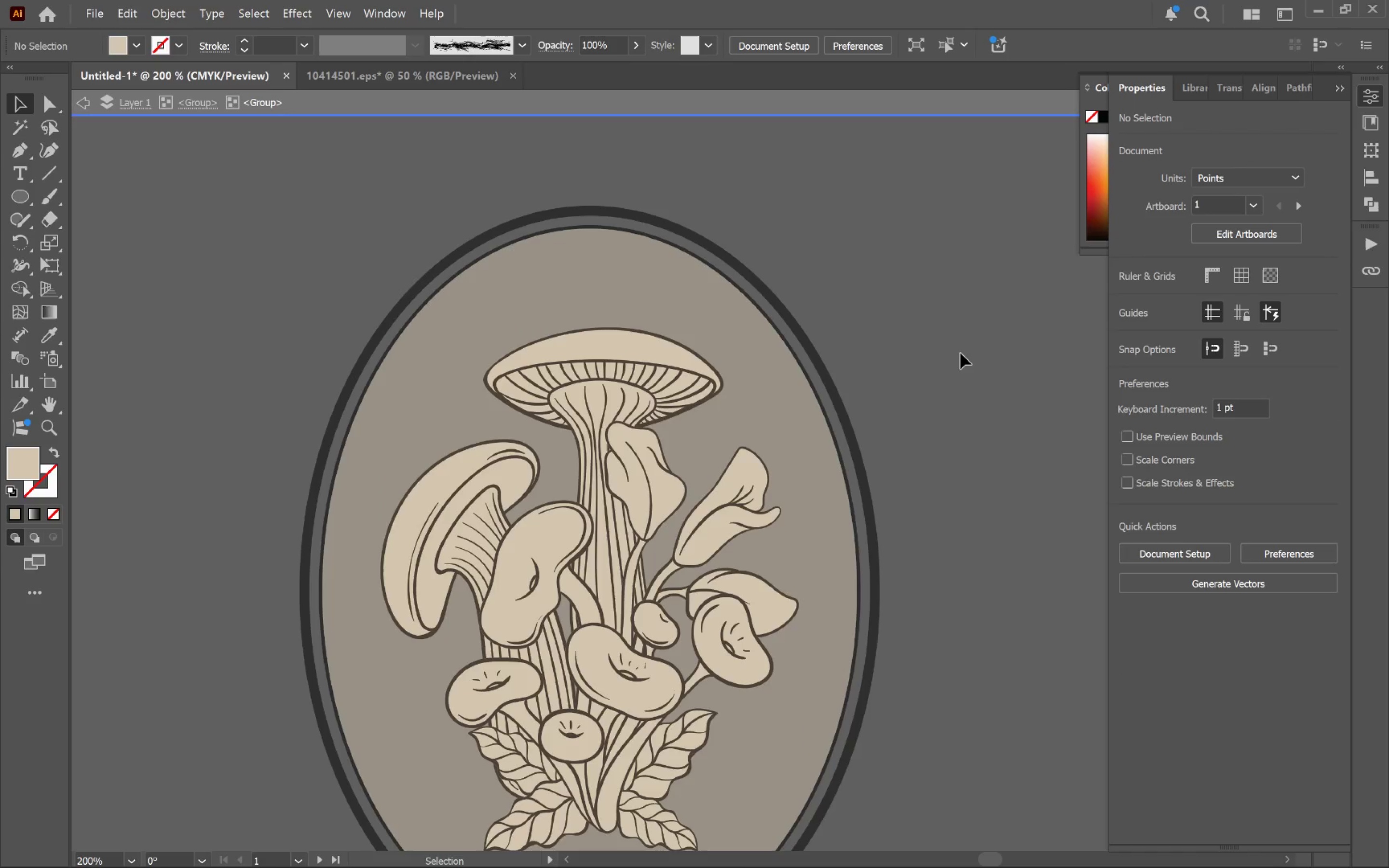 
double_click([960, 353])
 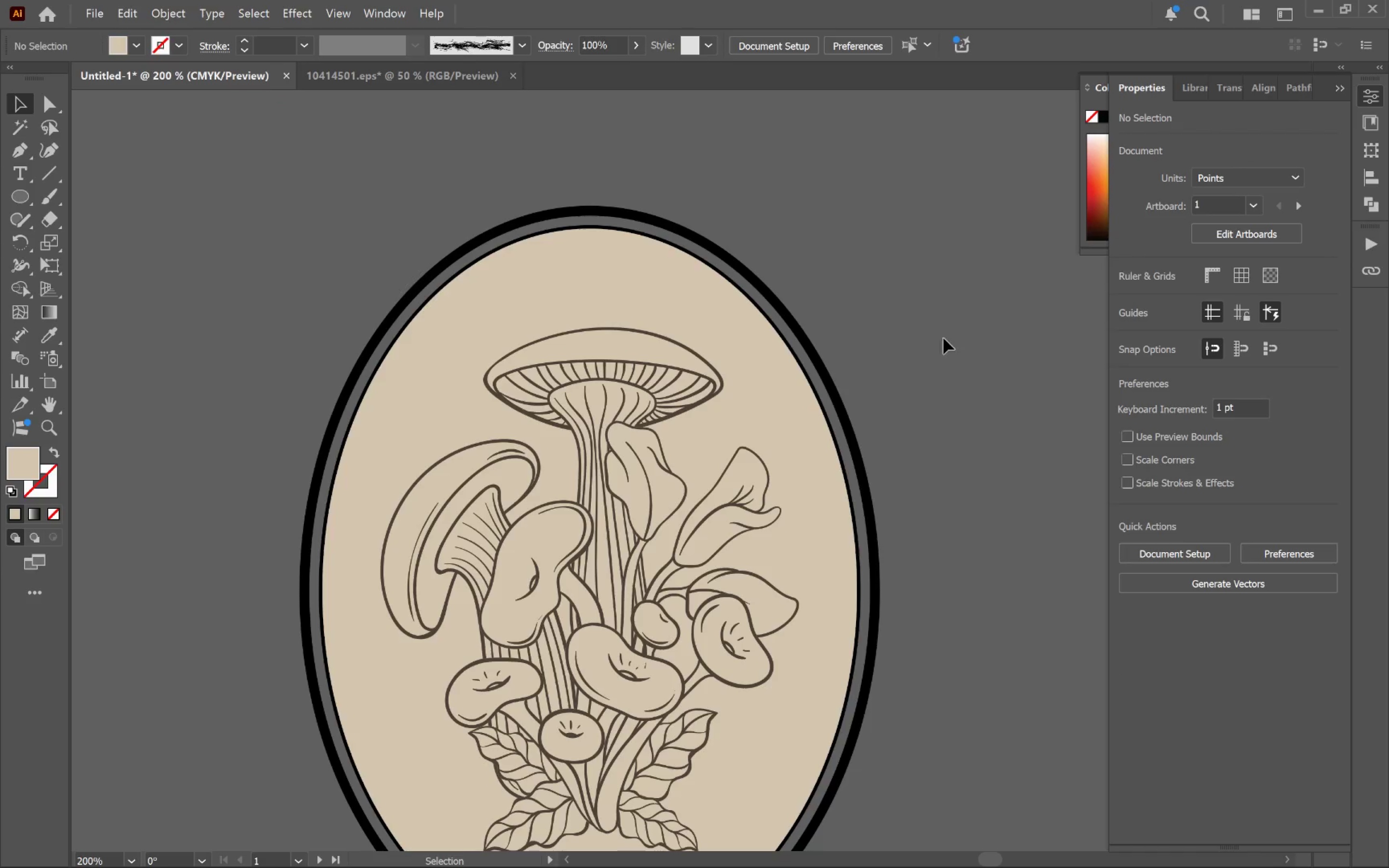 
hold_key(key=AltLeft, duration=0.79)
 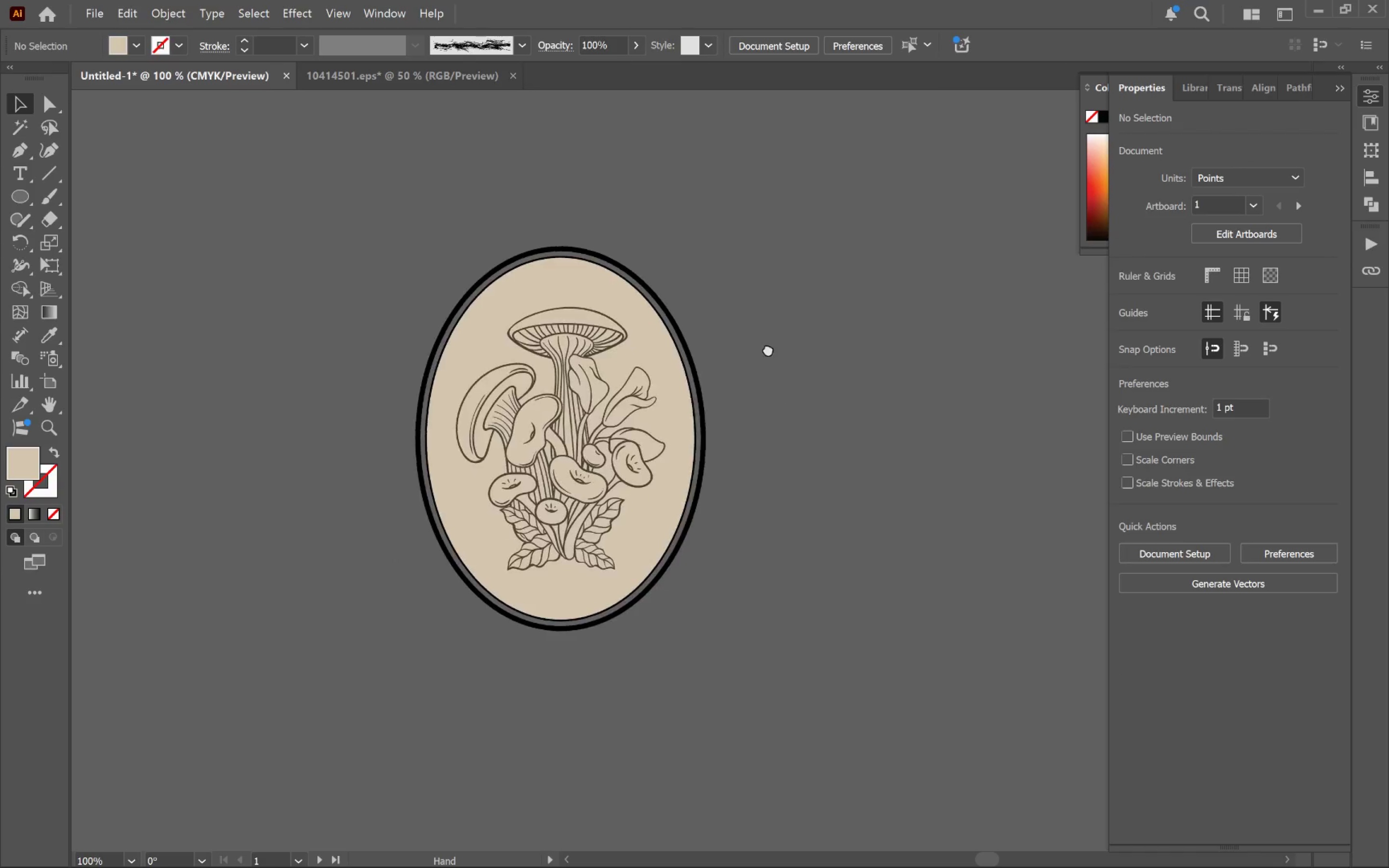 
hold_key(key=Space, duration=0.5)
 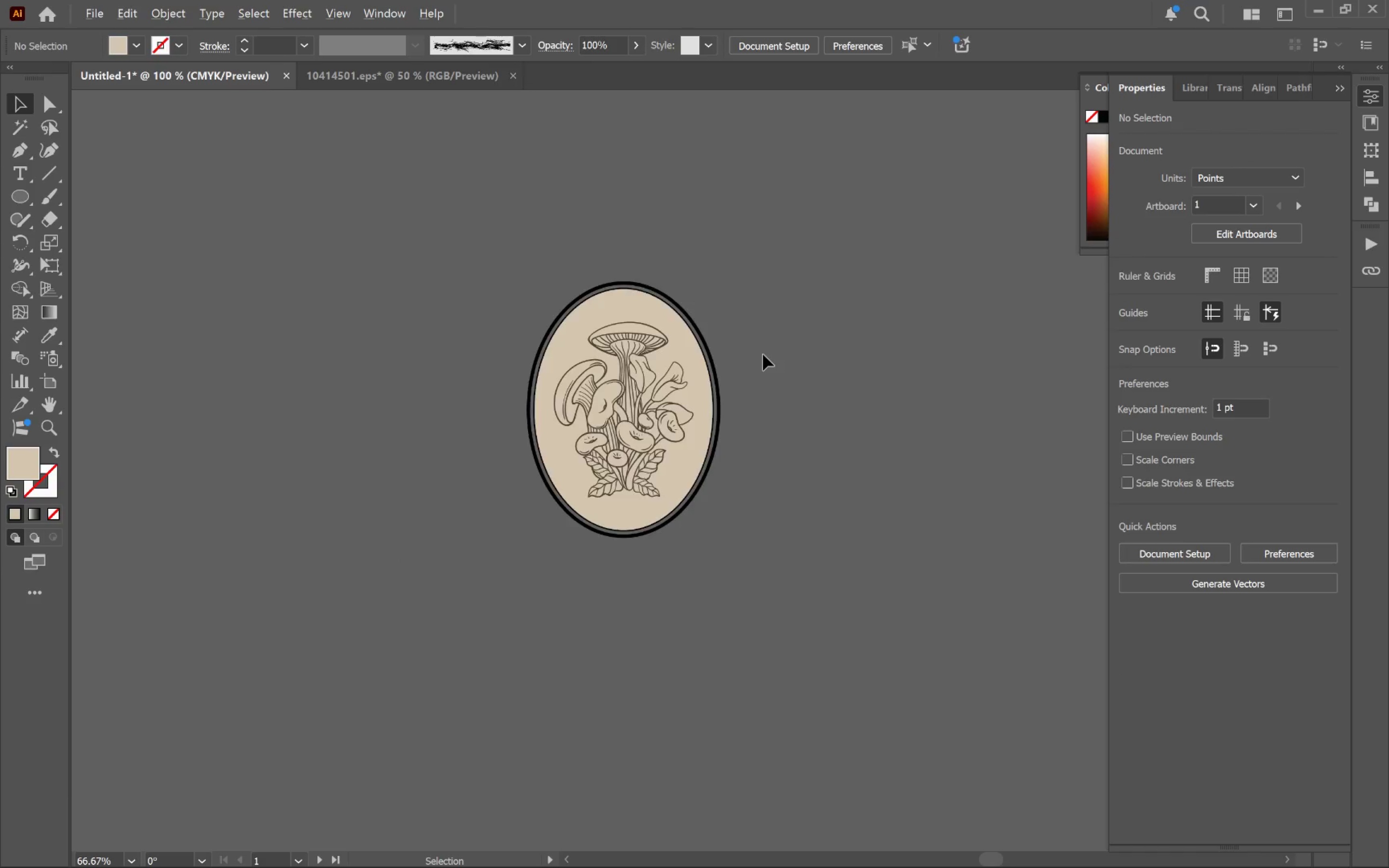 
scroll: coordinate [938, 369], scroll_direction: down, amount: 2.0
 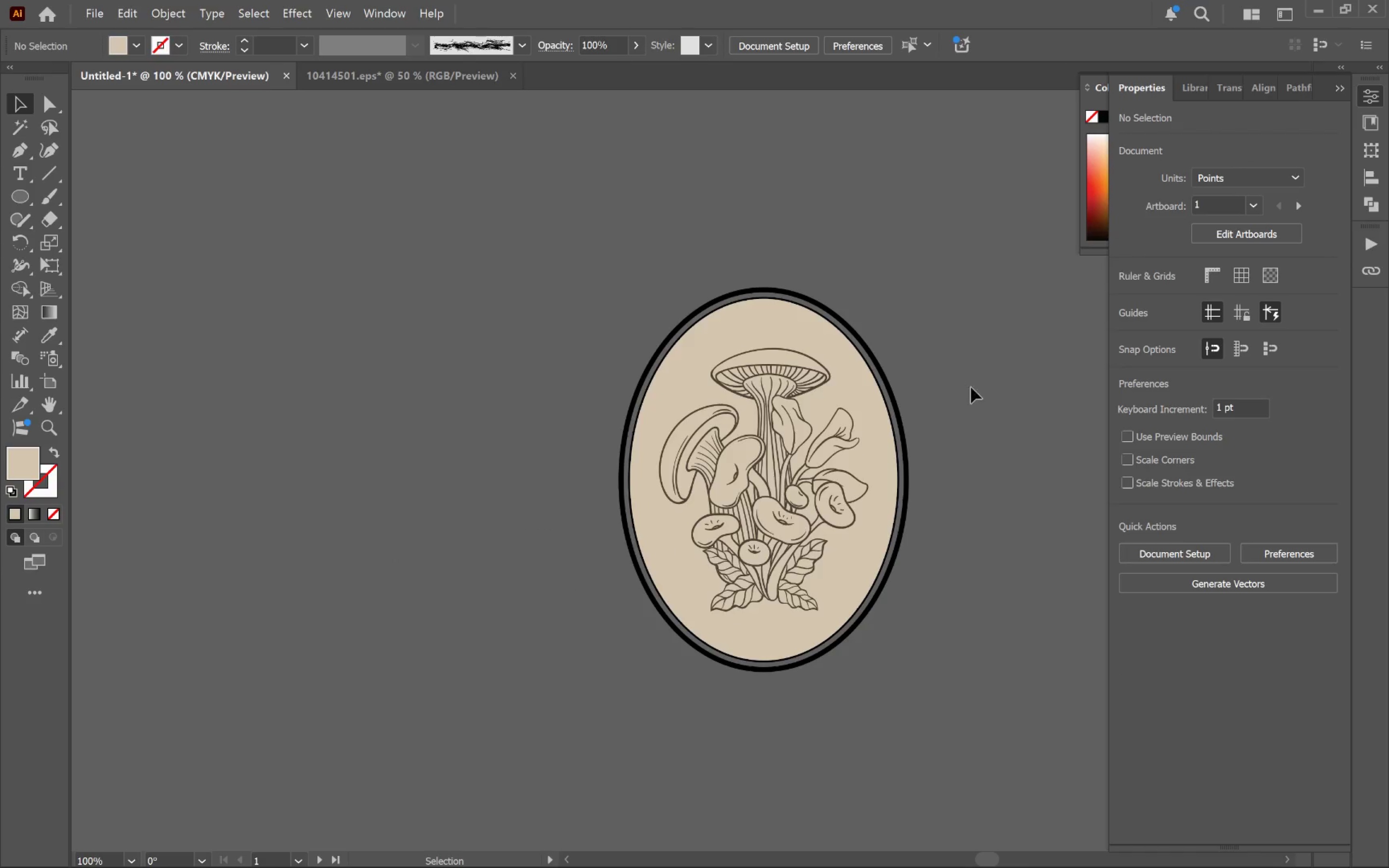 
left_click_drag(start_coordinate=[977, 392], to_coordinate=[767, 348])
 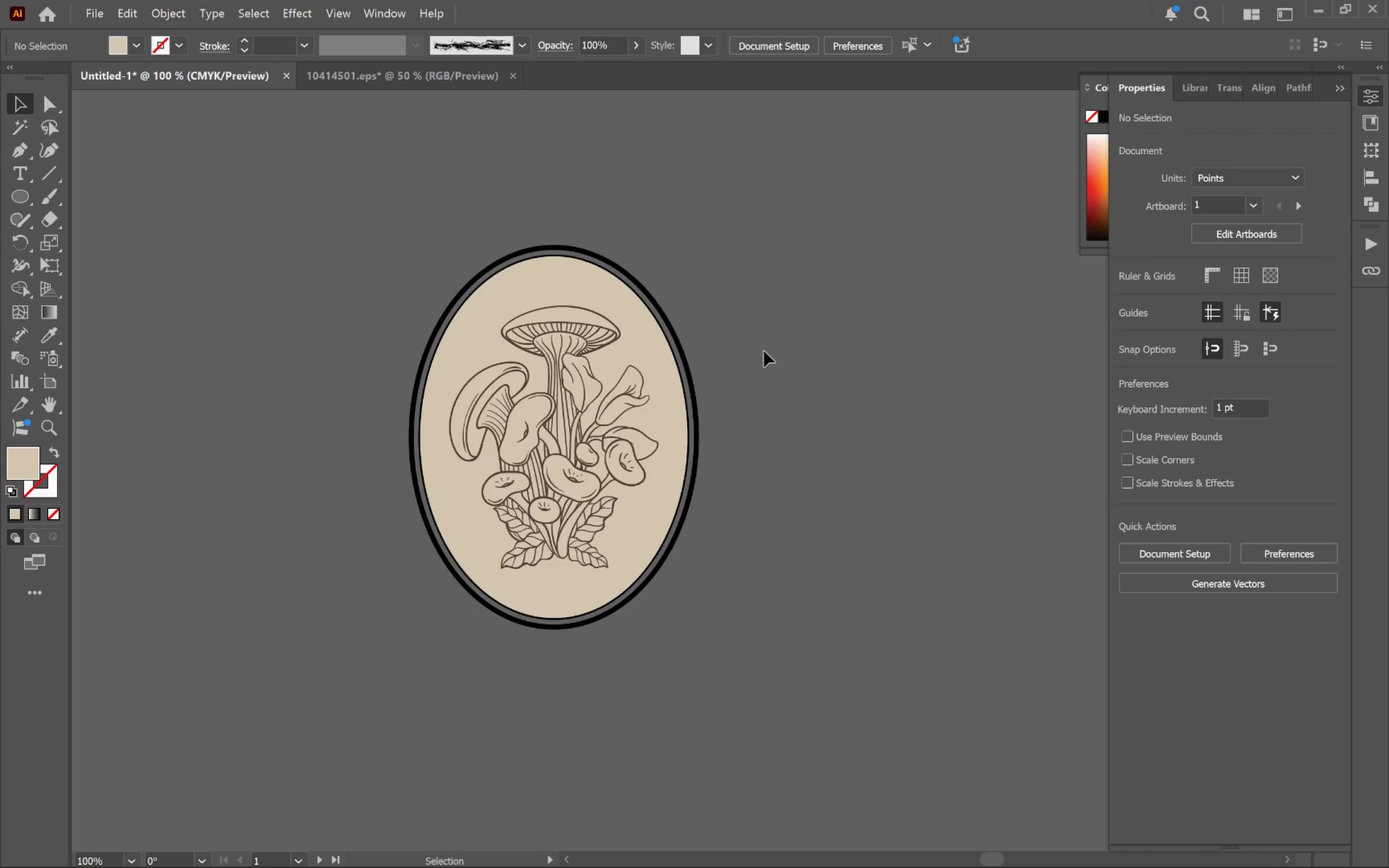 
hold_key(key=AltLeft, duration=0.91)
 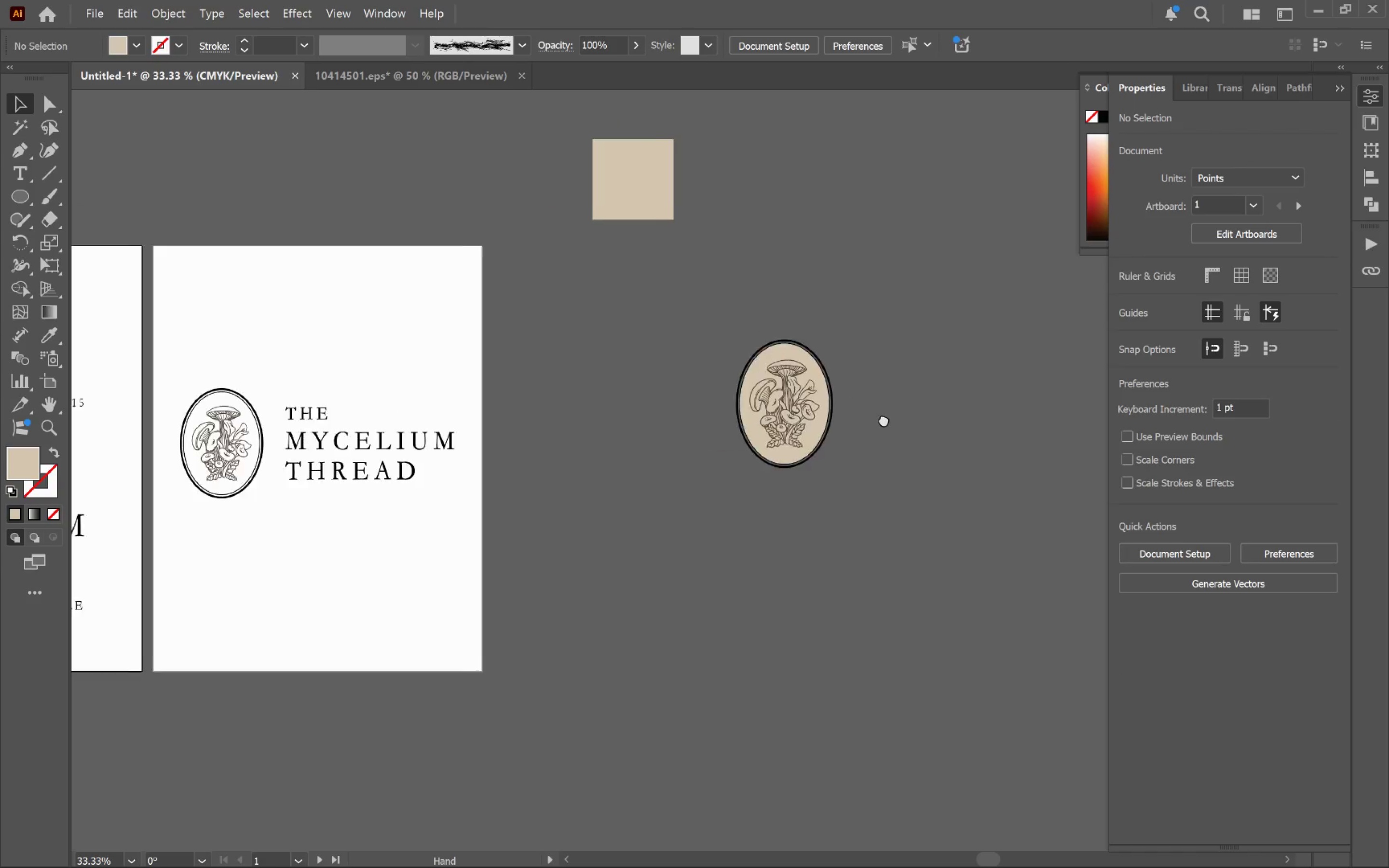 
hold_key(key=Space, duration=0.74)
 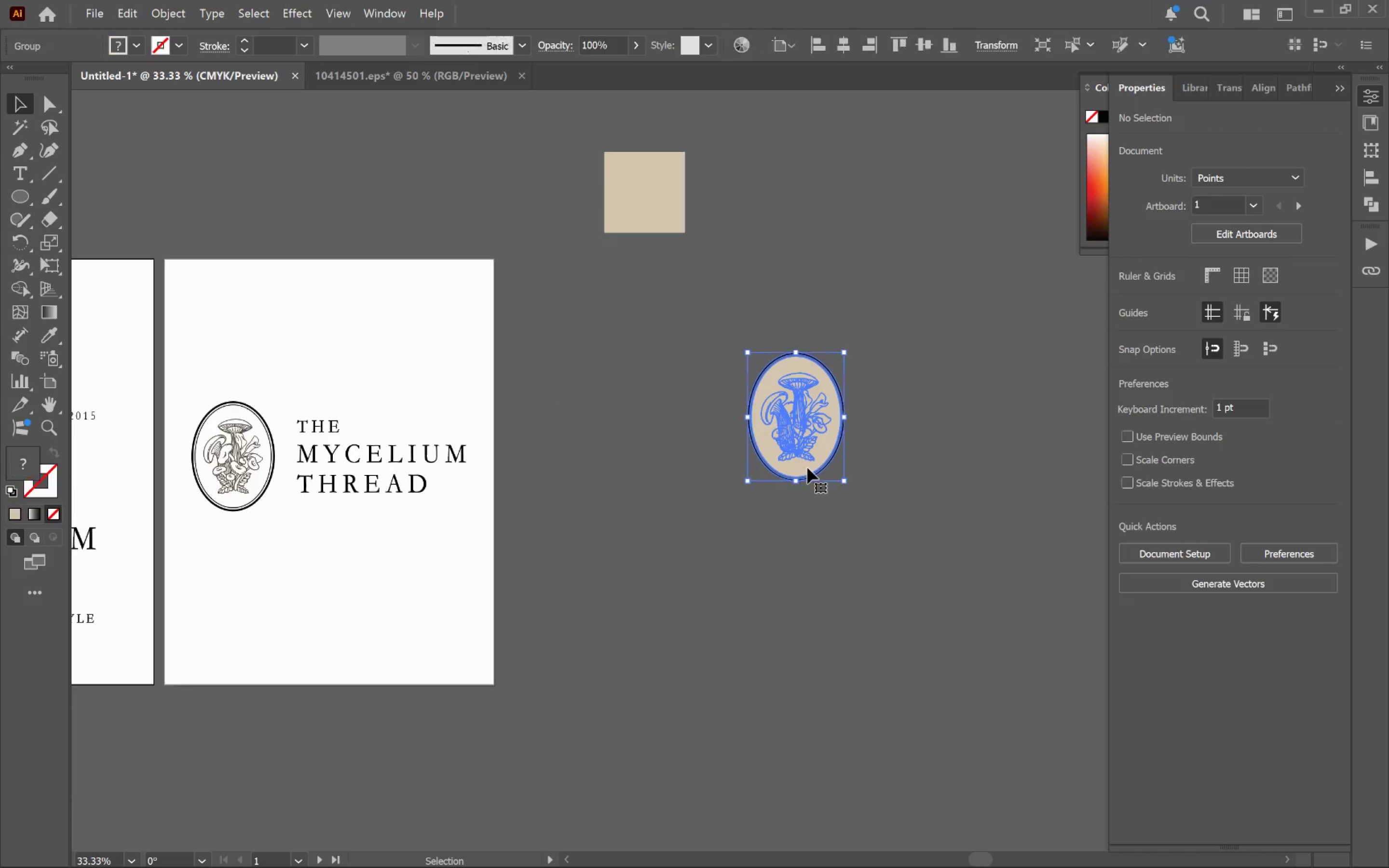 
scroll: coordinate [763, 354], scroll_direction: down, amount: 3.0
 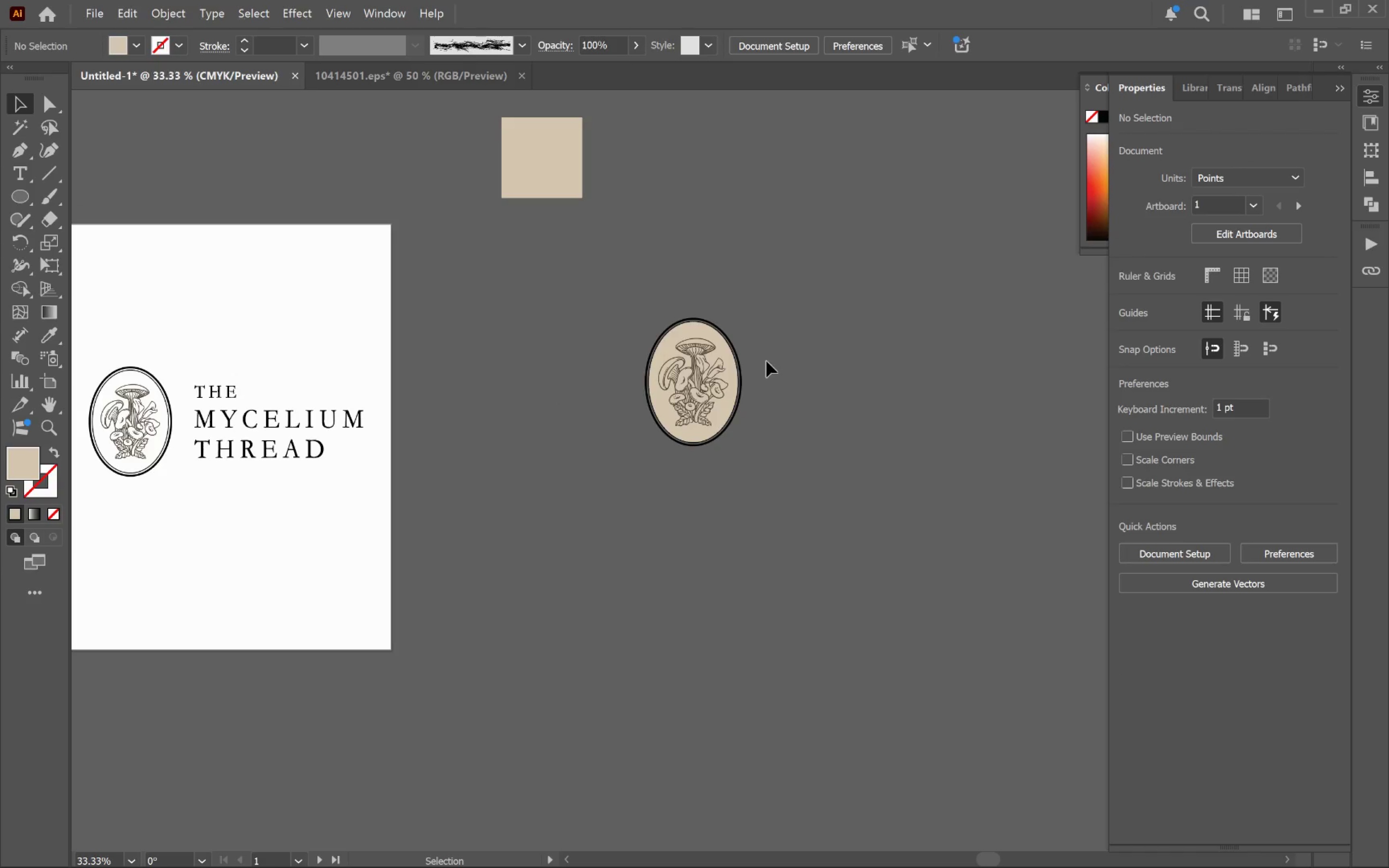 
left_click_drag(start_coordinate=[791, 396], to_coordinate=[894, 432])
 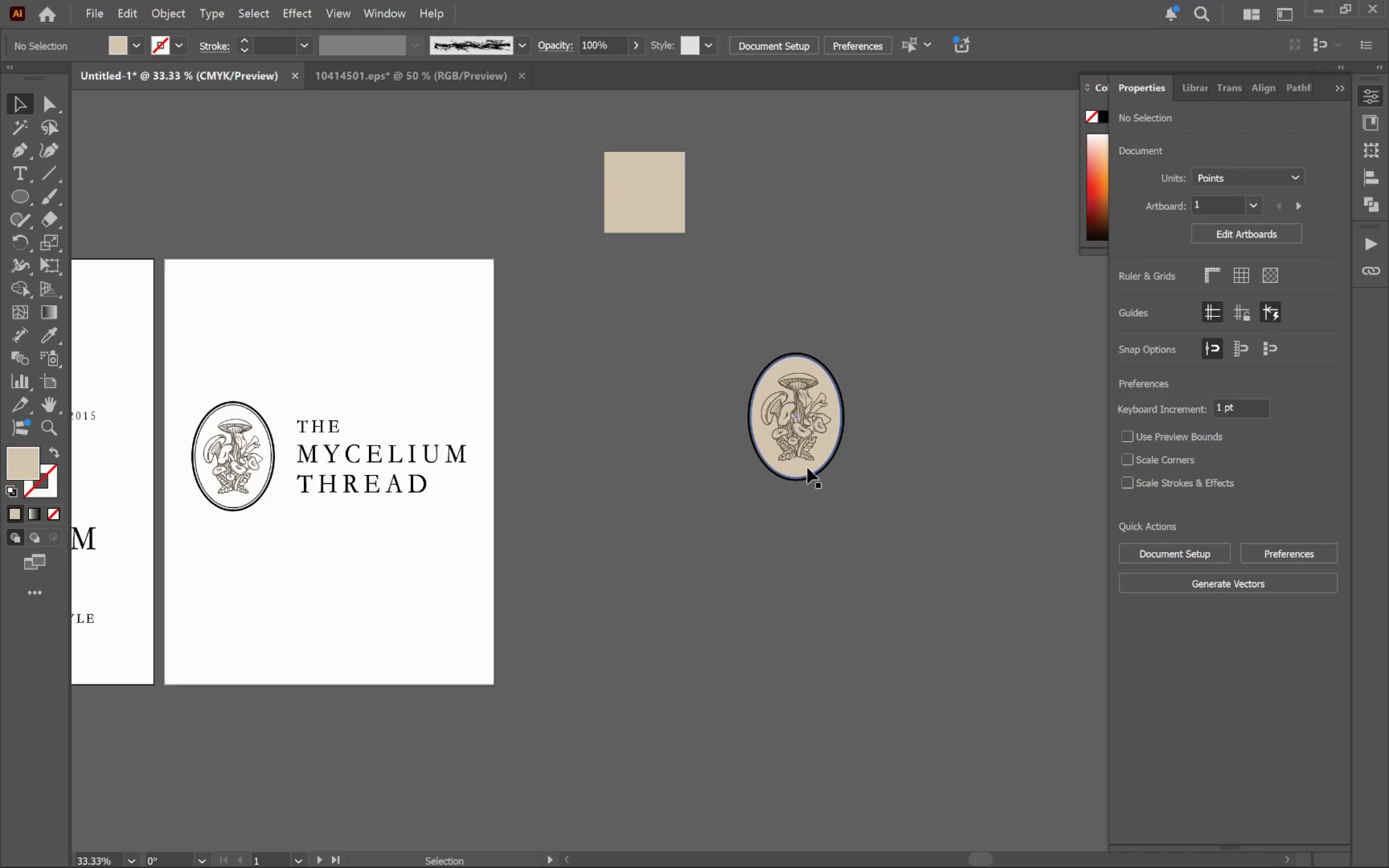 
left_click([807, 468])
 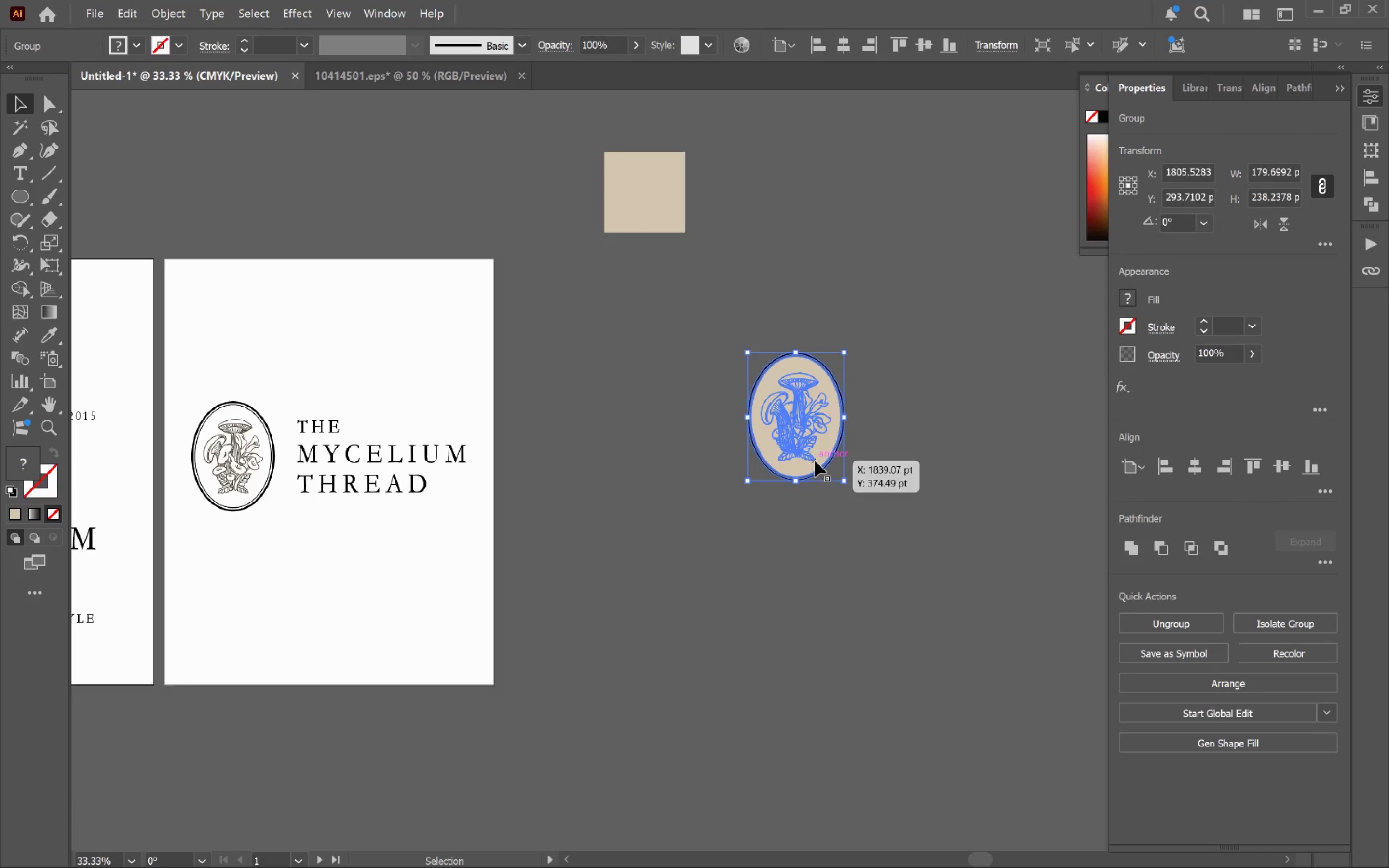 
hold_key(key=AltLeft, duration=0.45)
 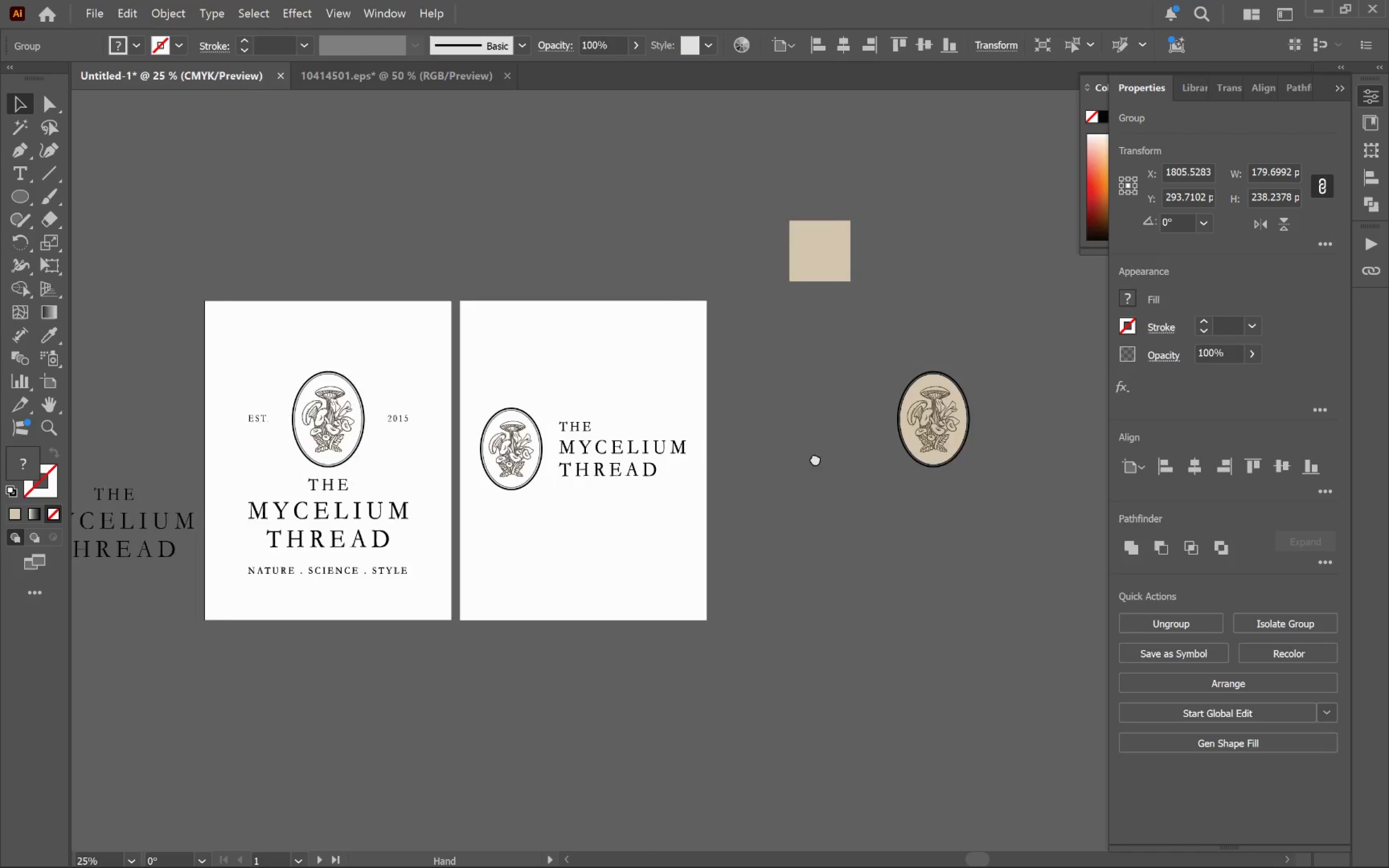 
hold_key(key=Space, duration=0.66)
 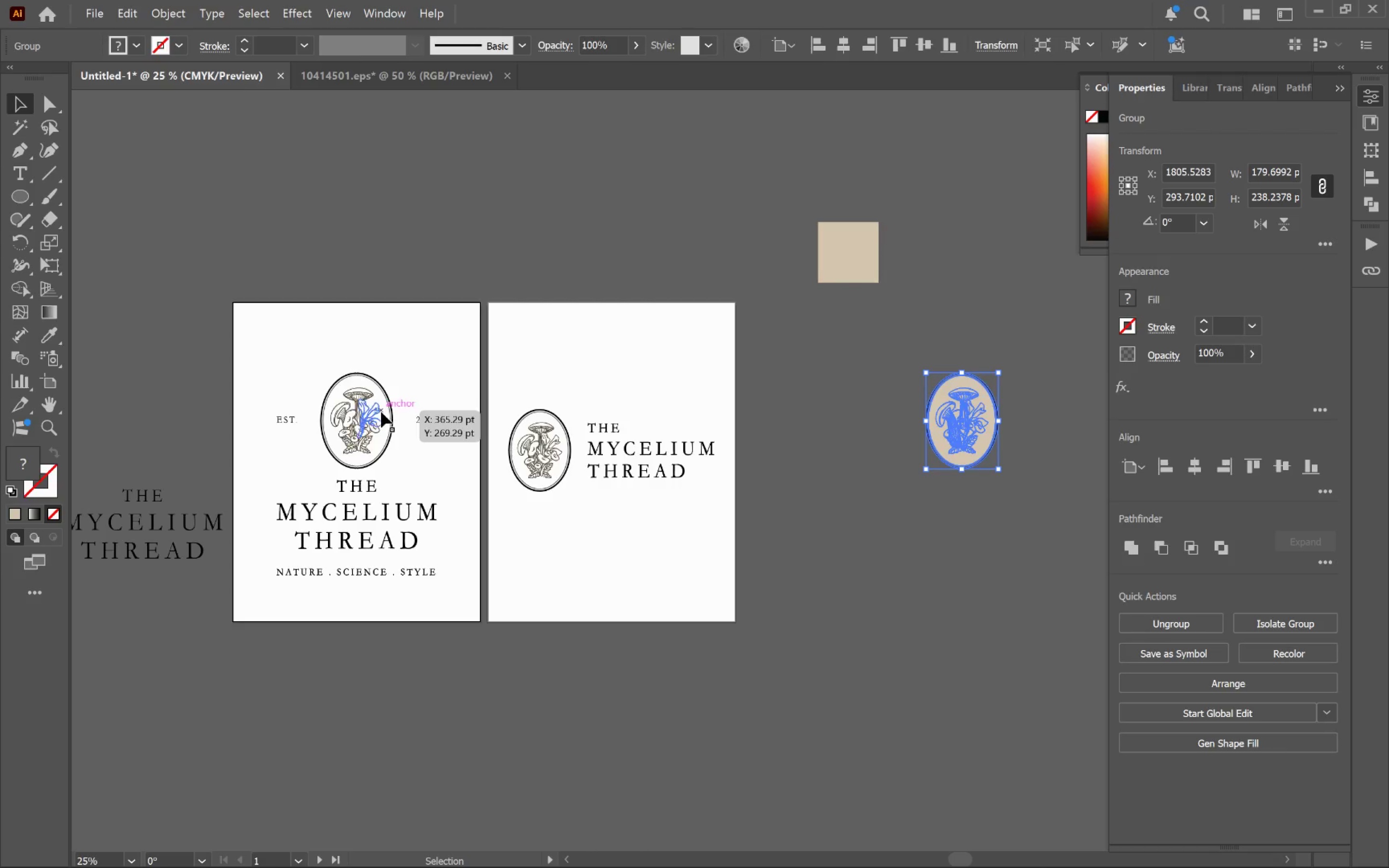 
scroll: coordinate [811, 458], scroll_direction: down, amount: 1.0
 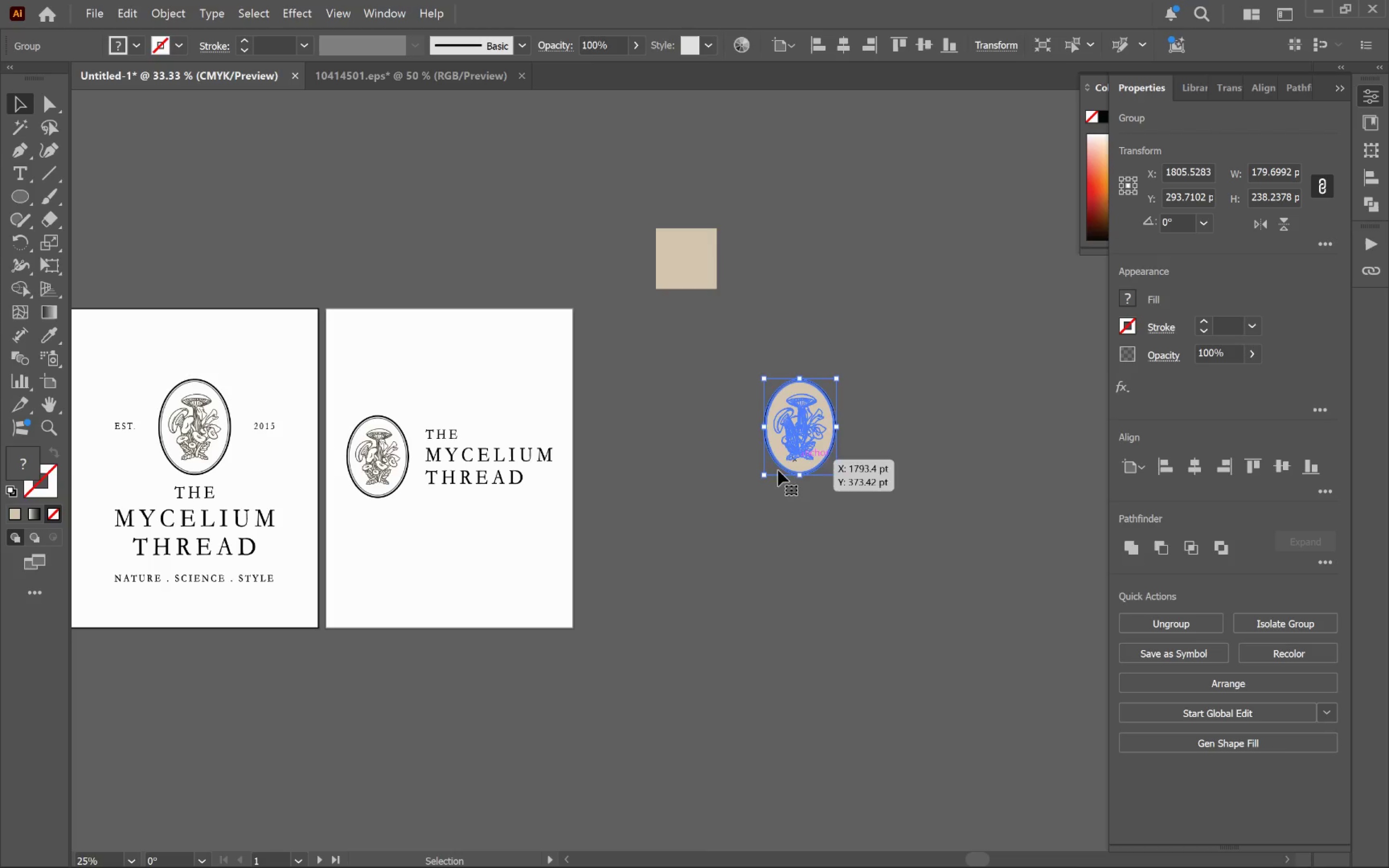 
left_click_drag(start_coordinate=[673, 465], to_coordinate=[834, 460])
 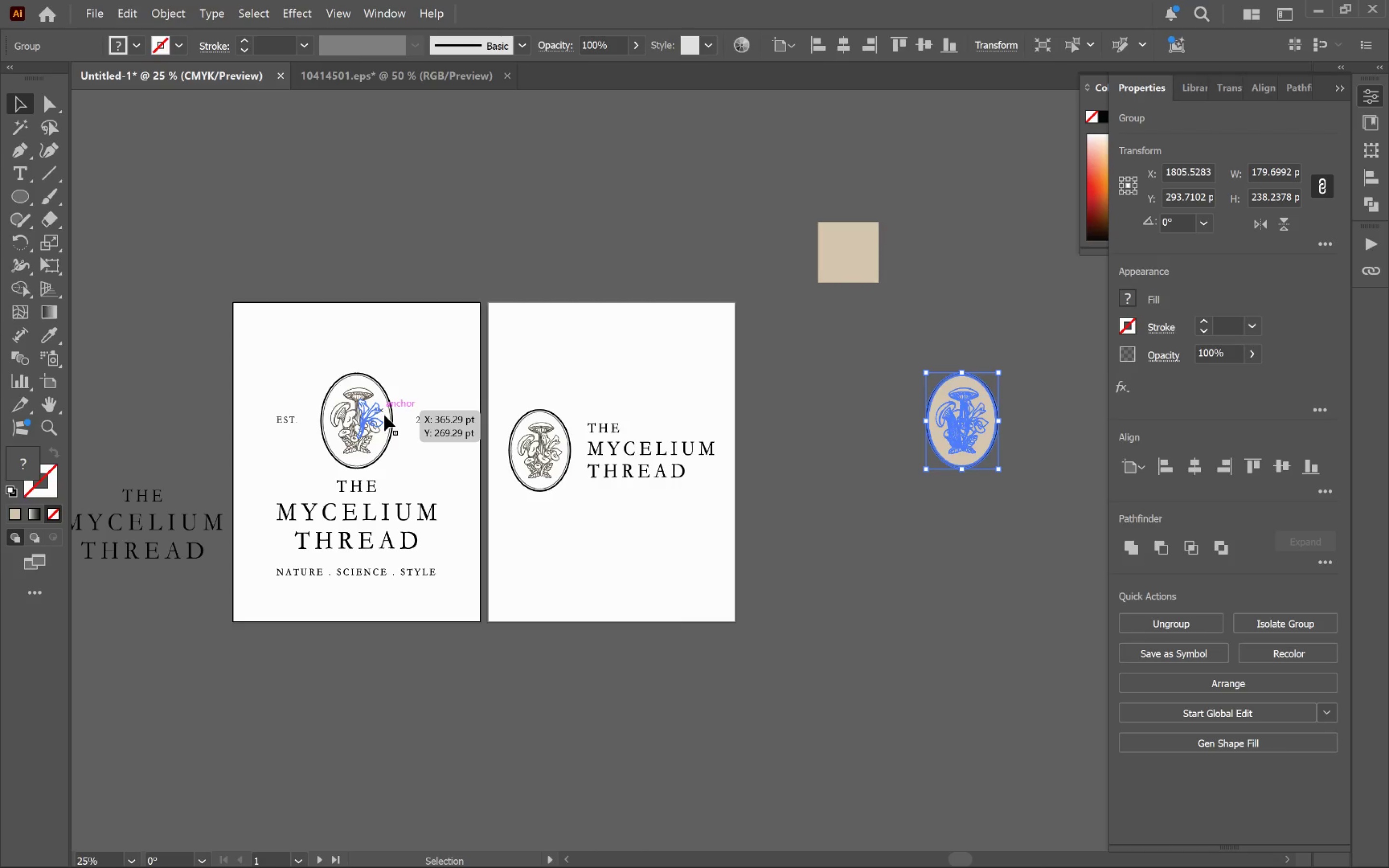 
left_click_drag(start_coordinate=[412, 593], to_coordinate=[325, 507])
 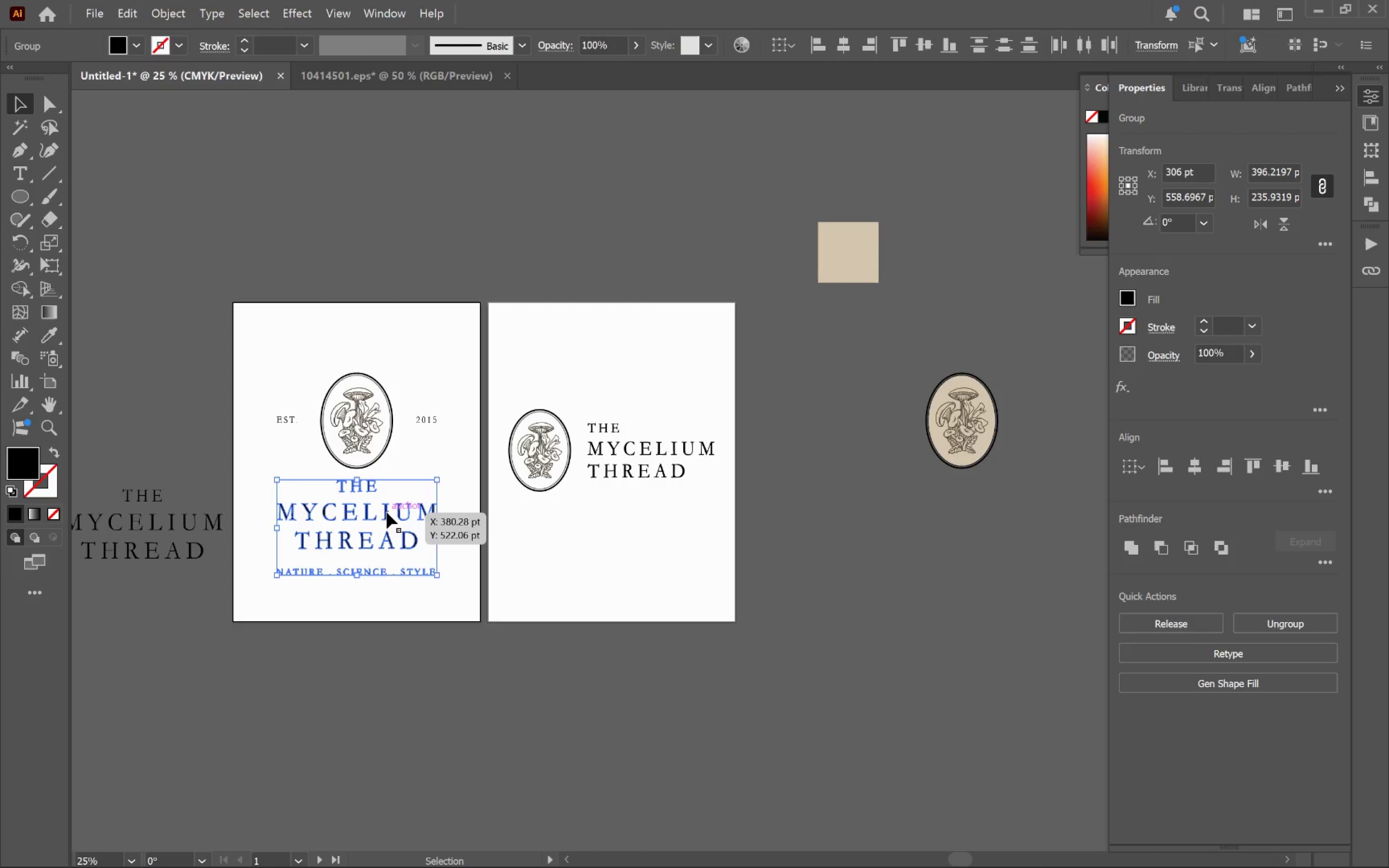 
hold_key(key=AltLeft, duration=1.38)
left_click_drag(start_coordinate=[387, 513], to_coordinate=[1007, 502])
 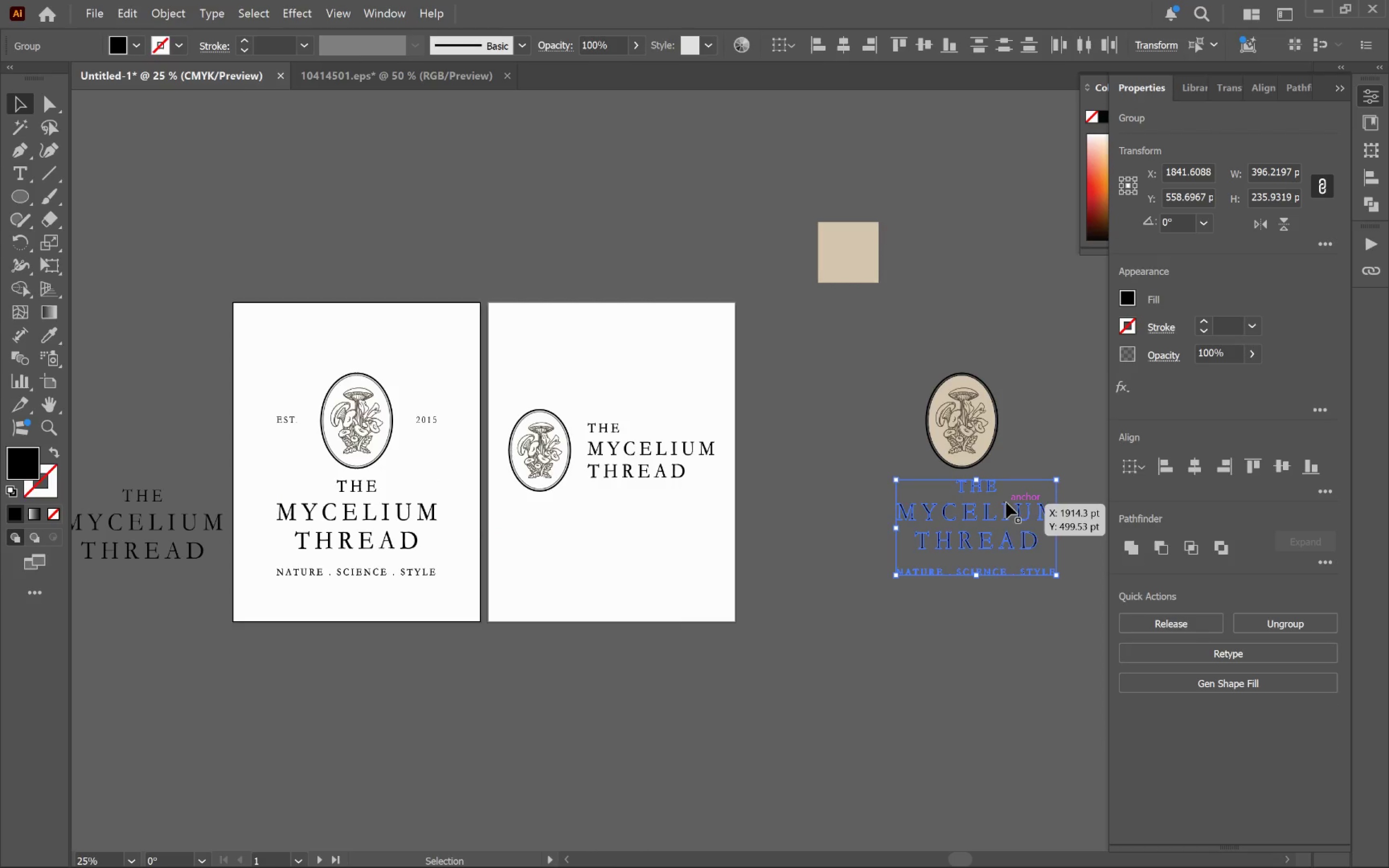 
hold_key(key=ShiftLeft, duration=1.03)
 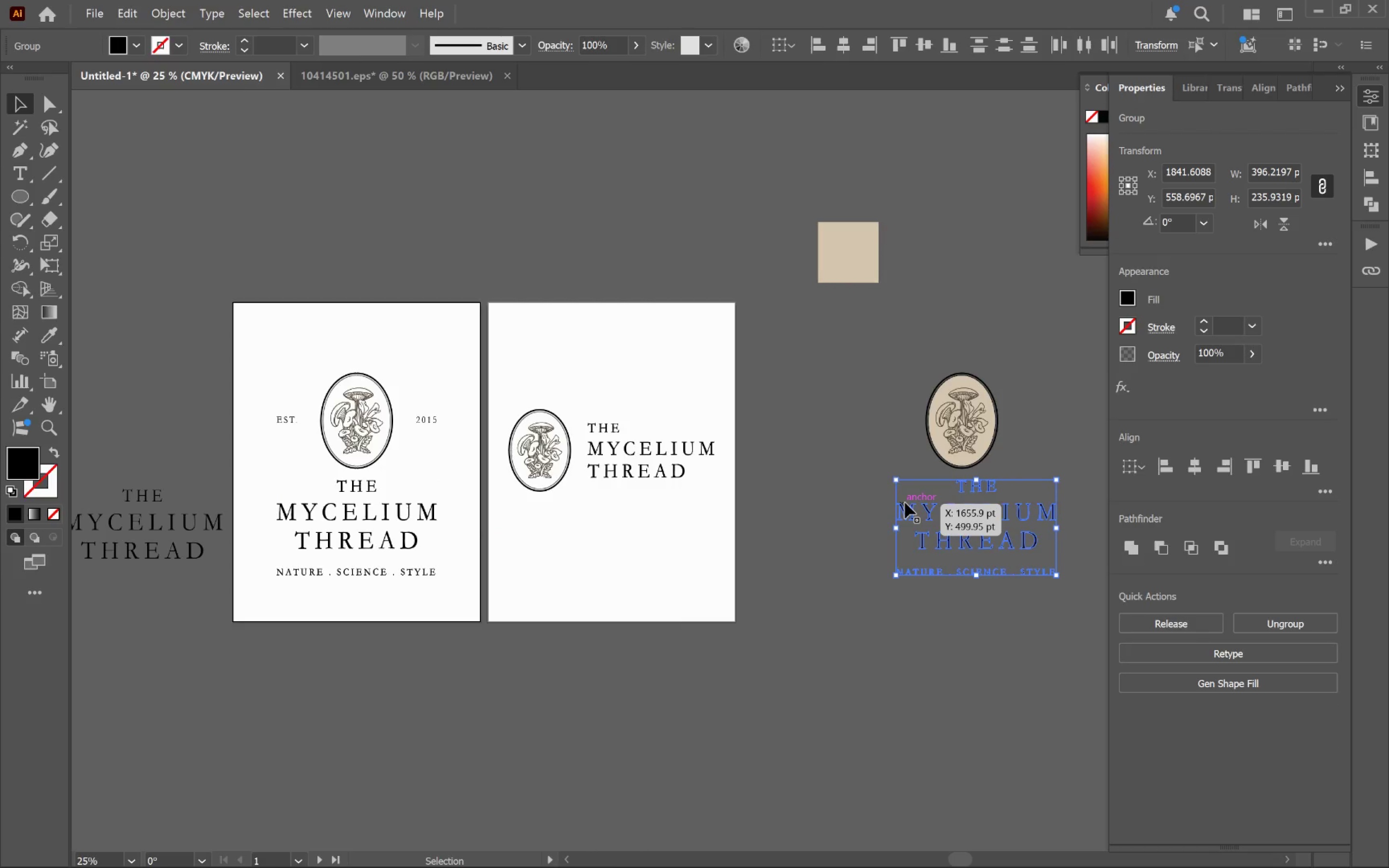 
key(Control+G)
 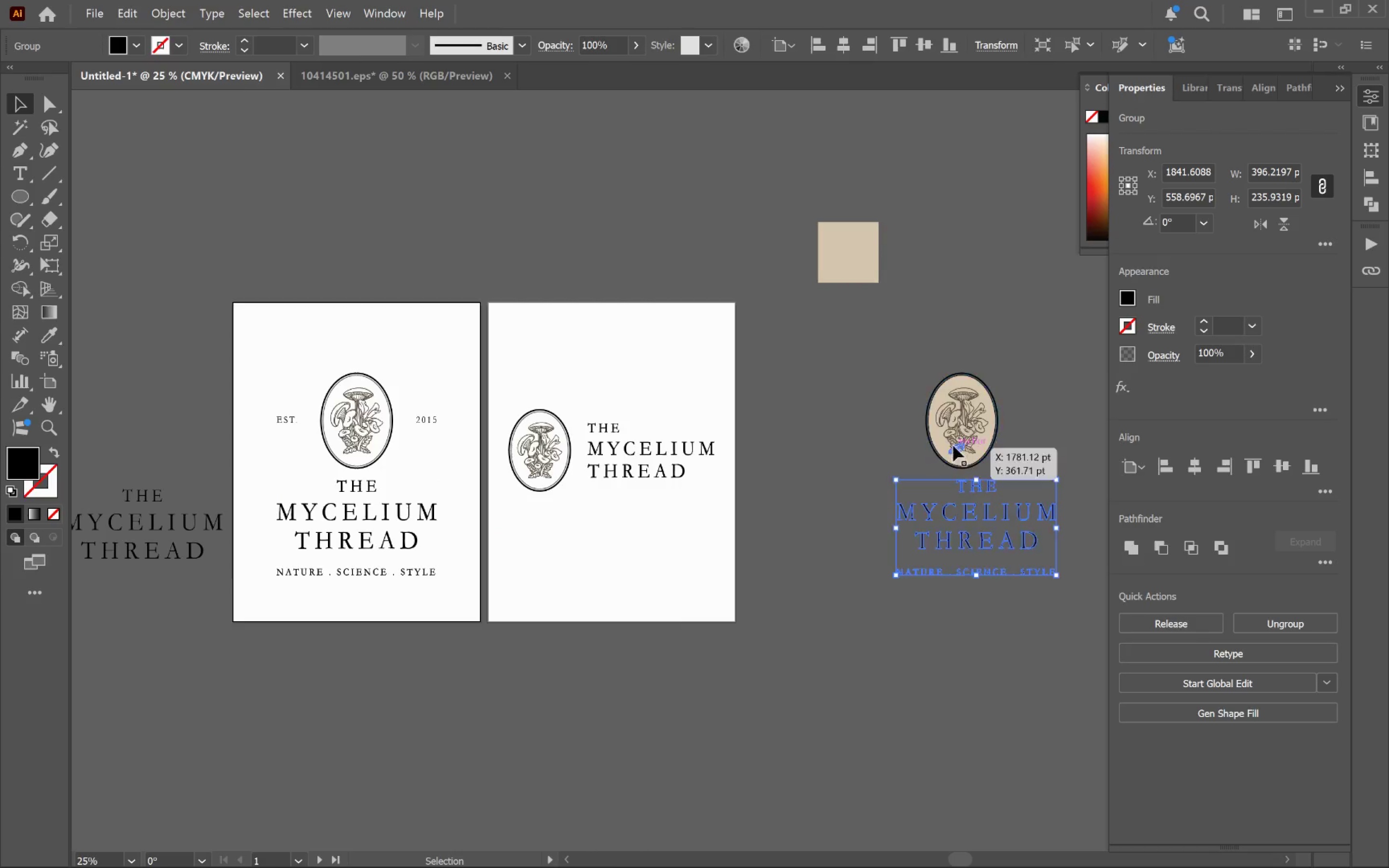 
hold_key(key=ShiftLeft, duration=0.45)
left_click([957, 439])
 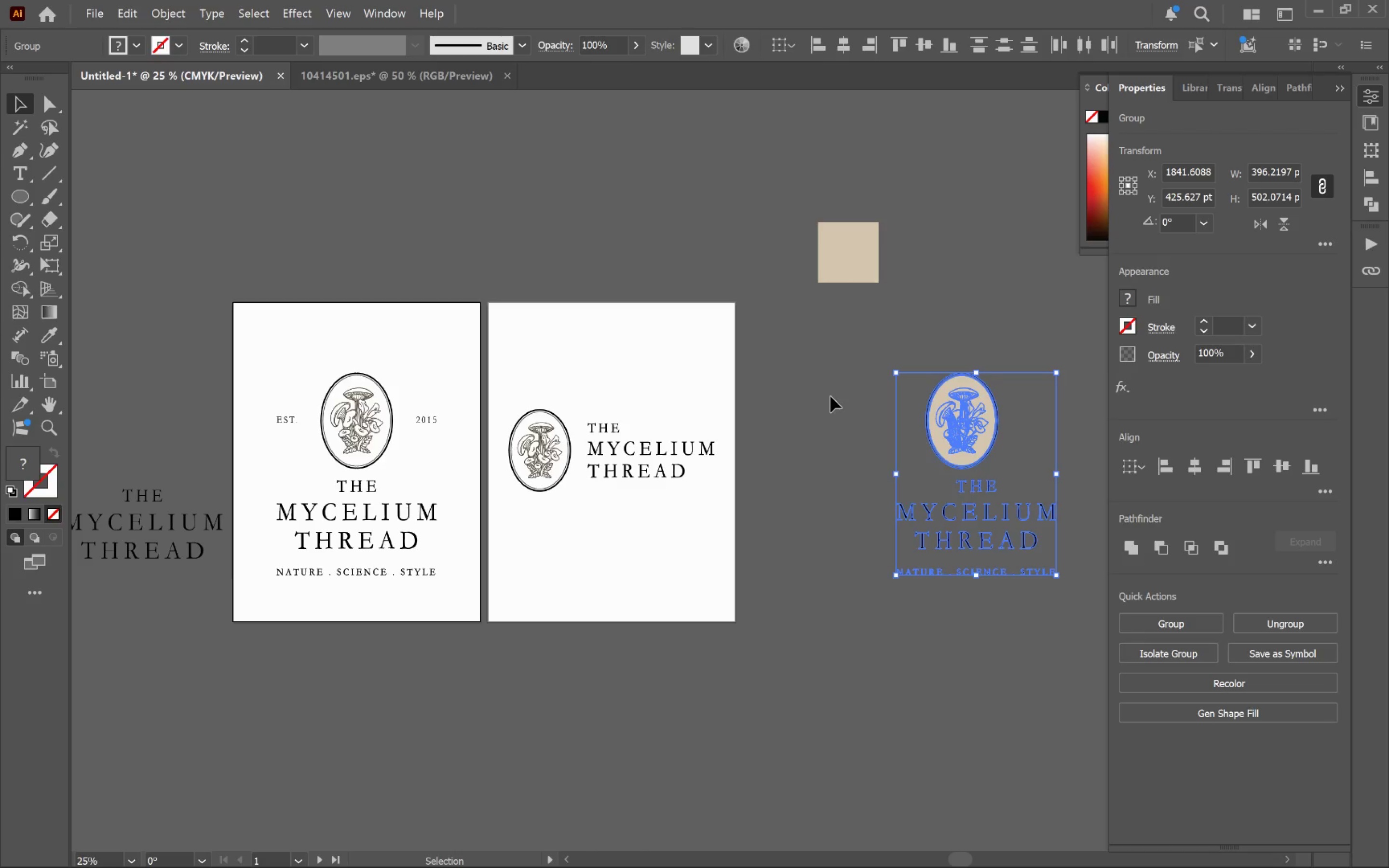 
wait(7.29)
 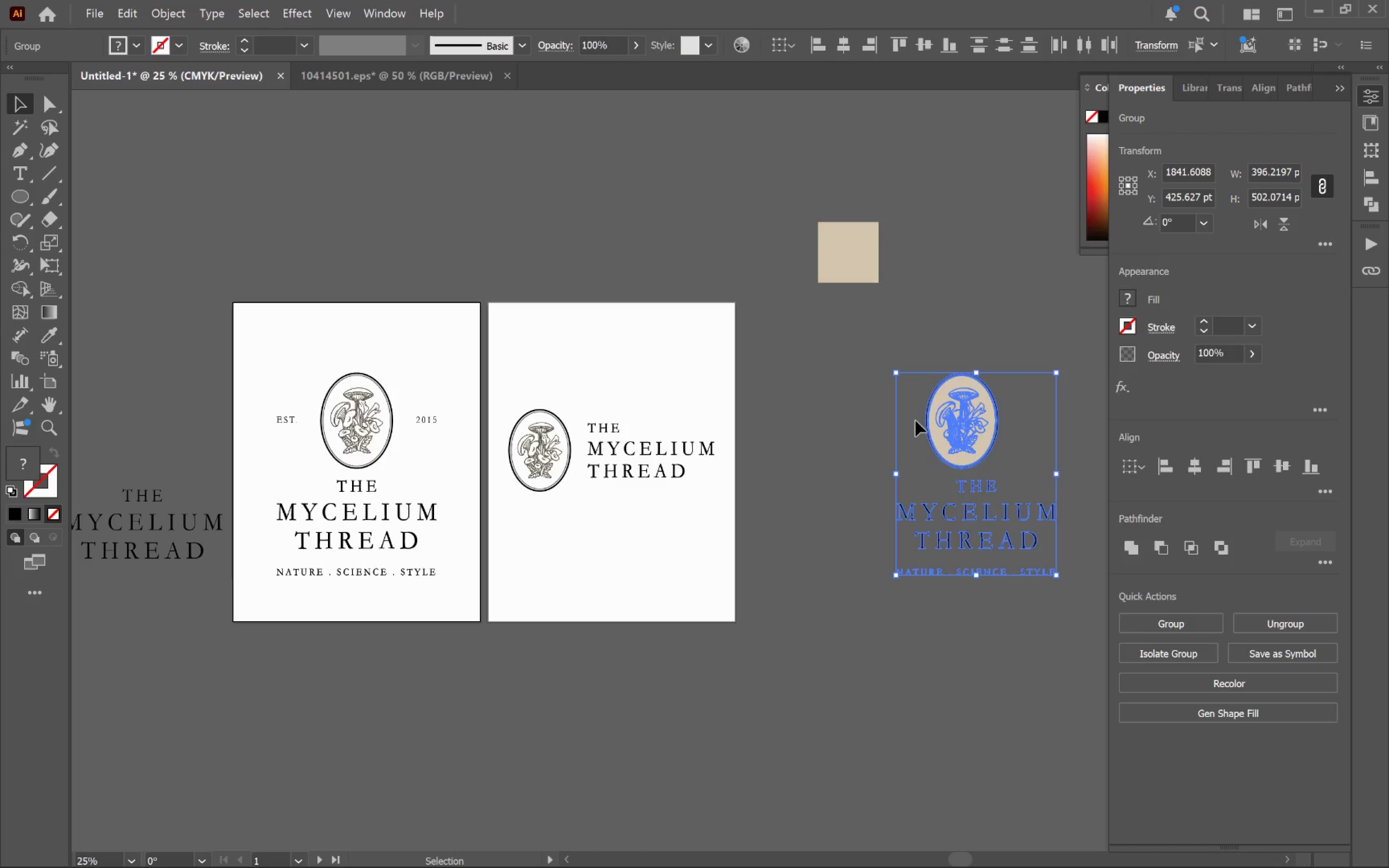 
left_click([547, 479])
 